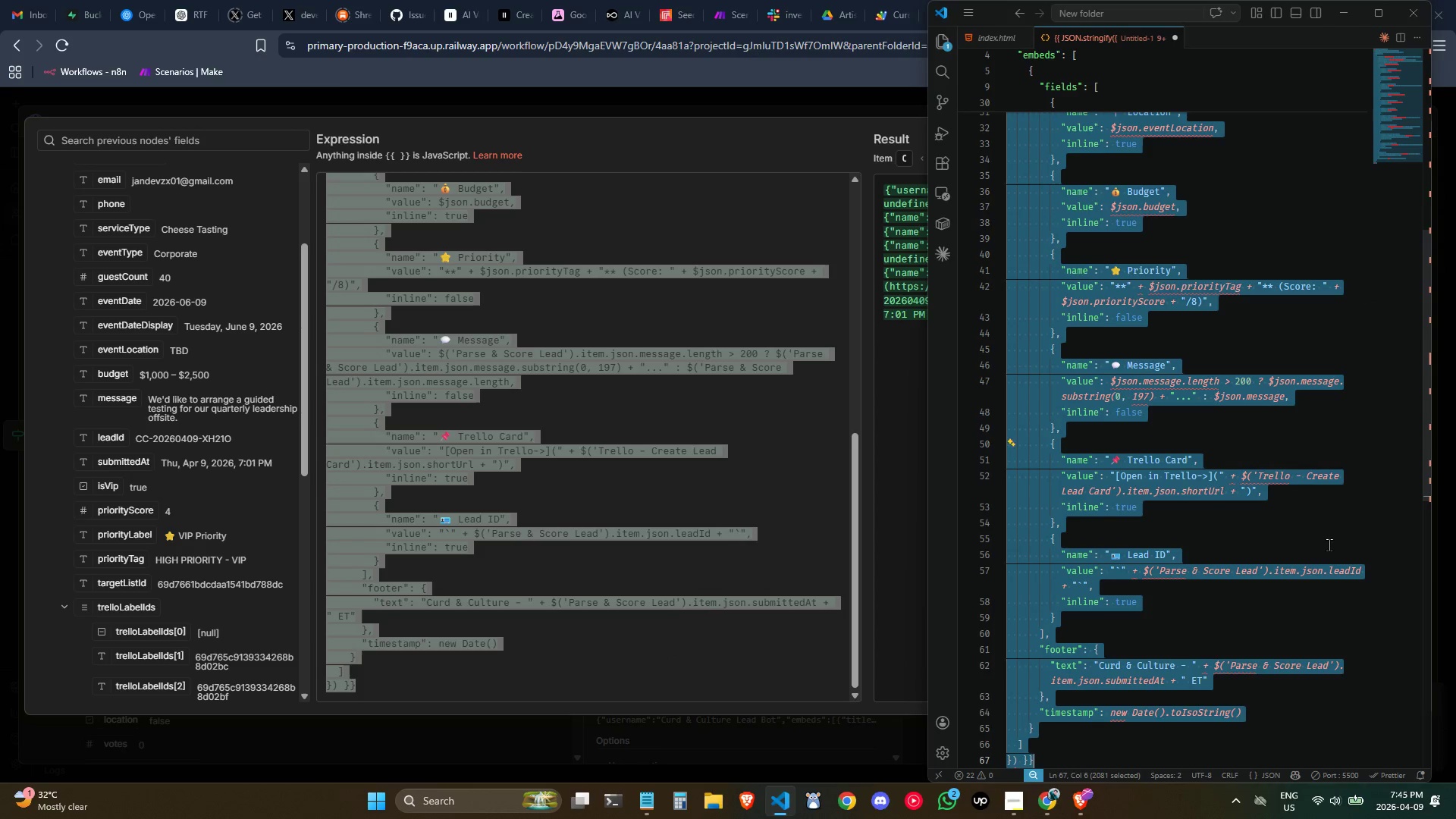 
key(Control+V)
 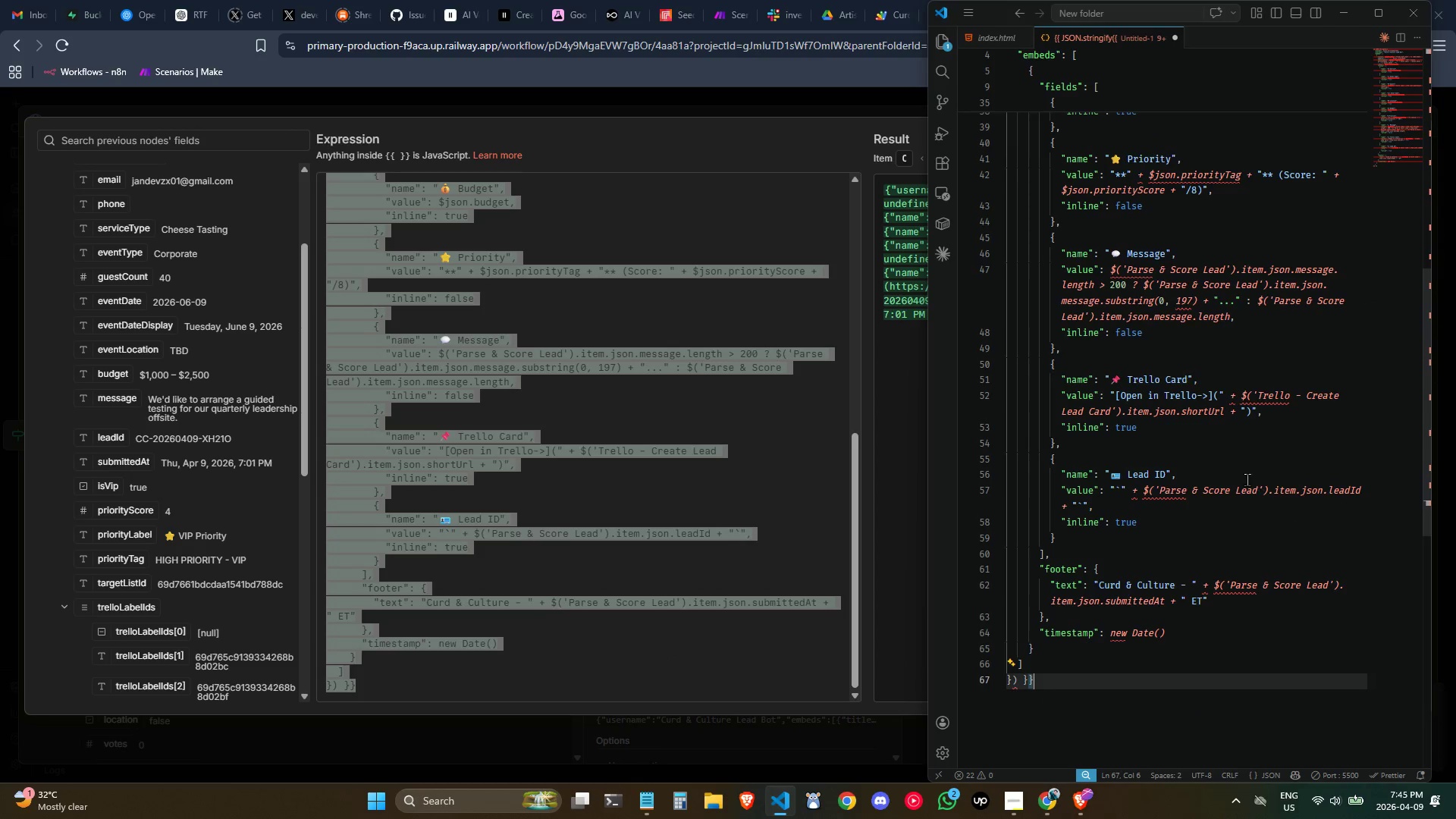 
scroll: coordinate [1185, 390], scroll_direction: down, amount: 7.0
 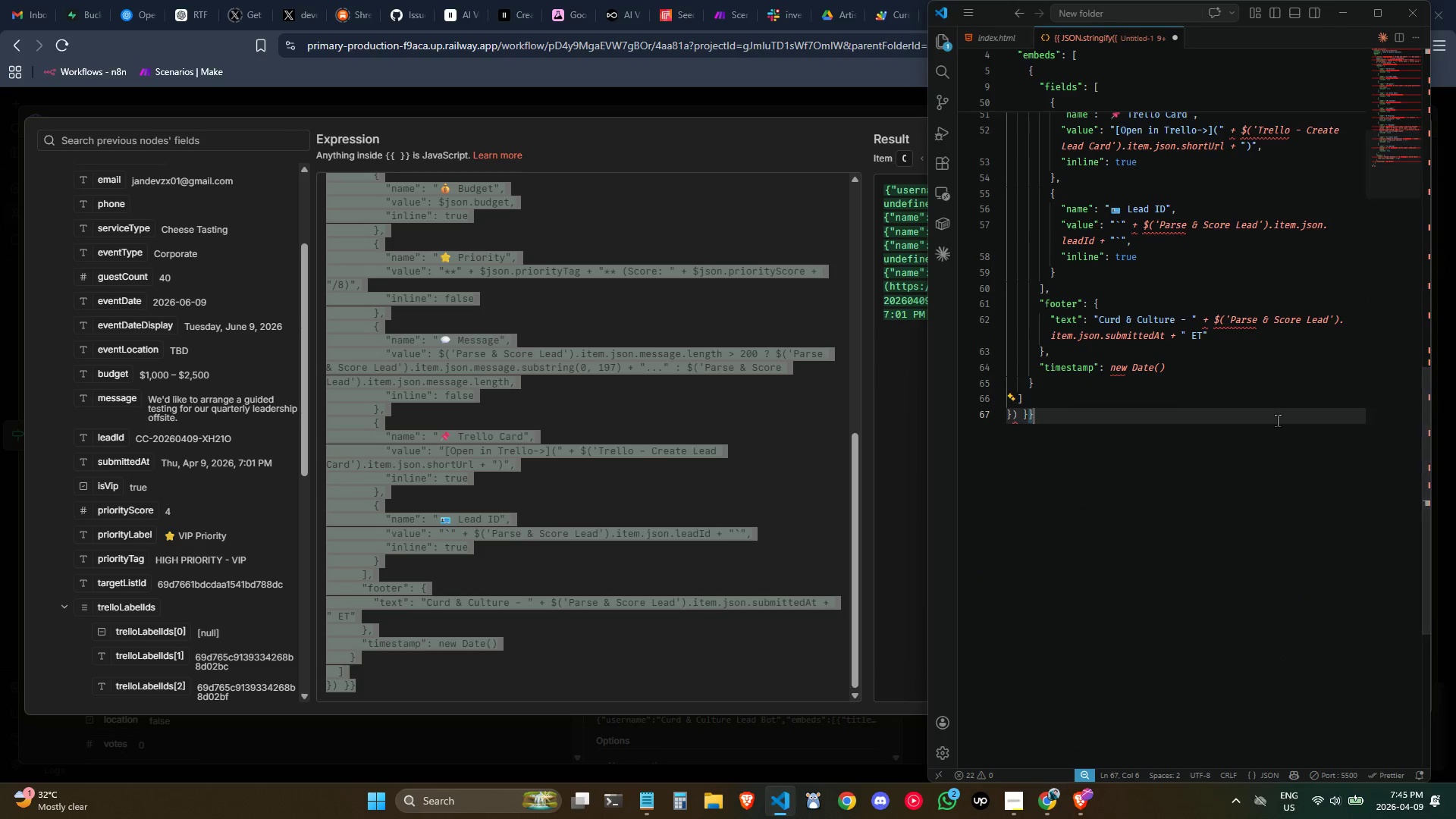 
left_click([1012, 419])
 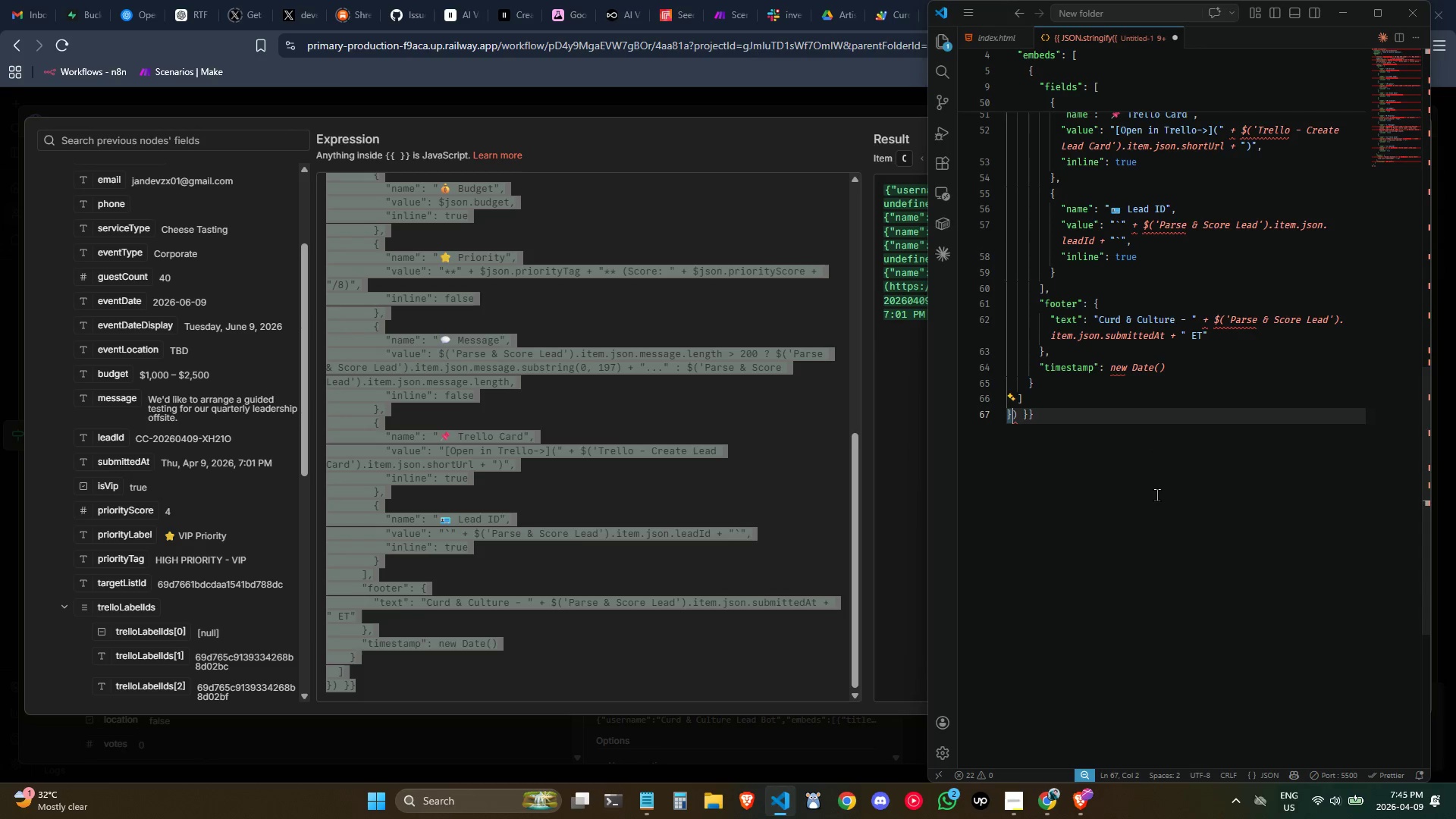 
key(ArrowRight)
 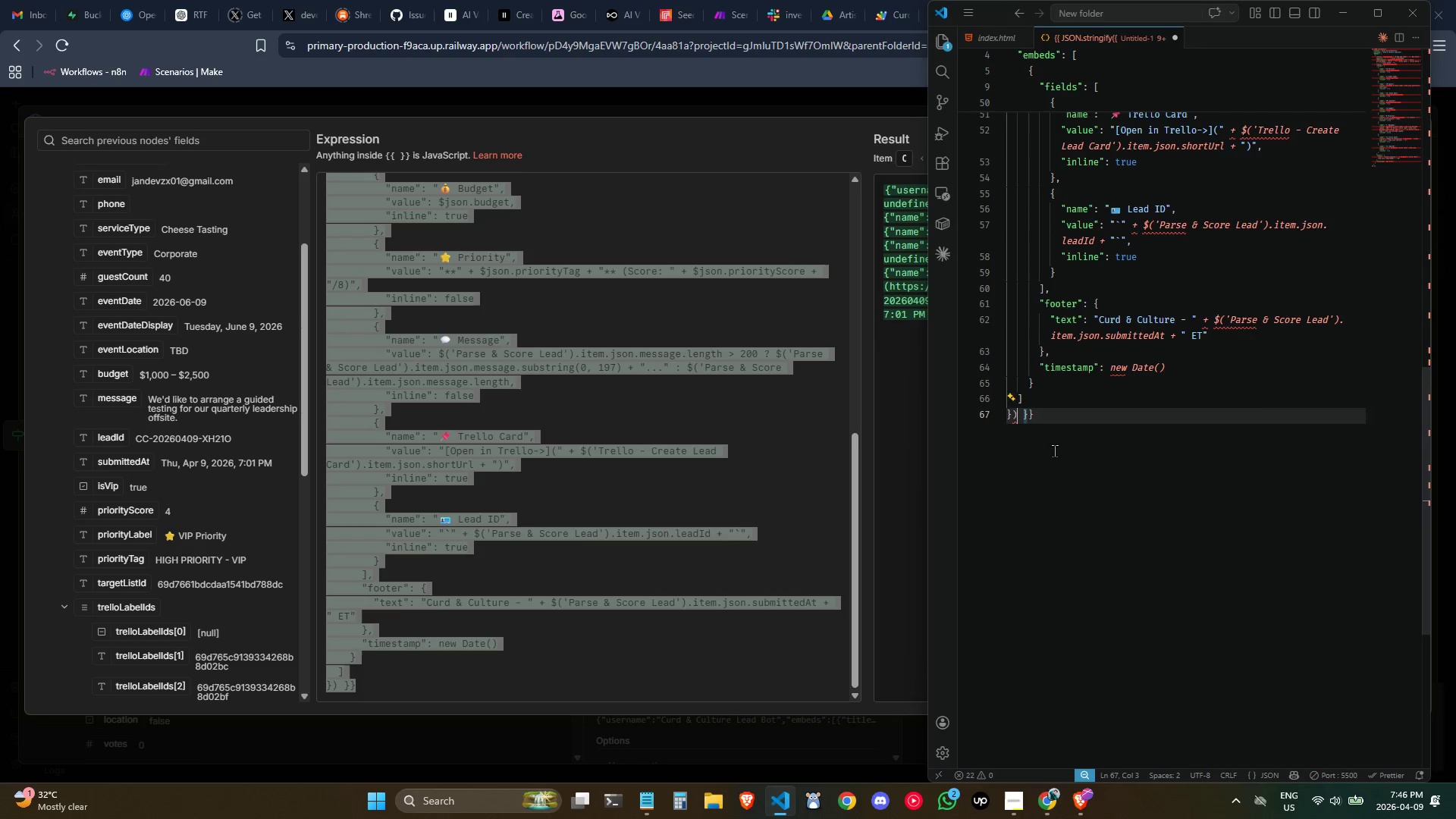 
key(Semicolon)
 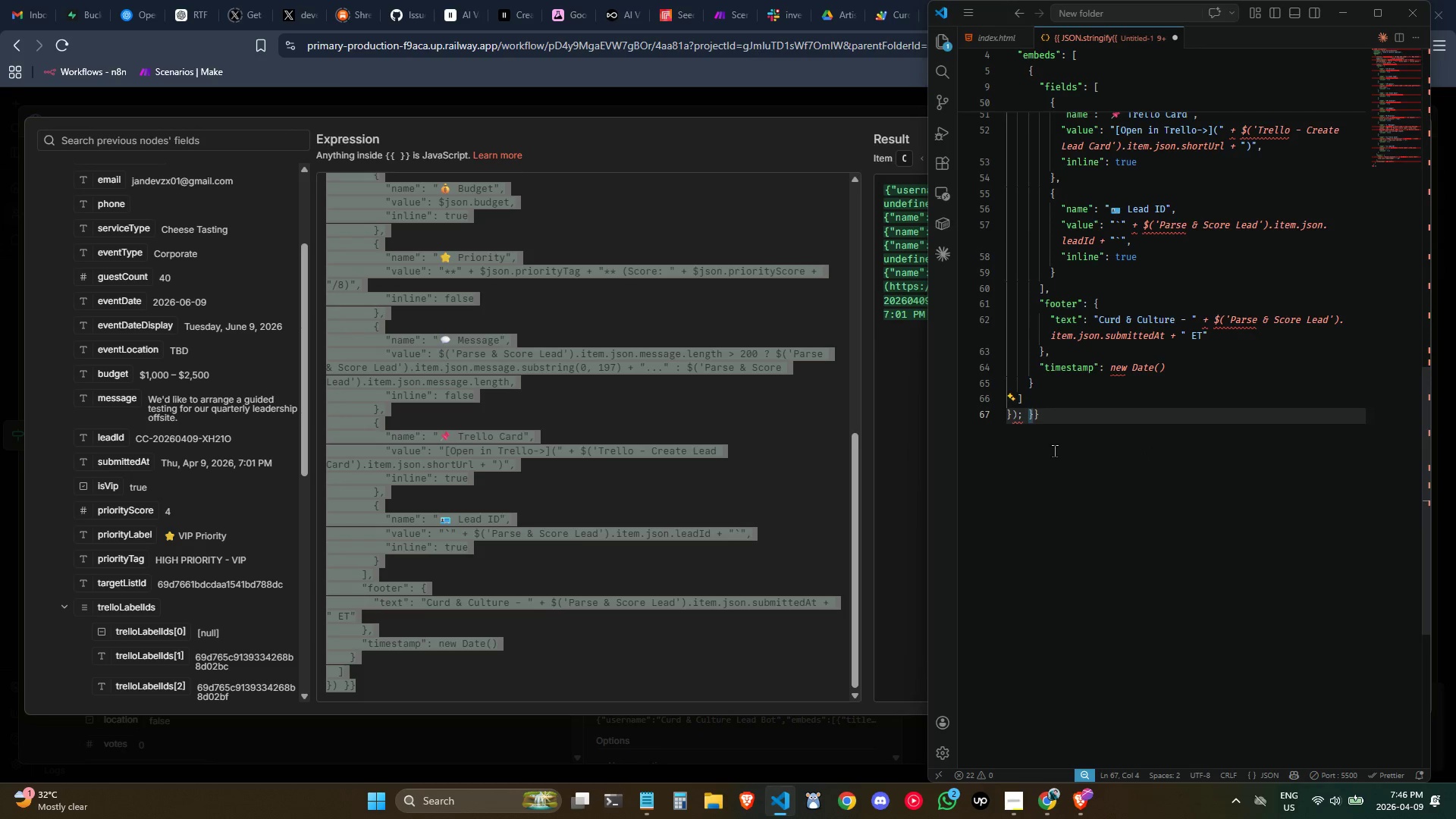 
key(Backspace)
 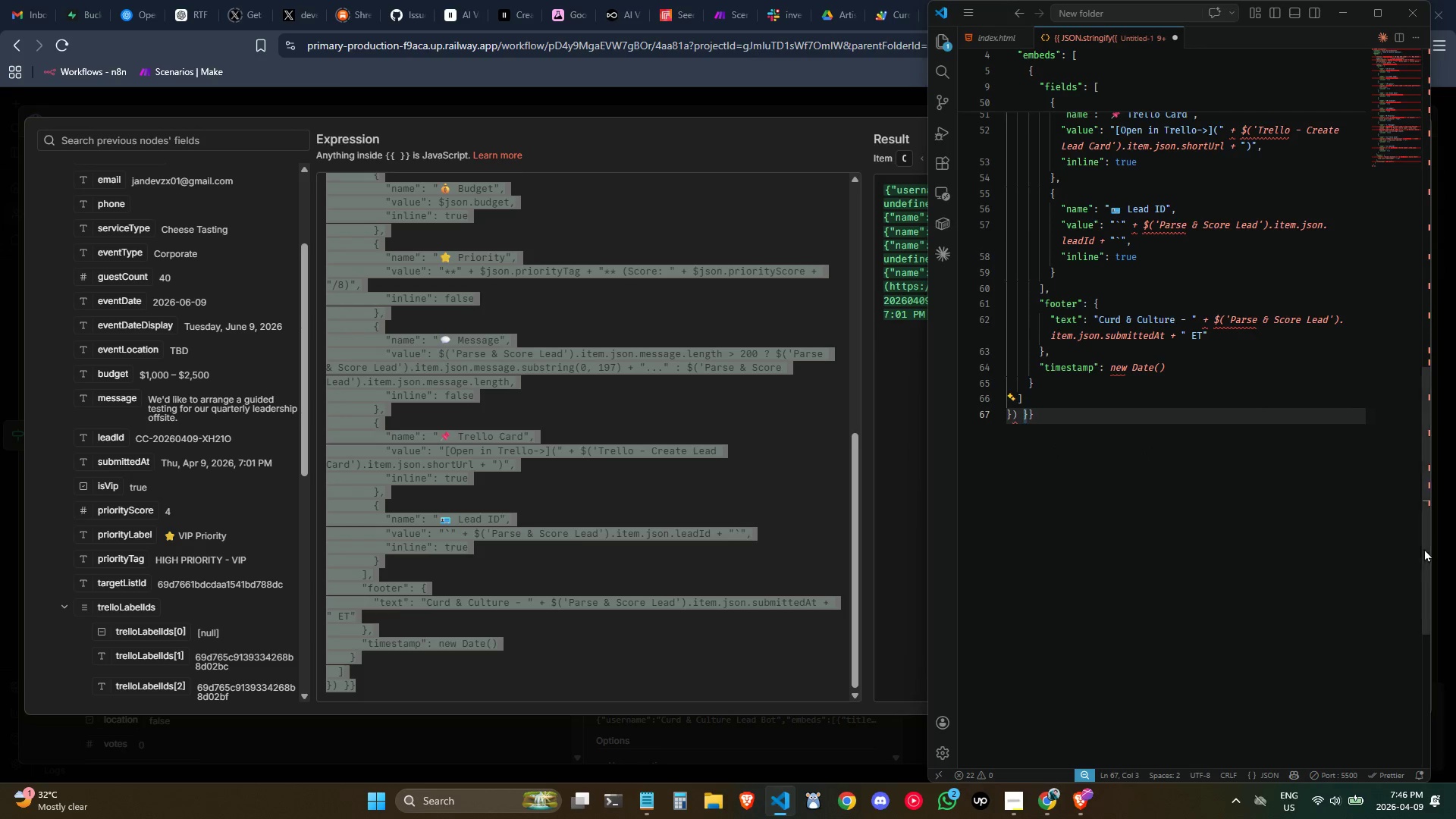 
left_click_drag(start_coordinate=[1424, 548], to_coordinate=[1427, 0])
 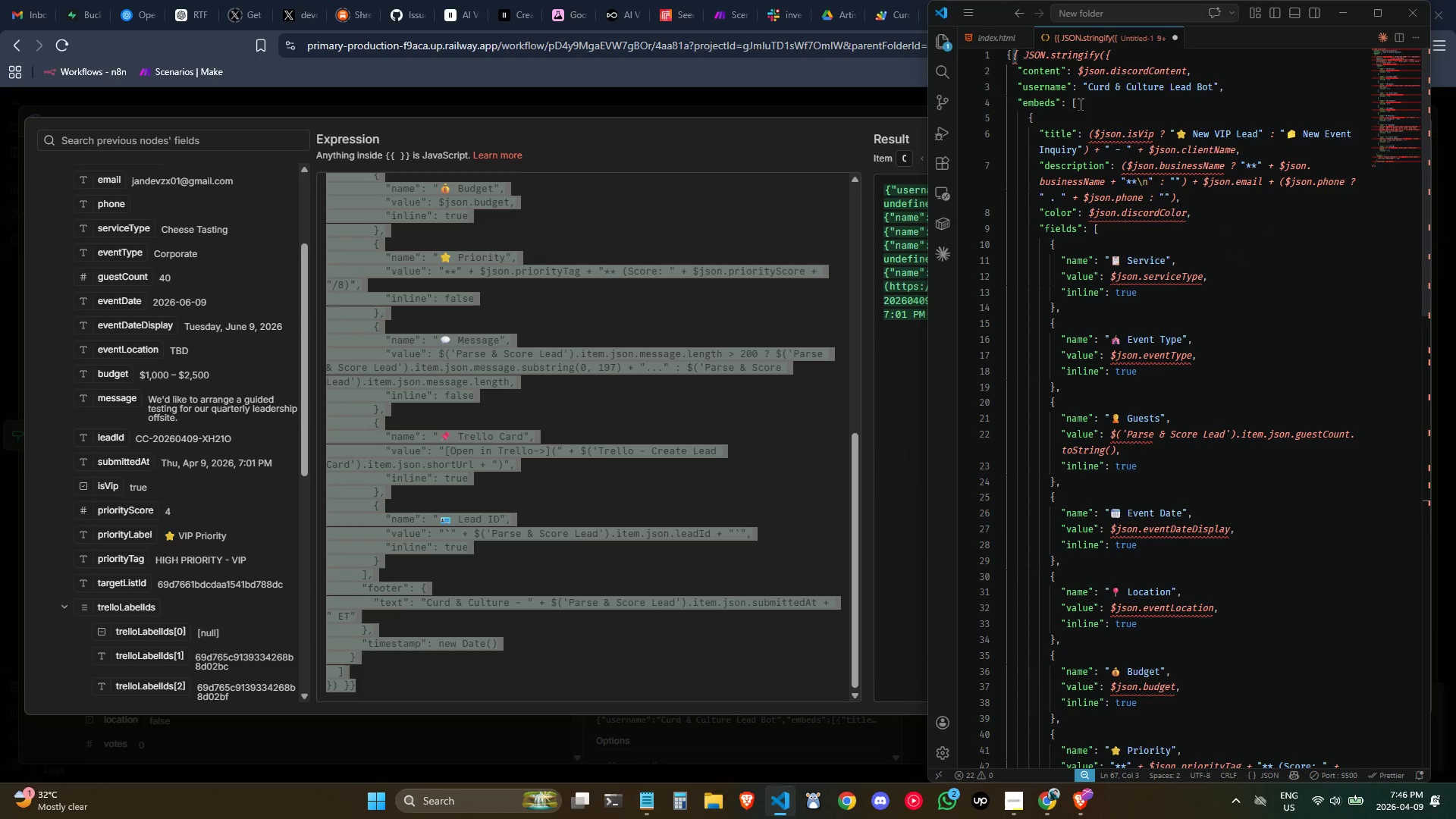 
left_click([1078, 103])
 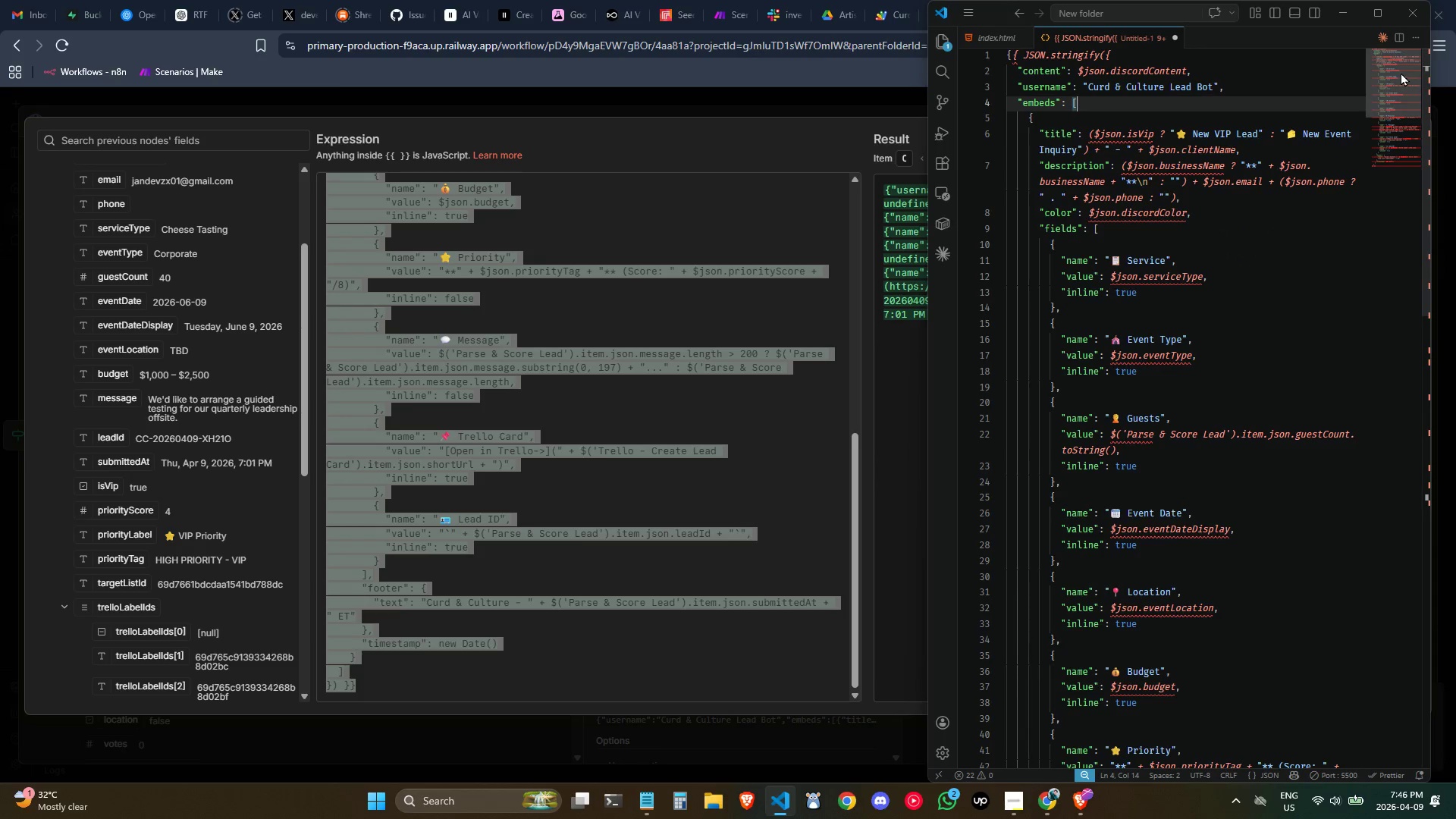 
left_click_drag(start_coordinate=[1398, 71], to_coordinate=[1373, 8])
 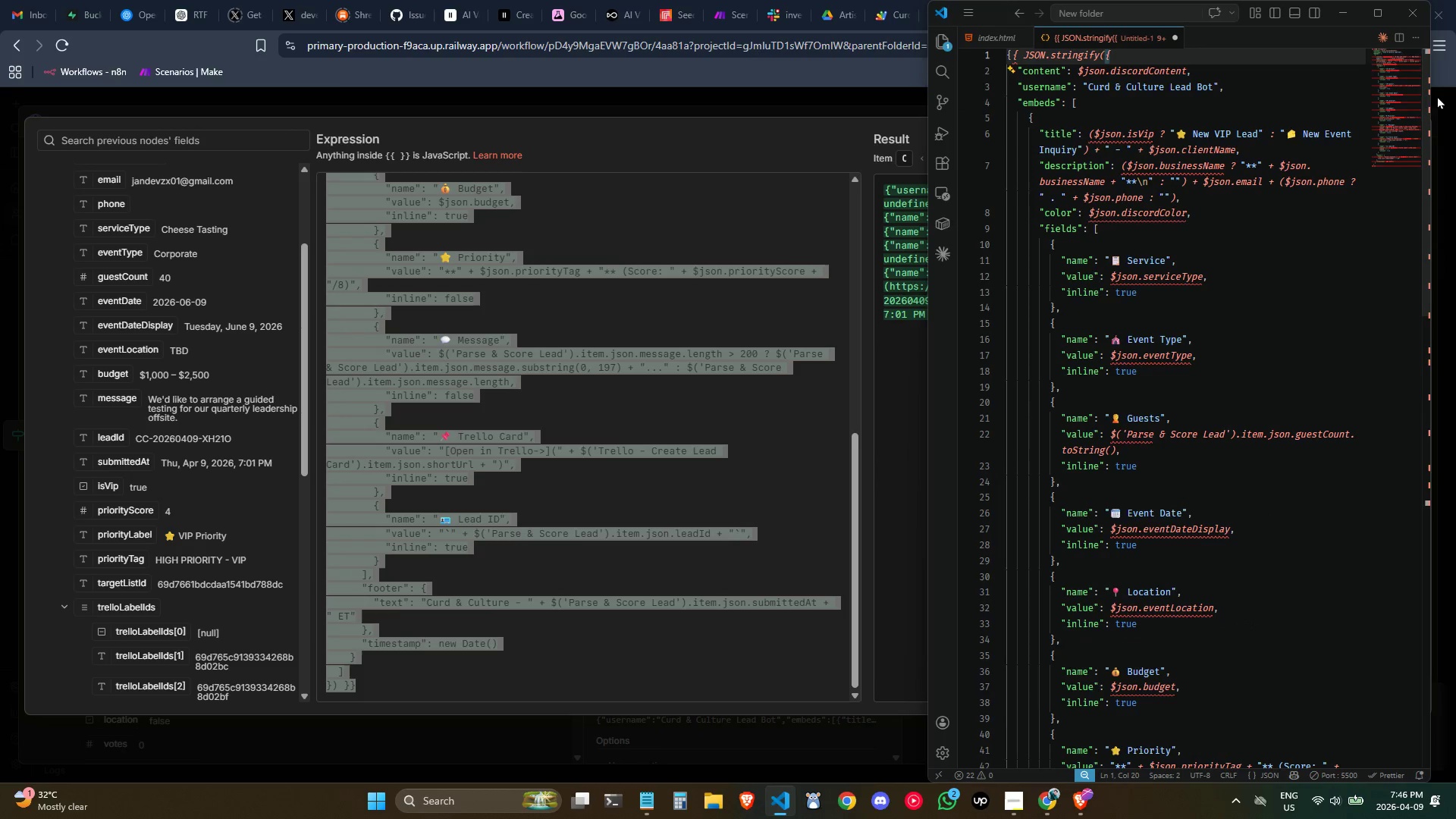 
left_click_drag(start_coordinate=[1400, 87], to_coordinate=[1421, 30])
 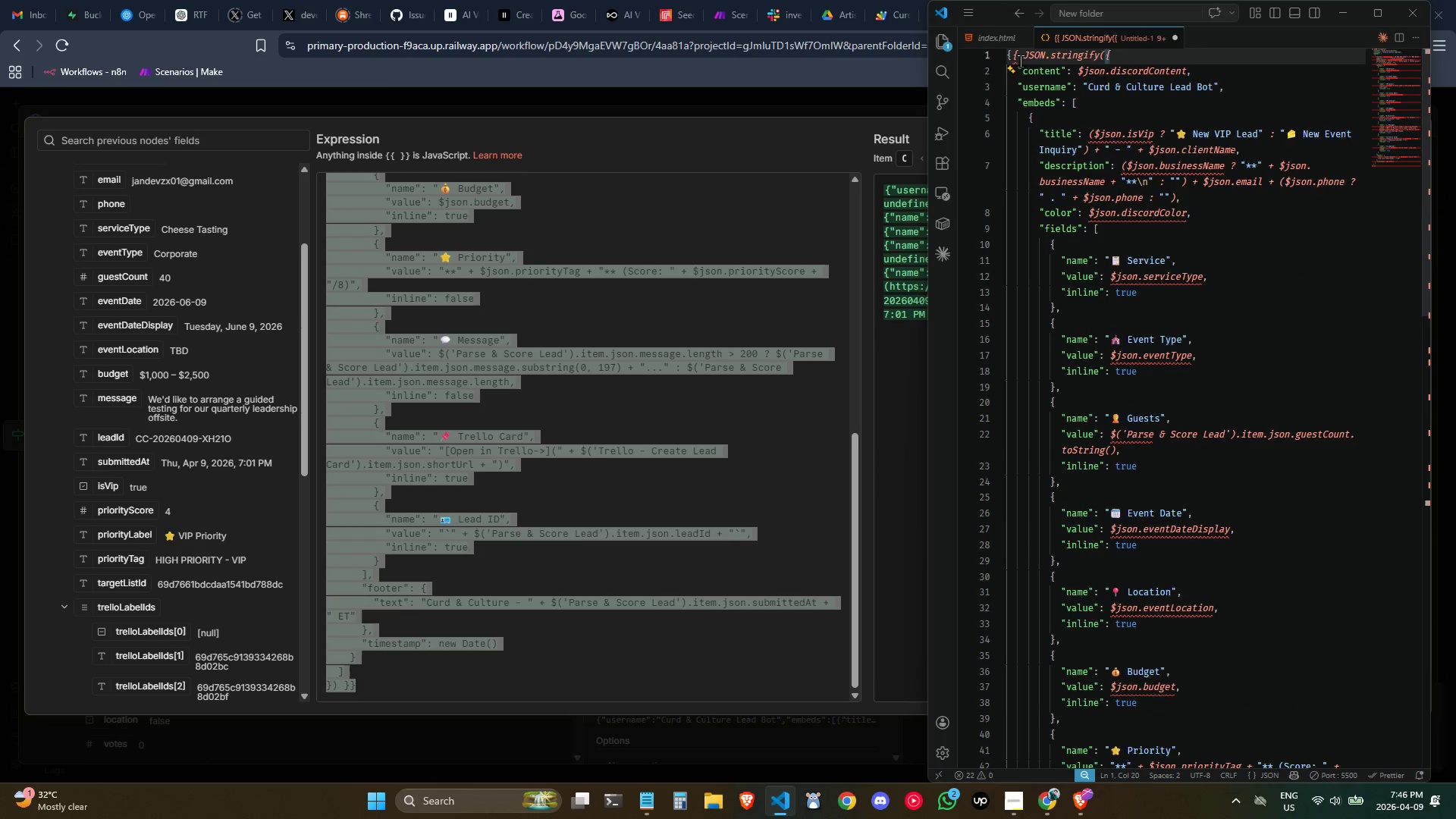 
left_click([1018, 60])
 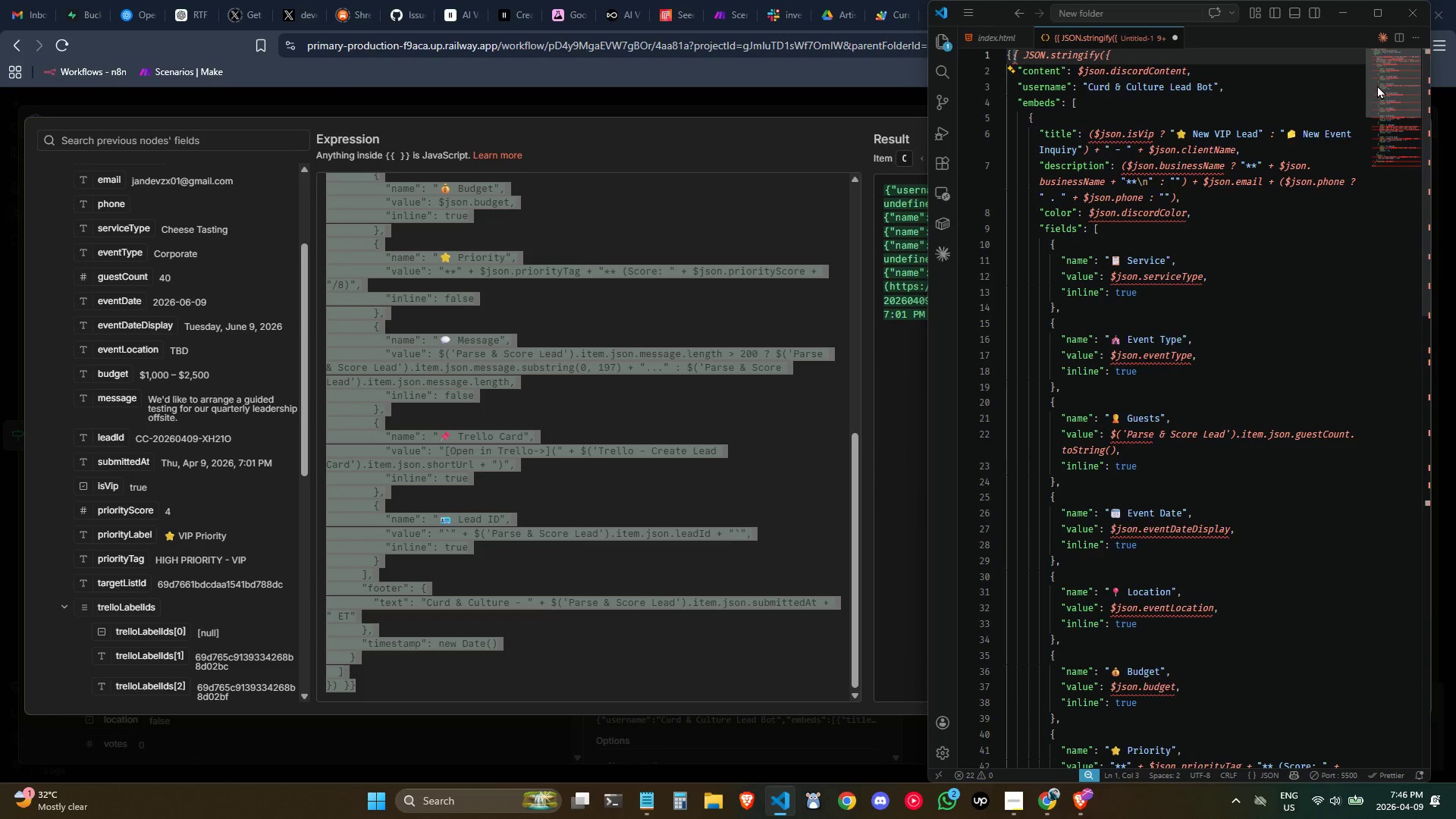 
left_click_drag(start_coordinate=[1380, 81], to_coordinate=[1387, 44])
 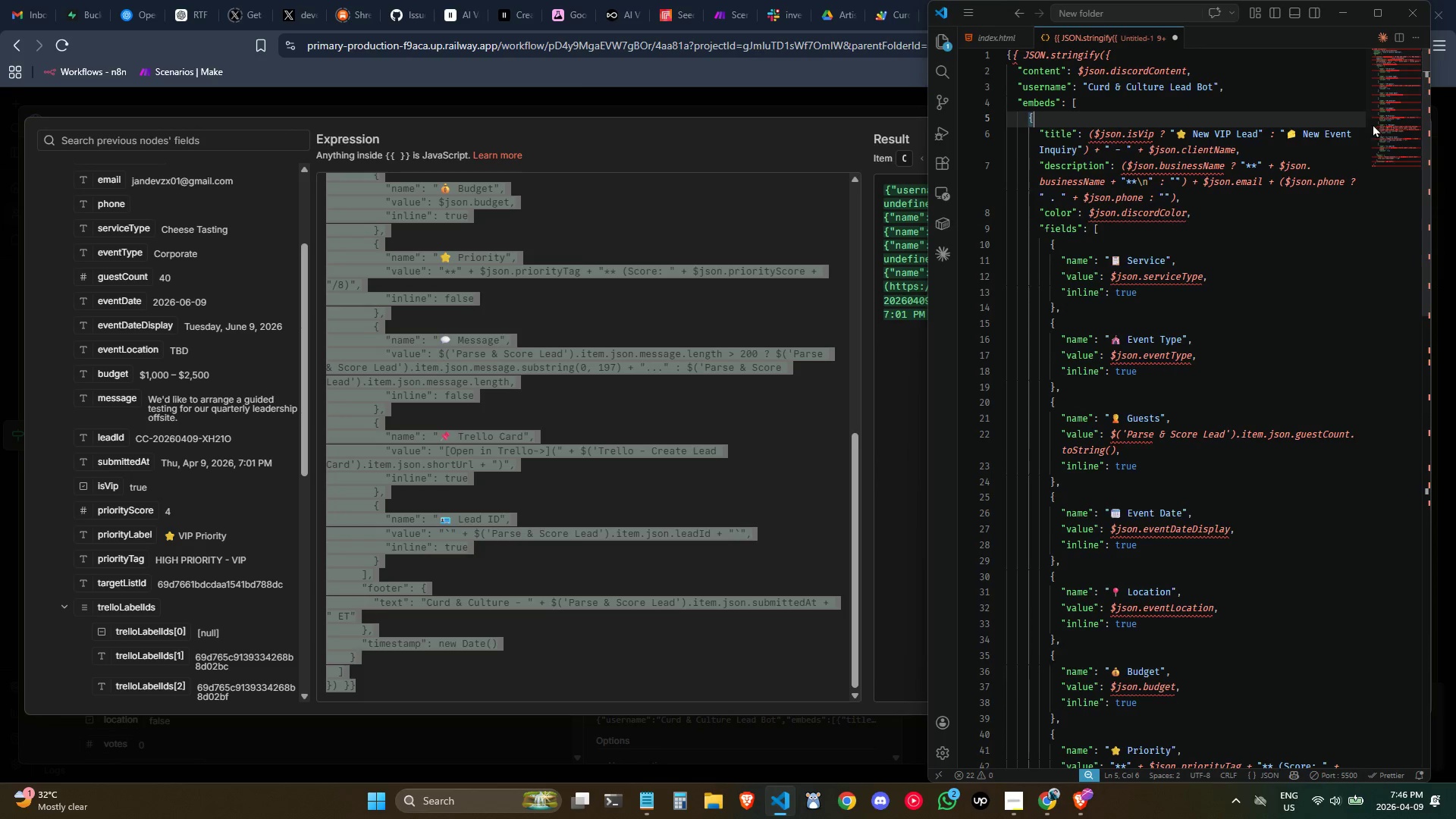 
left_click_drag(start_coordinate=[1386, 99], to_coordinate=[1402, 0])
 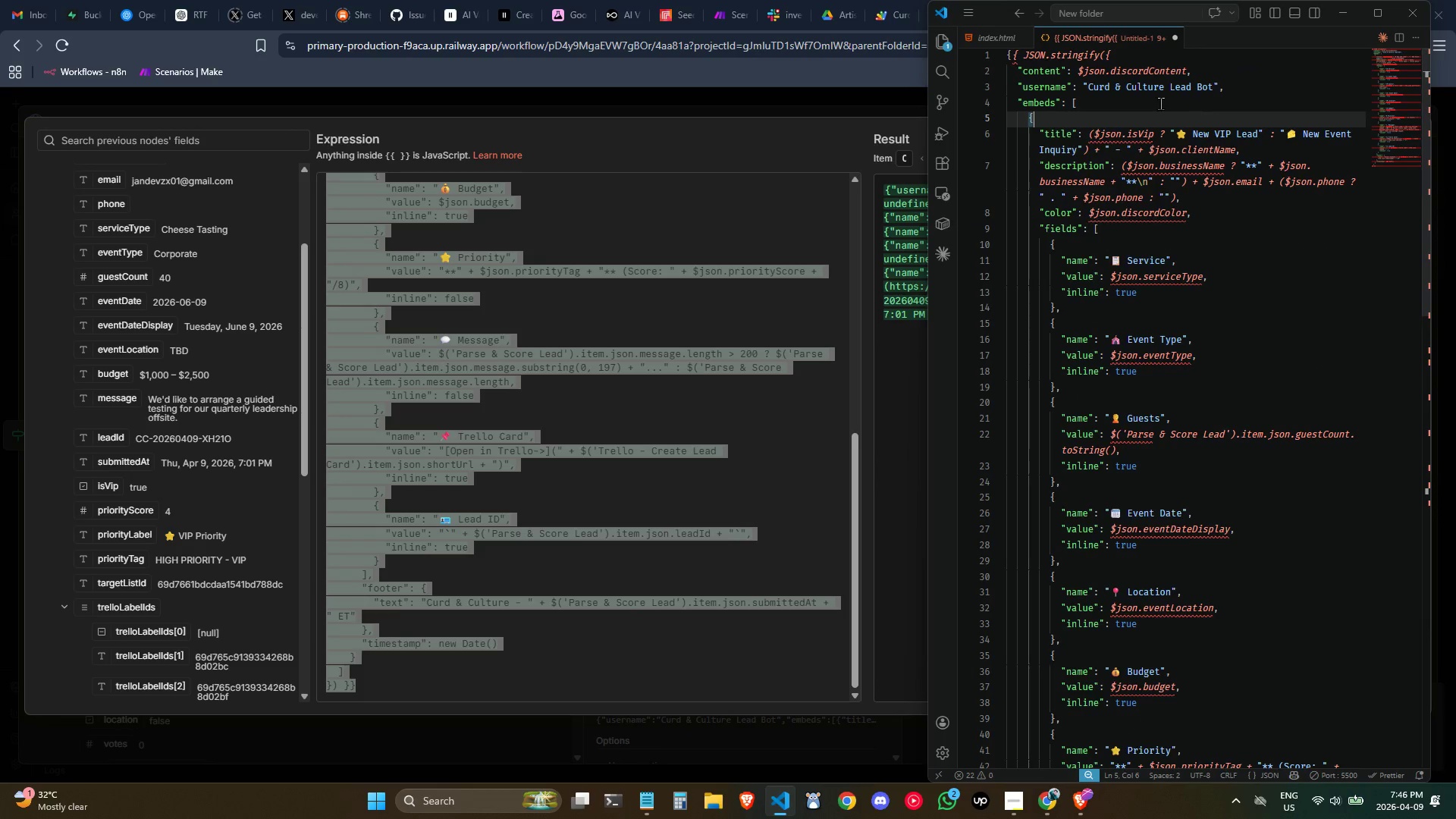 
left_click([1153, 101])
 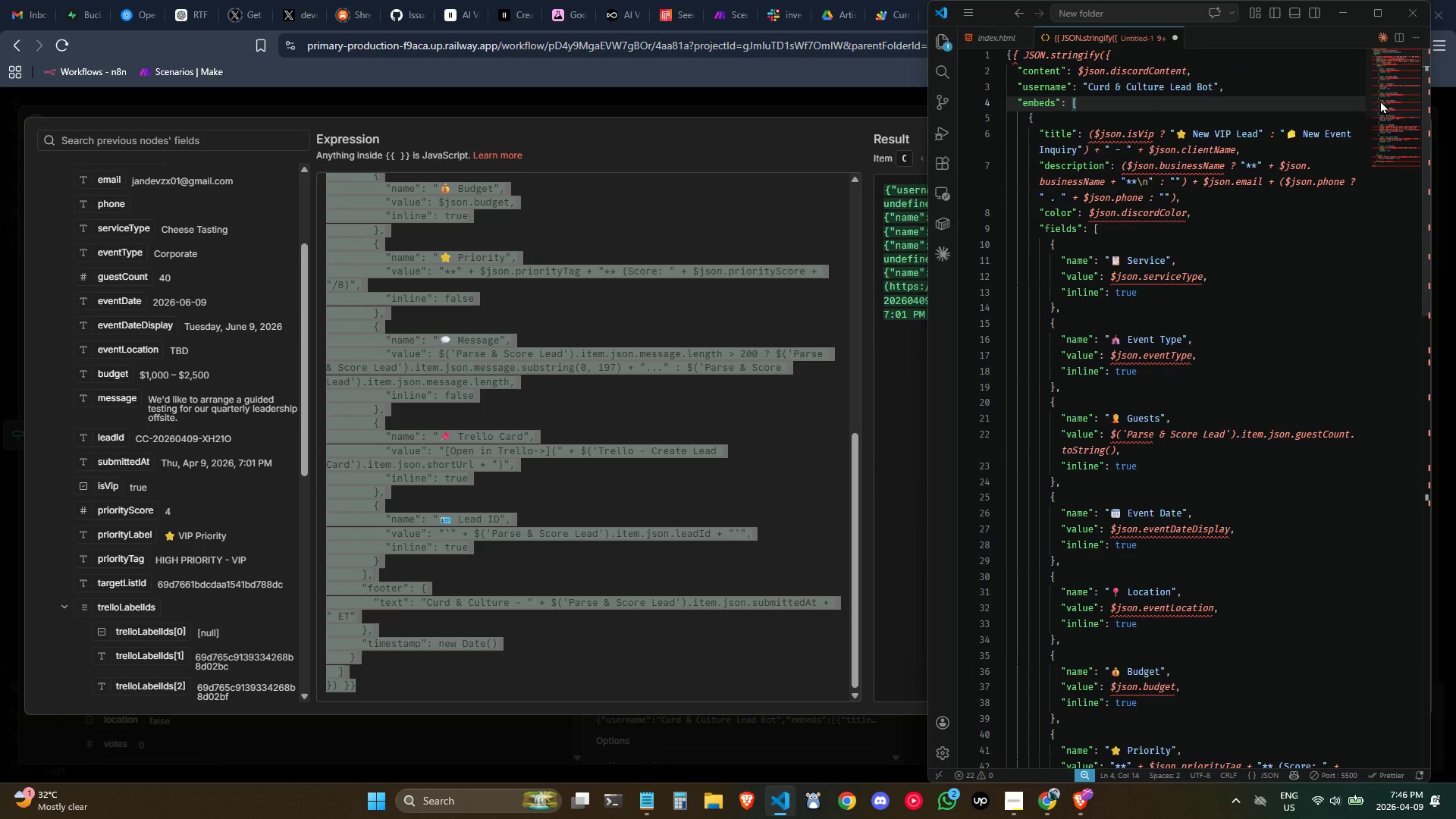 
left_click_drag(start_coordinate=[1392, 94], to_coordinate=[1406, 44])
 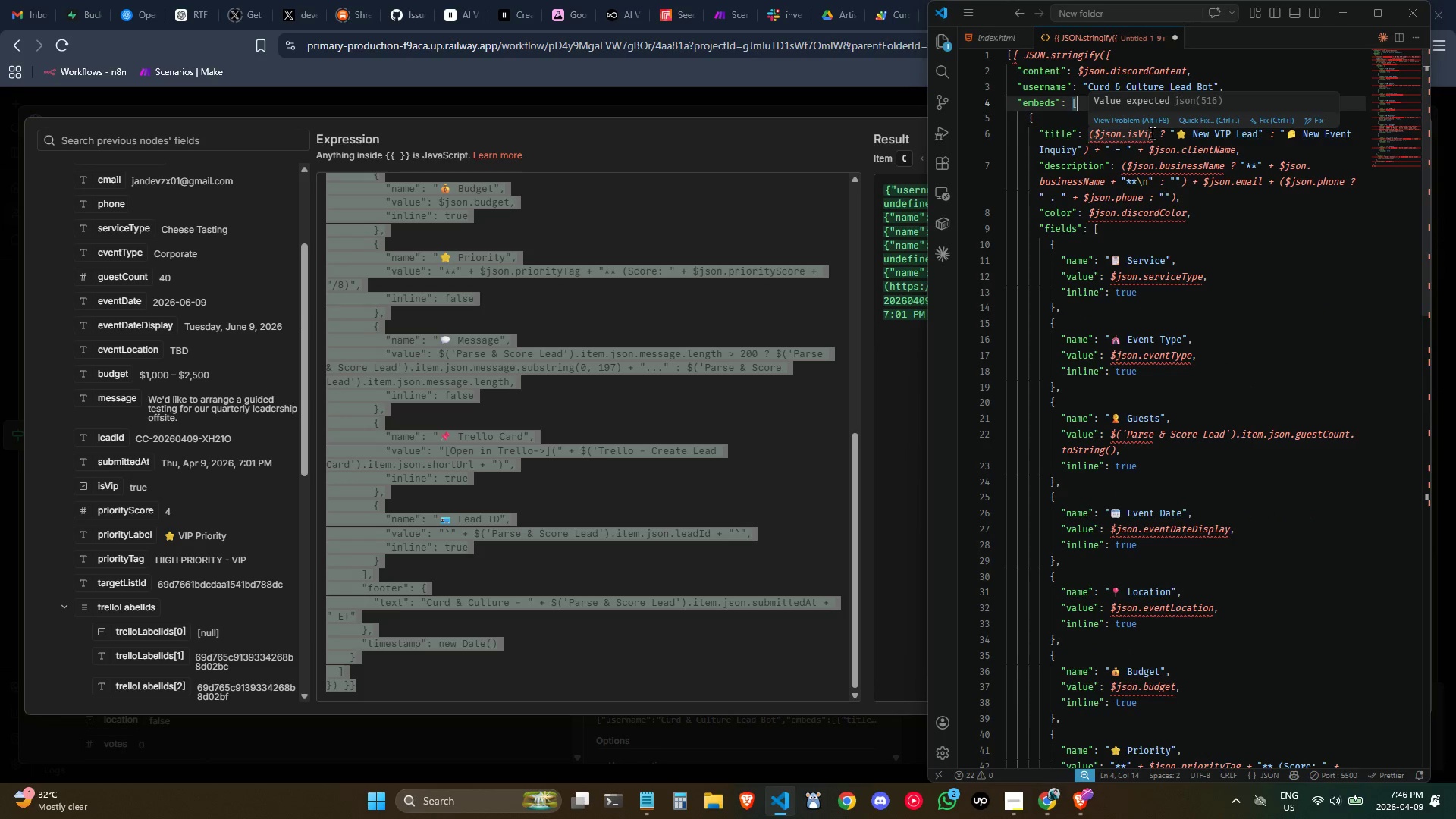 
left_click([1038, 118])
 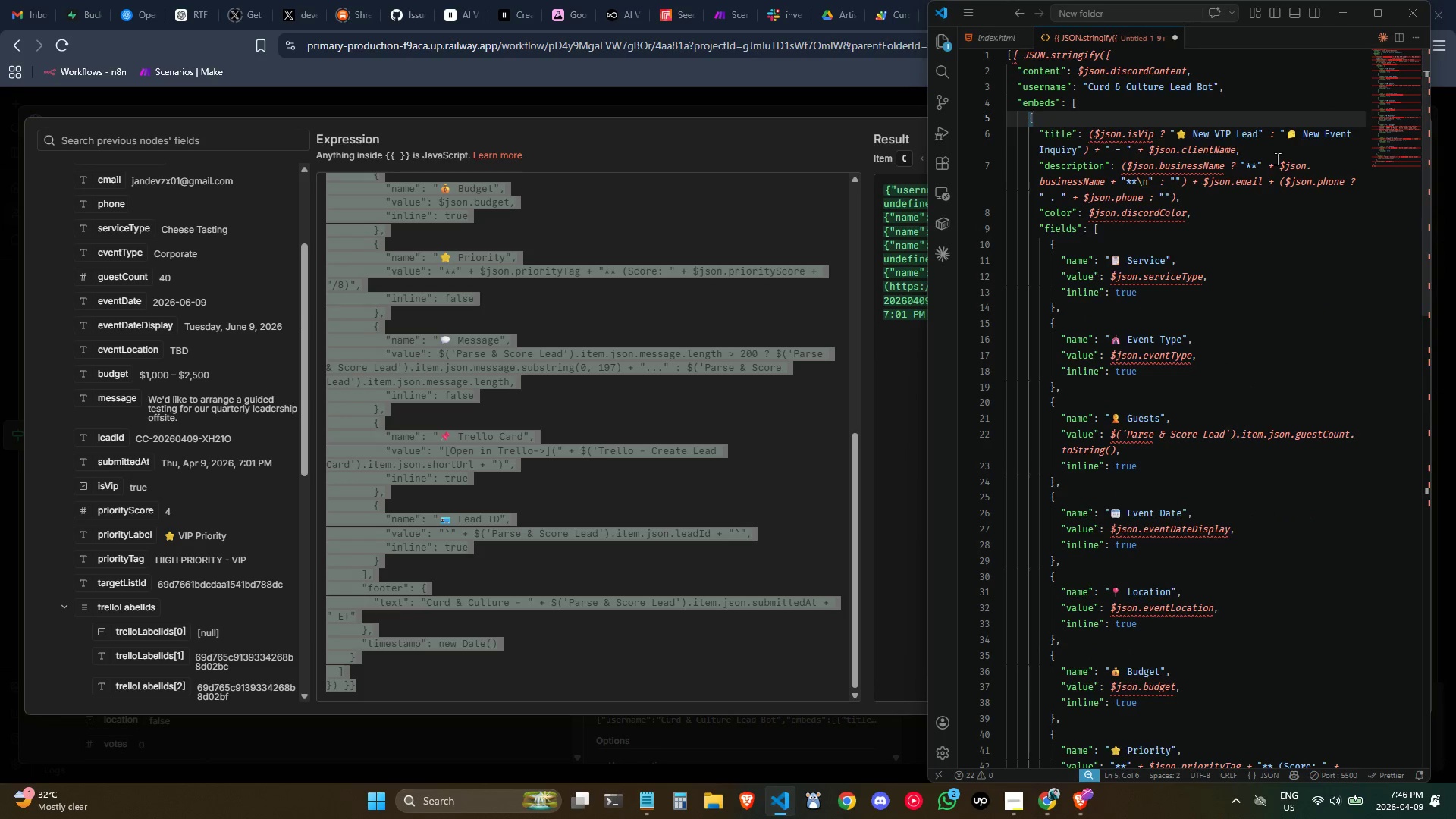 
scroll: coordinate [1280, 162], scroll_direction: down, amount: 24.0
 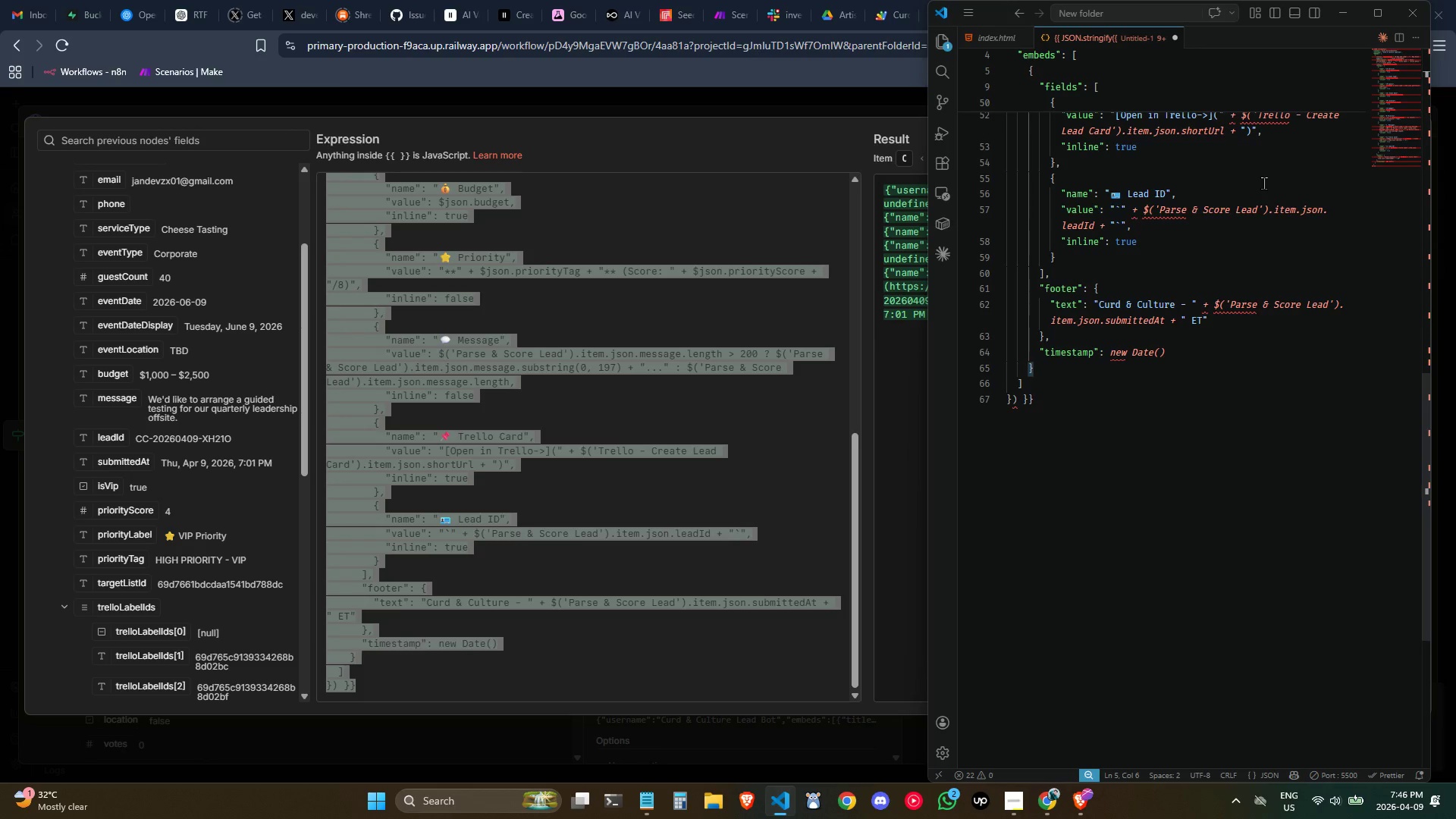 
wait(7.37)
 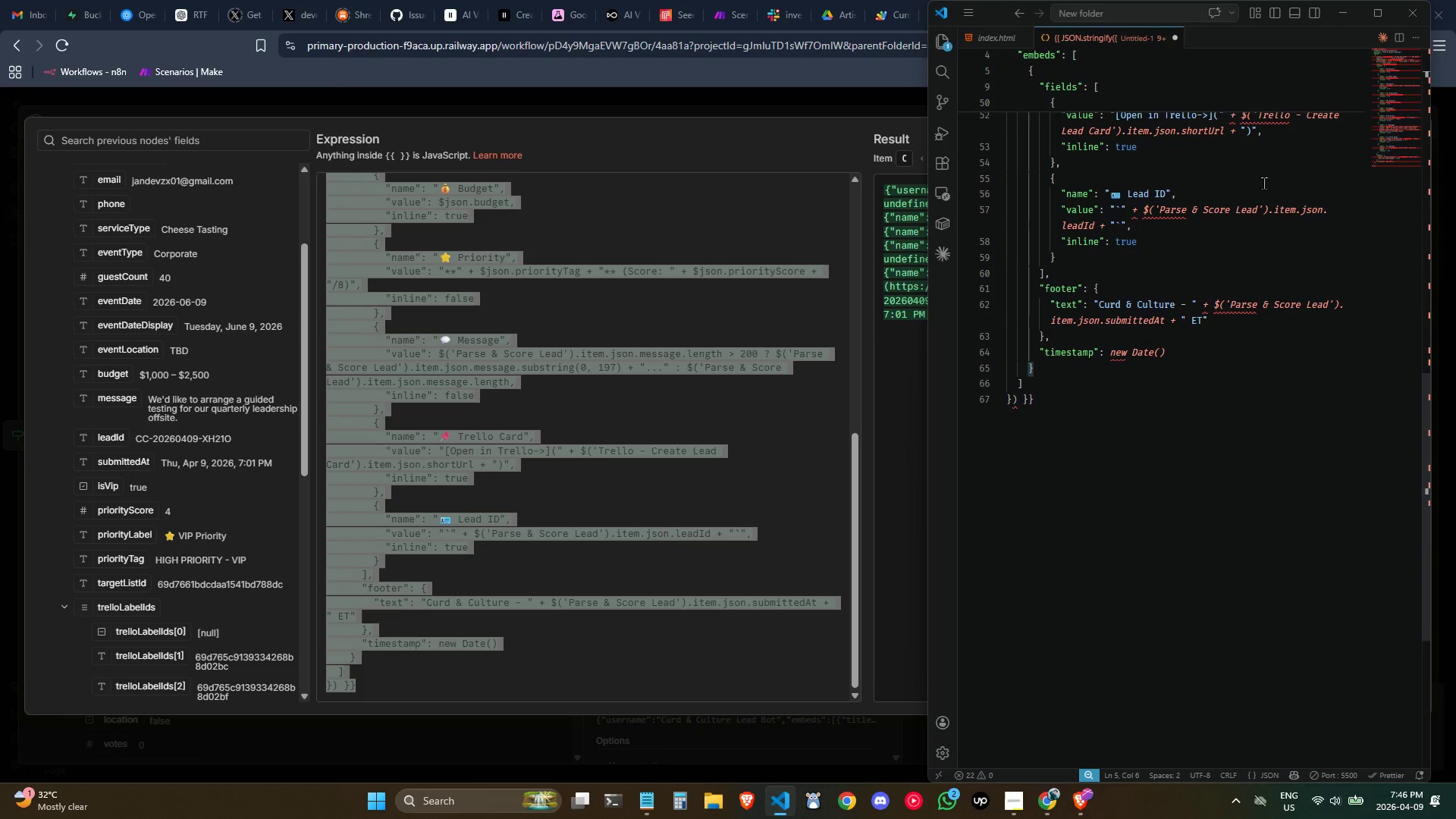 
scroll: coordinate [1263, 183], scroll_direction: up, amount: 2.0
 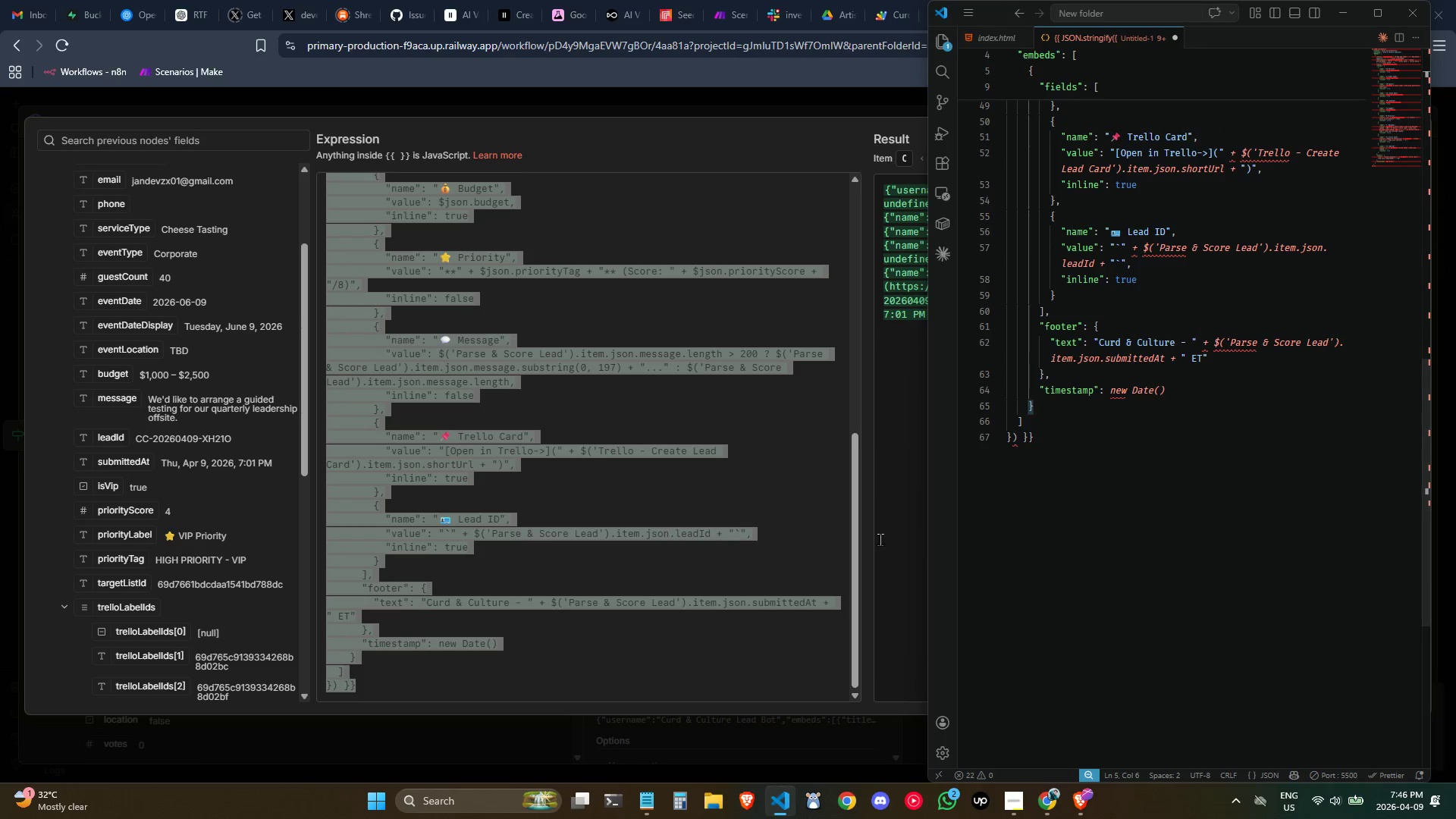 
left_click_drag(start_coordinate=[662, 572], to_coordinate=[657, 571])
 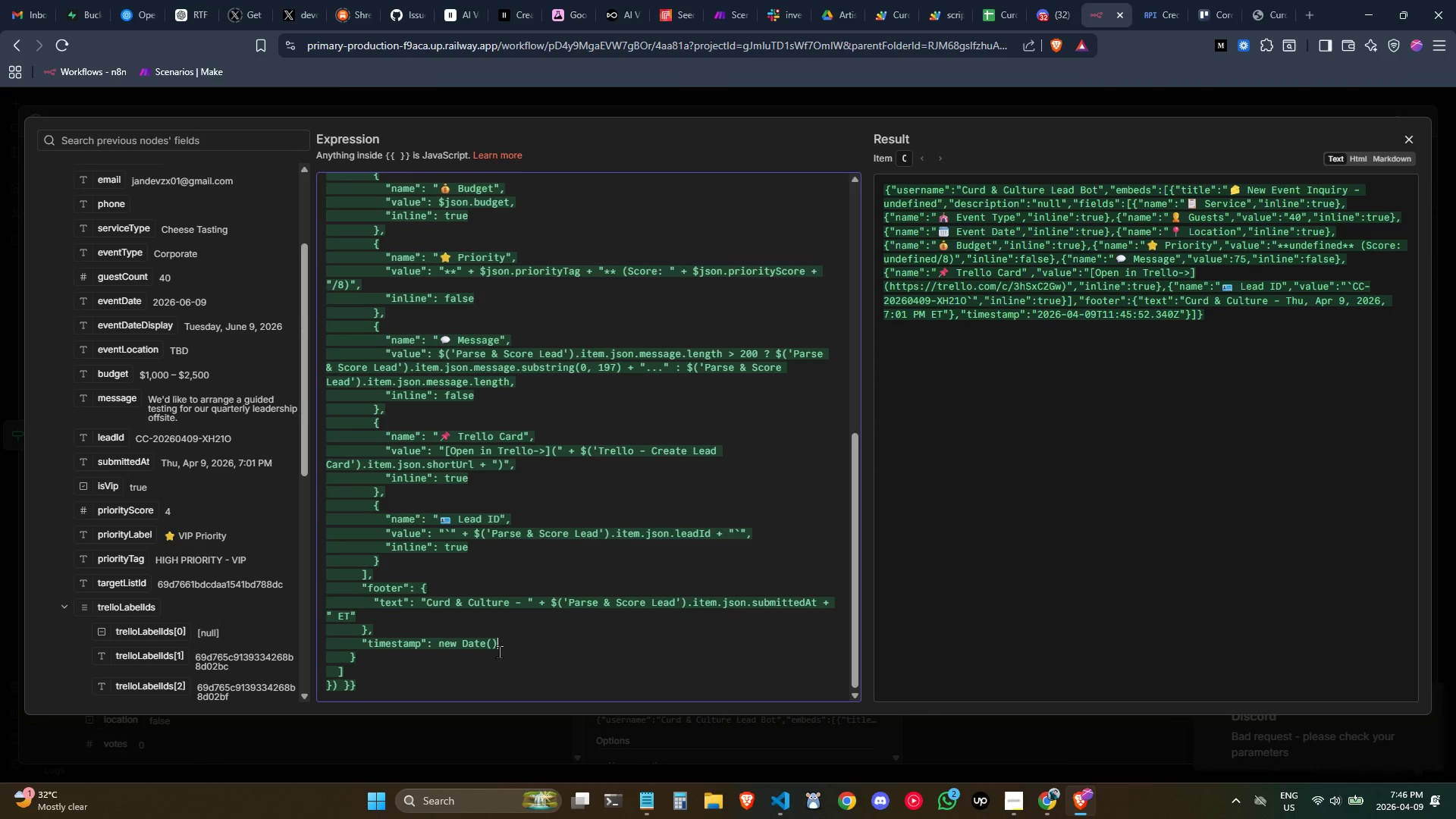 
left_click([494, 649])
 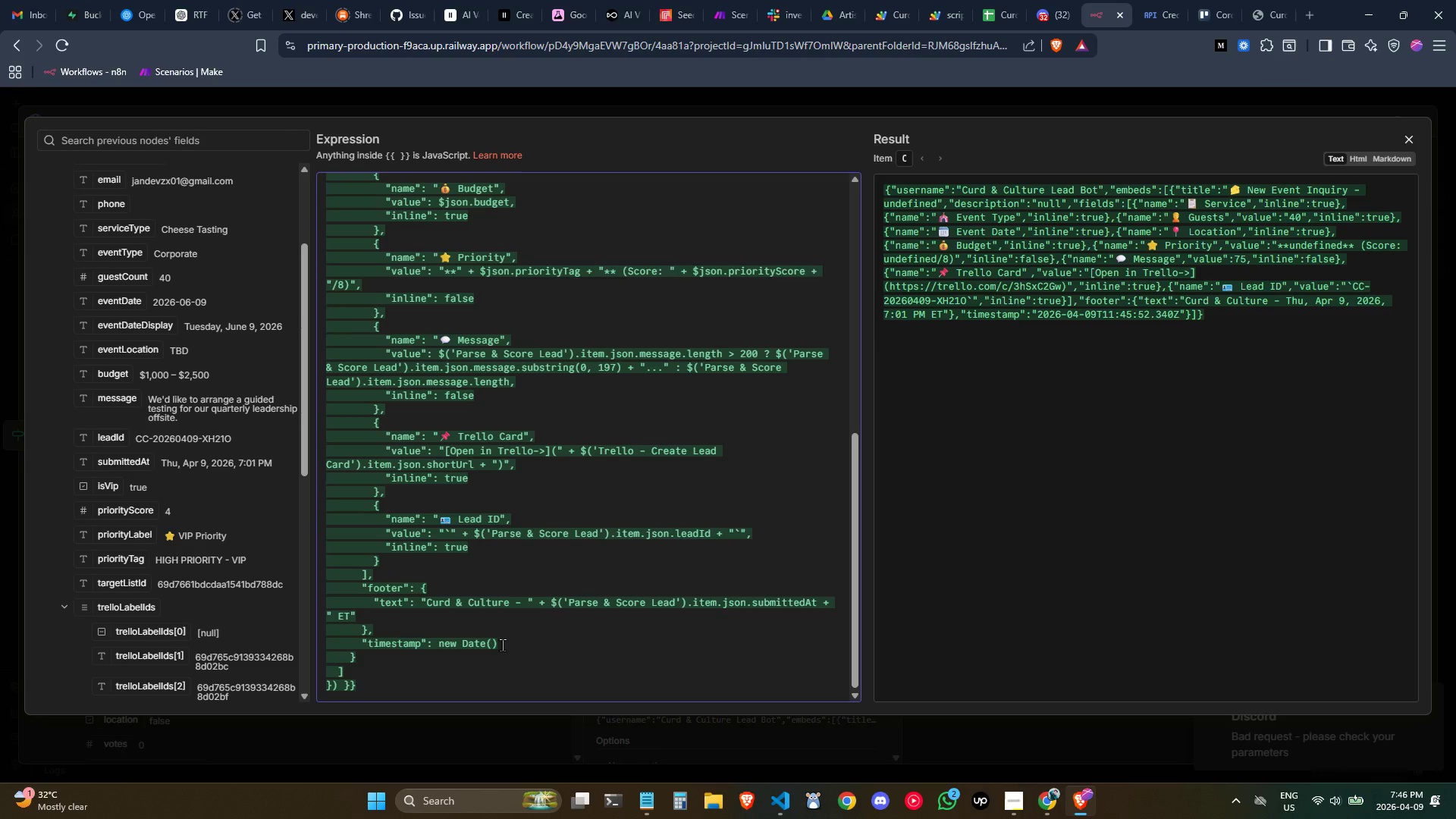 
left_click_drag(start_coordinate=[502, 645], to_coordinate=[530, 645])
 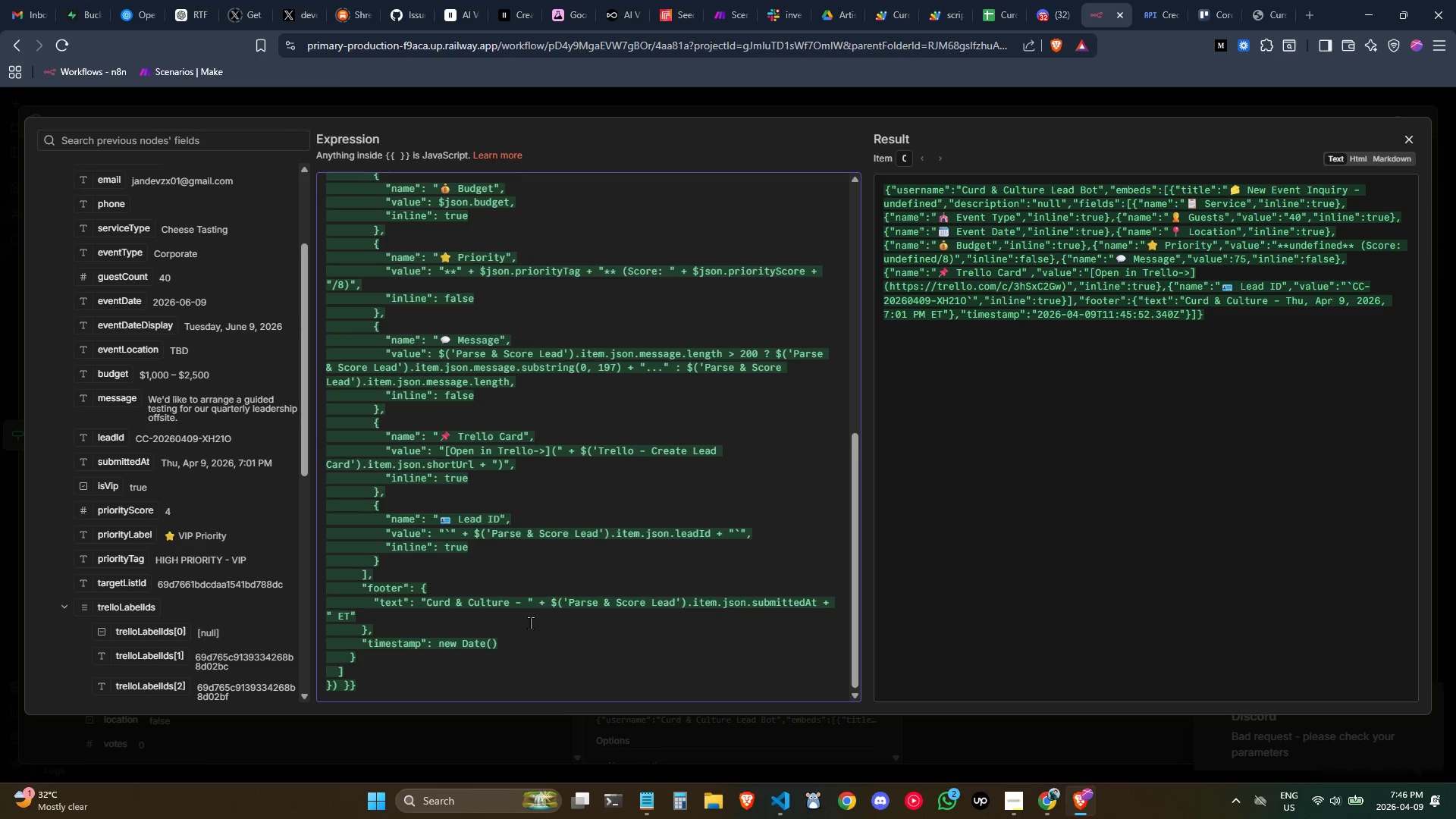 
scroll: coordinate [529, 622], scroll_direction: up, amount: 13.0
 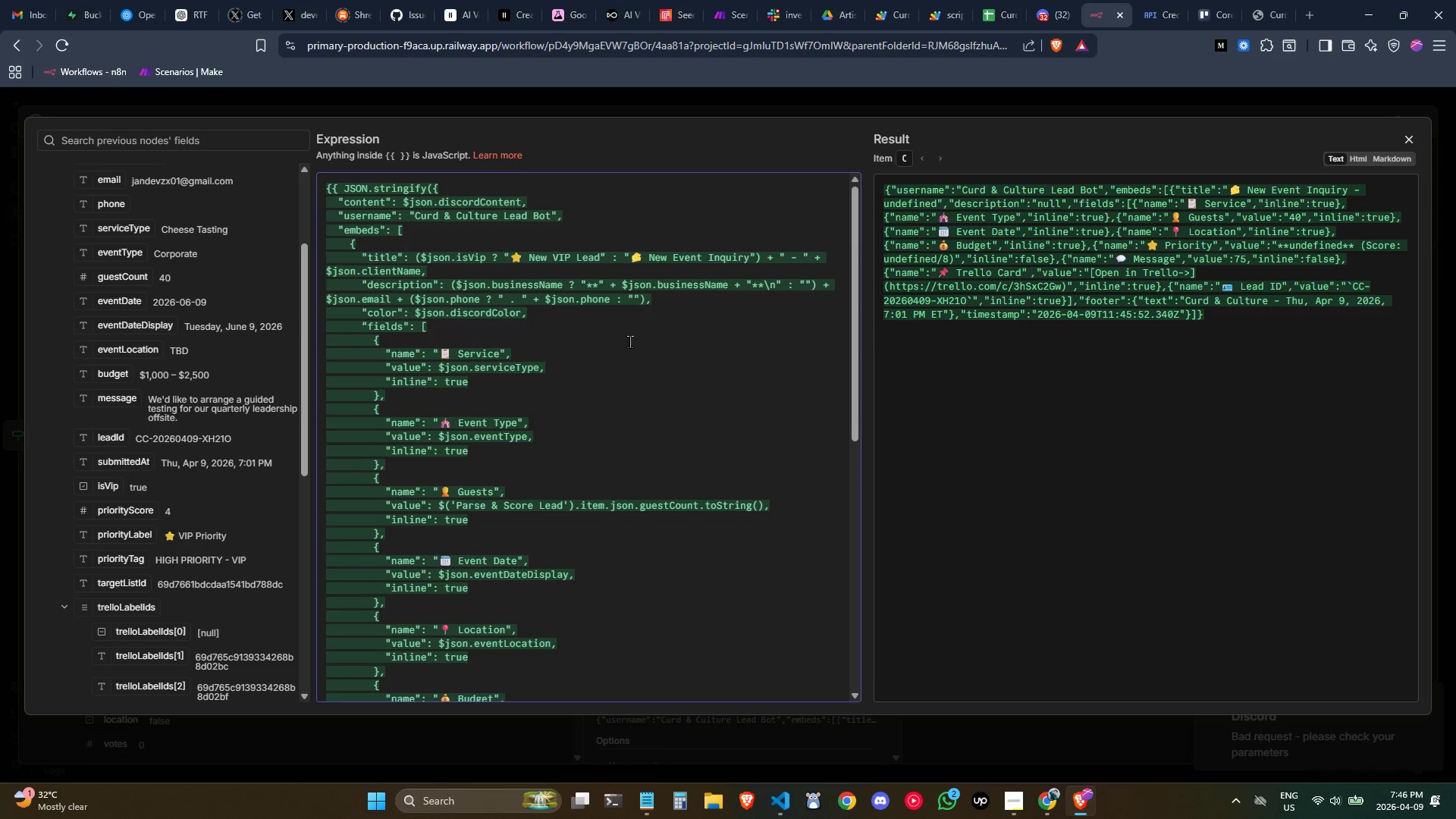 
left_click([629, 341])
 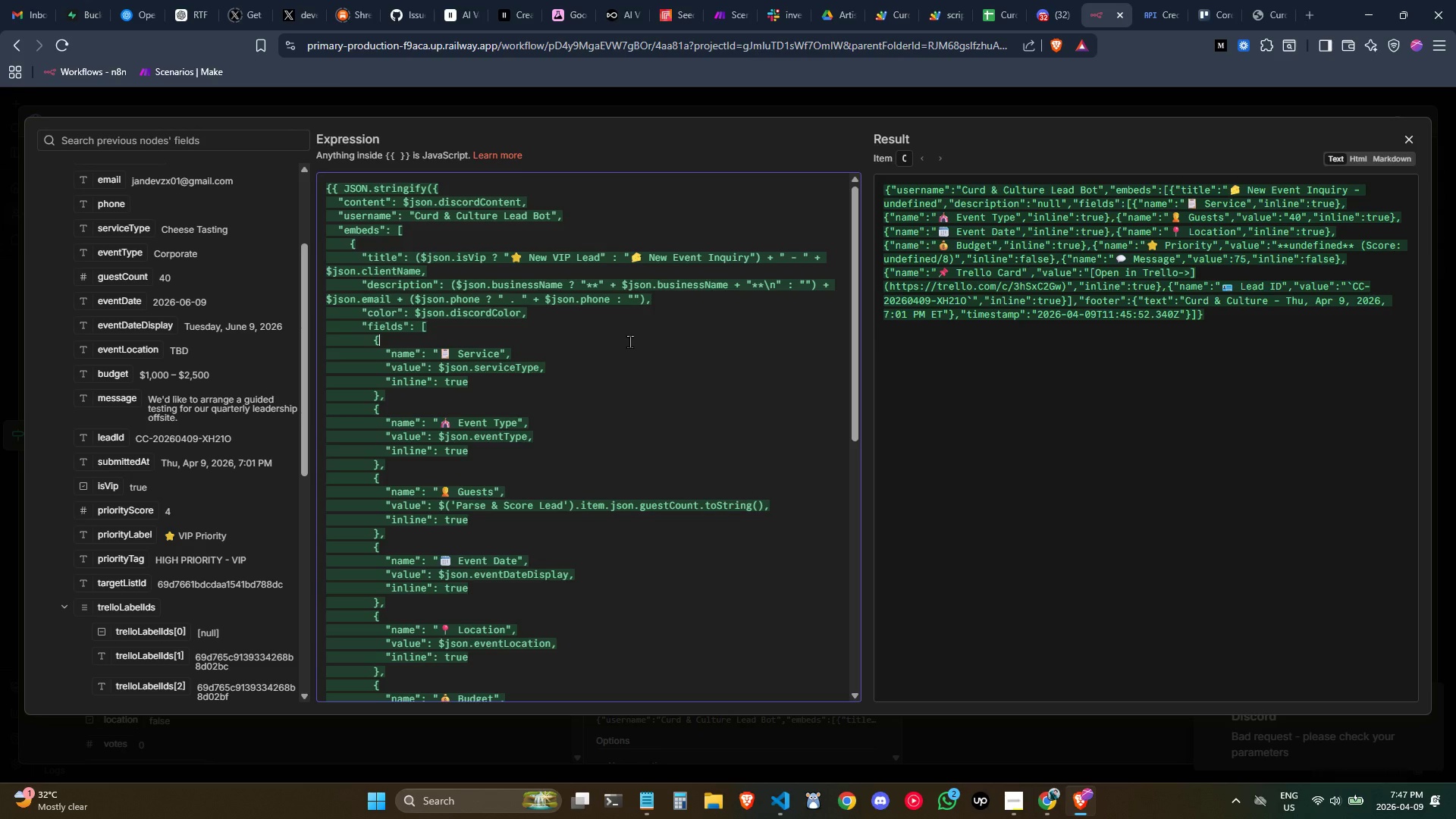 
wait(10.64)
 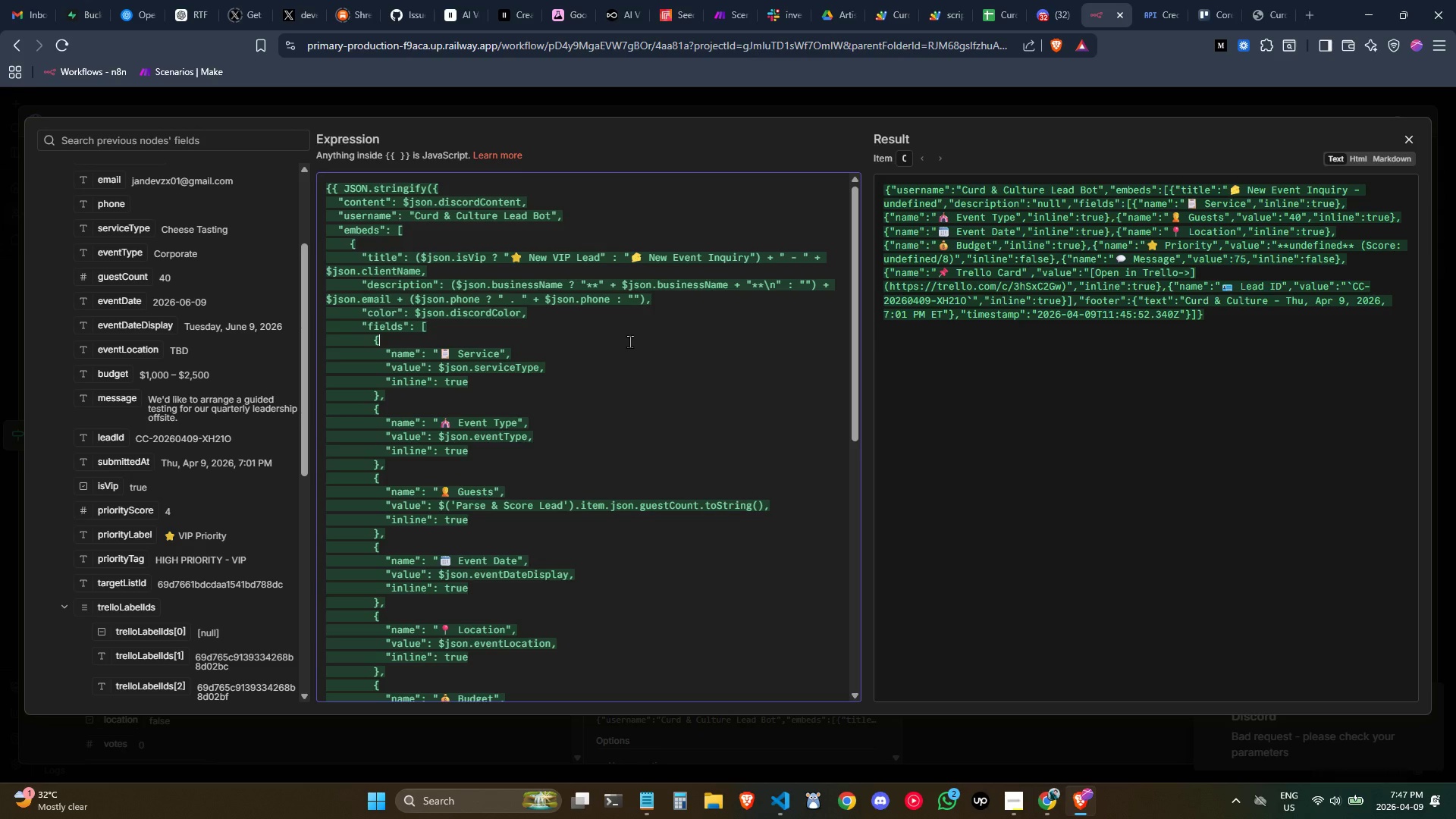 
left_click([840, 152])
 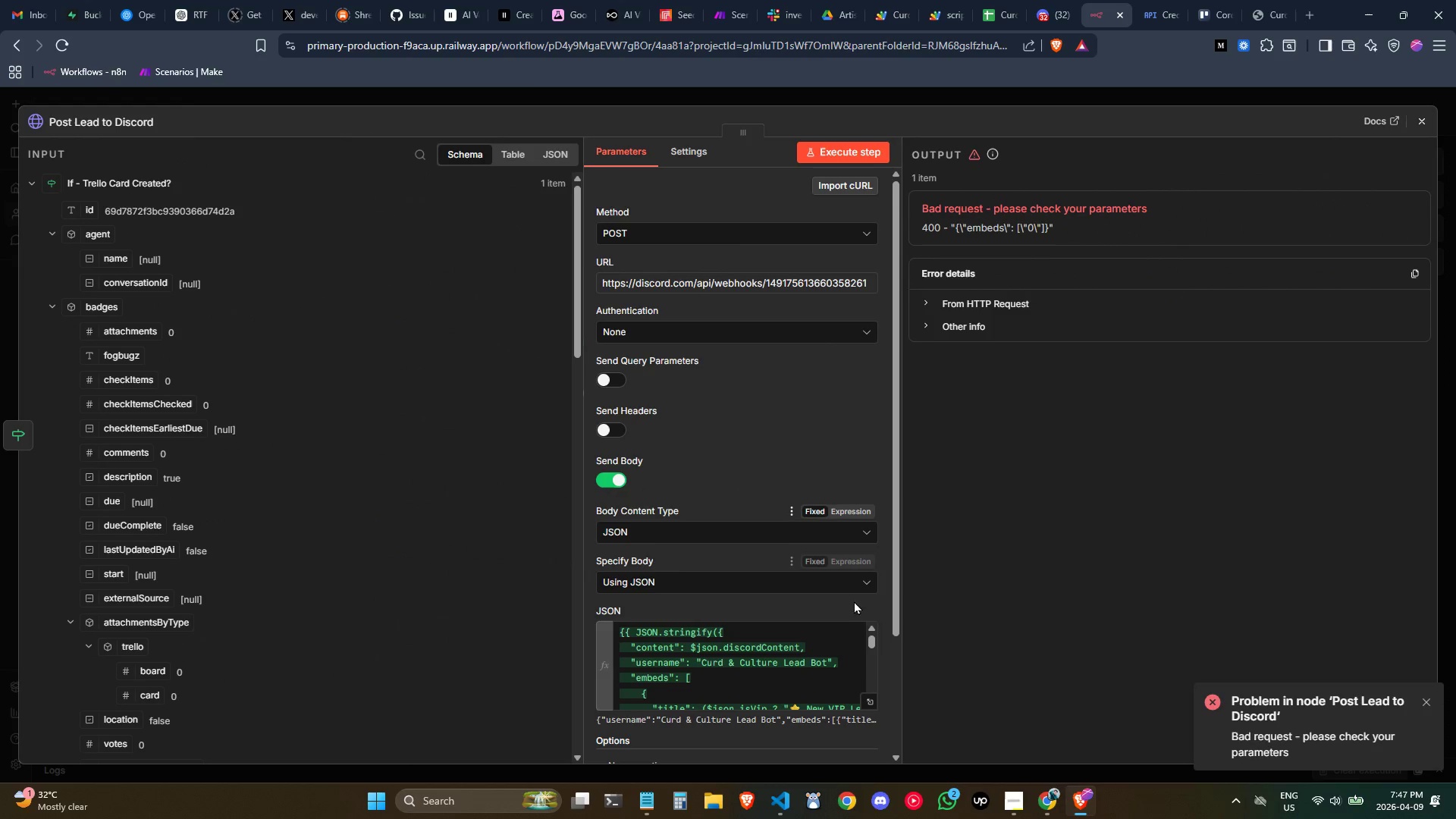 
left_click([874, 700])
 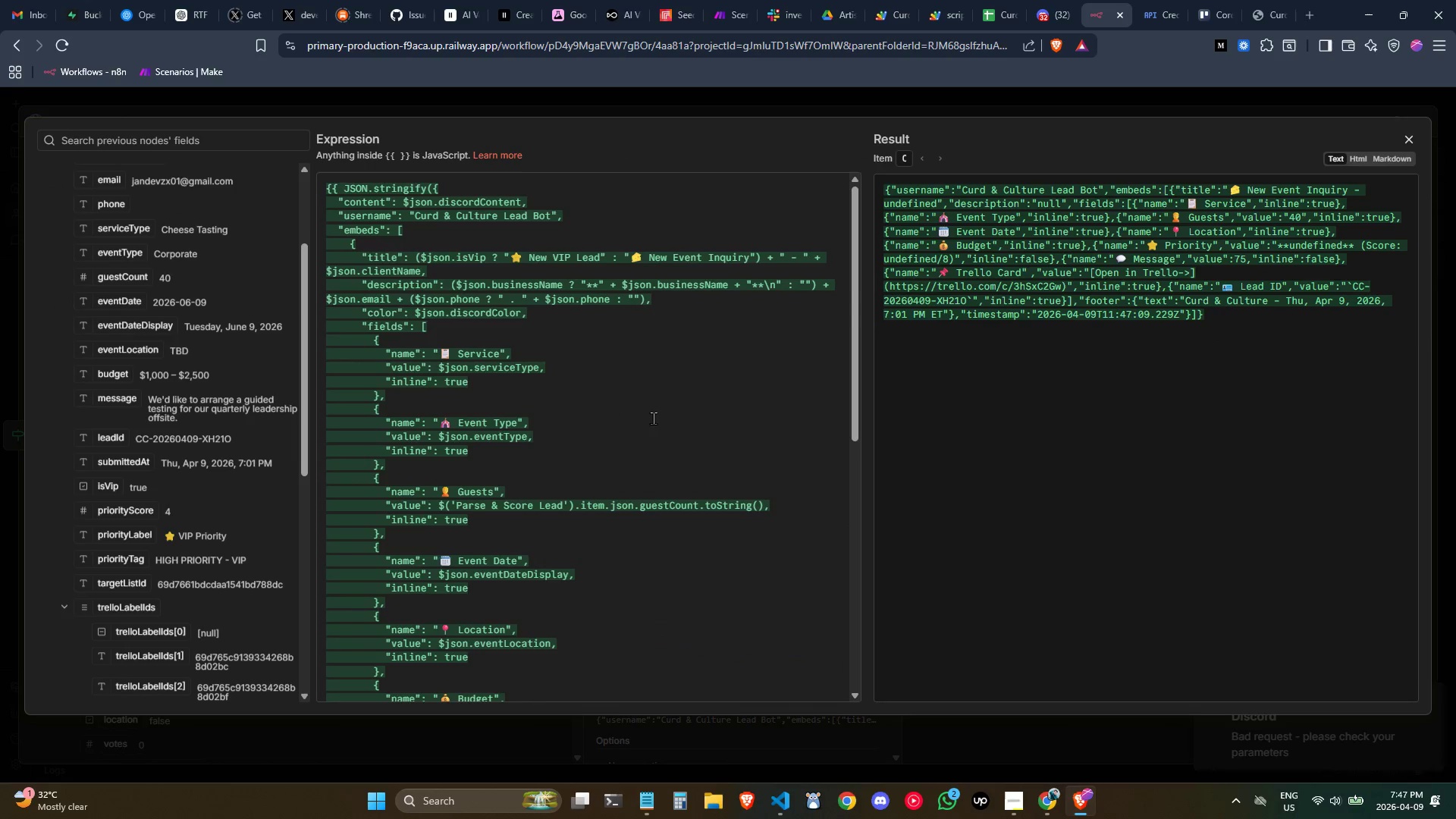 
scroll: coordinate [620, 384], scroll_direction: up, amount: 3.0
 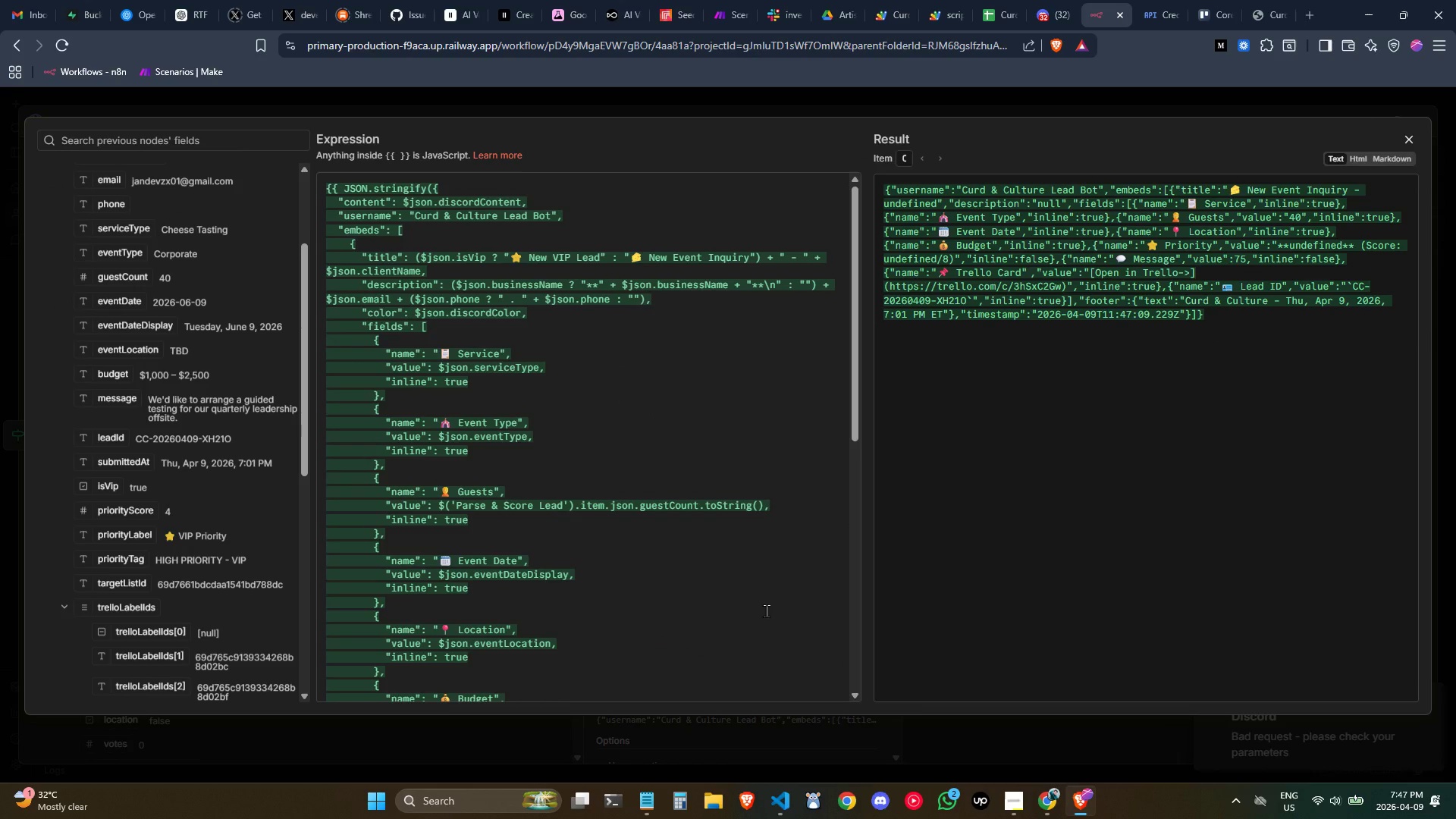 
wait(14.97)
 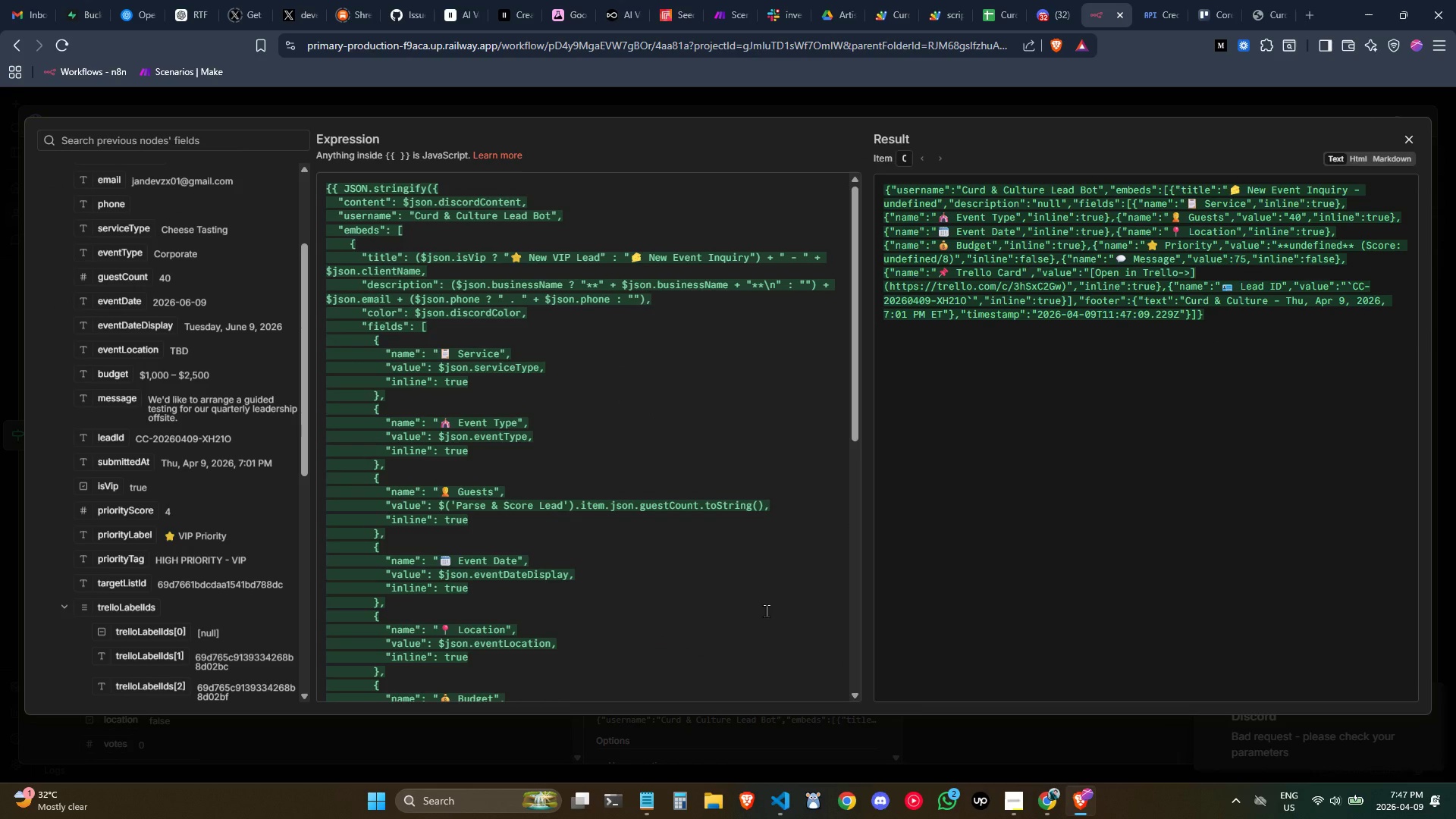 
scroll: coordinate [156, 368], scroll_direction: up, amount: 1.0
 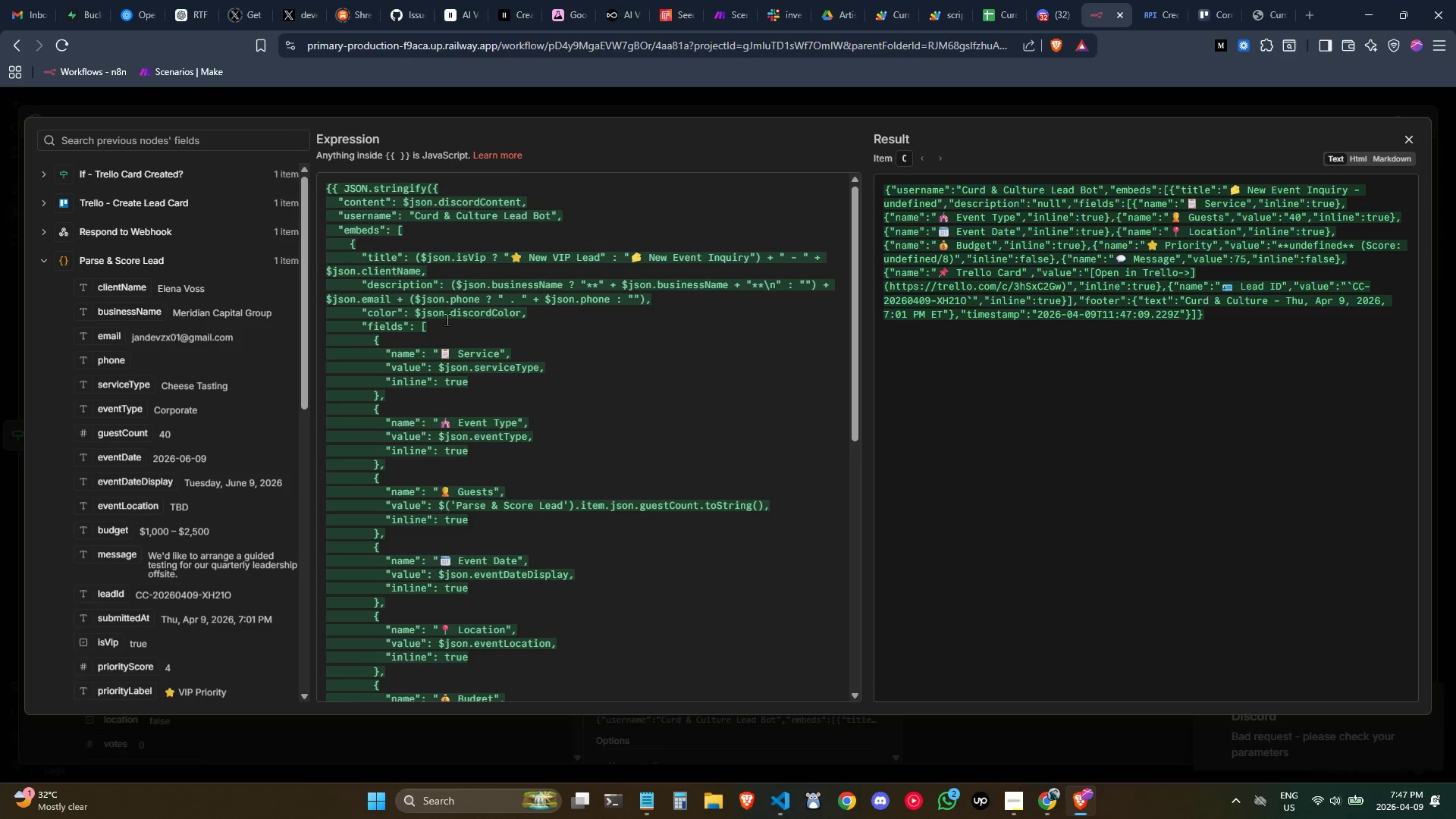 
left_click([545, 292])
 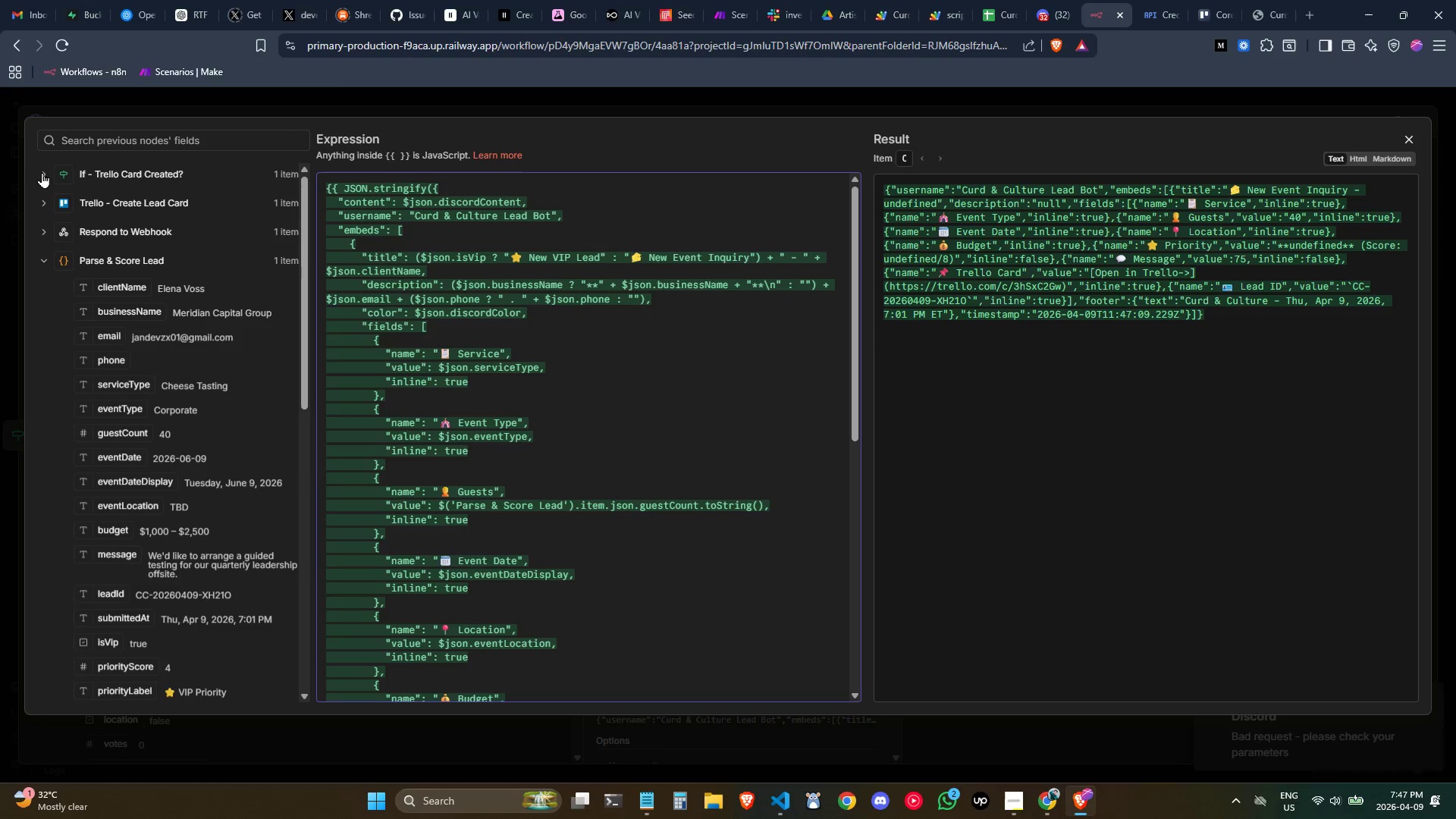 
left_click([44, 176])
 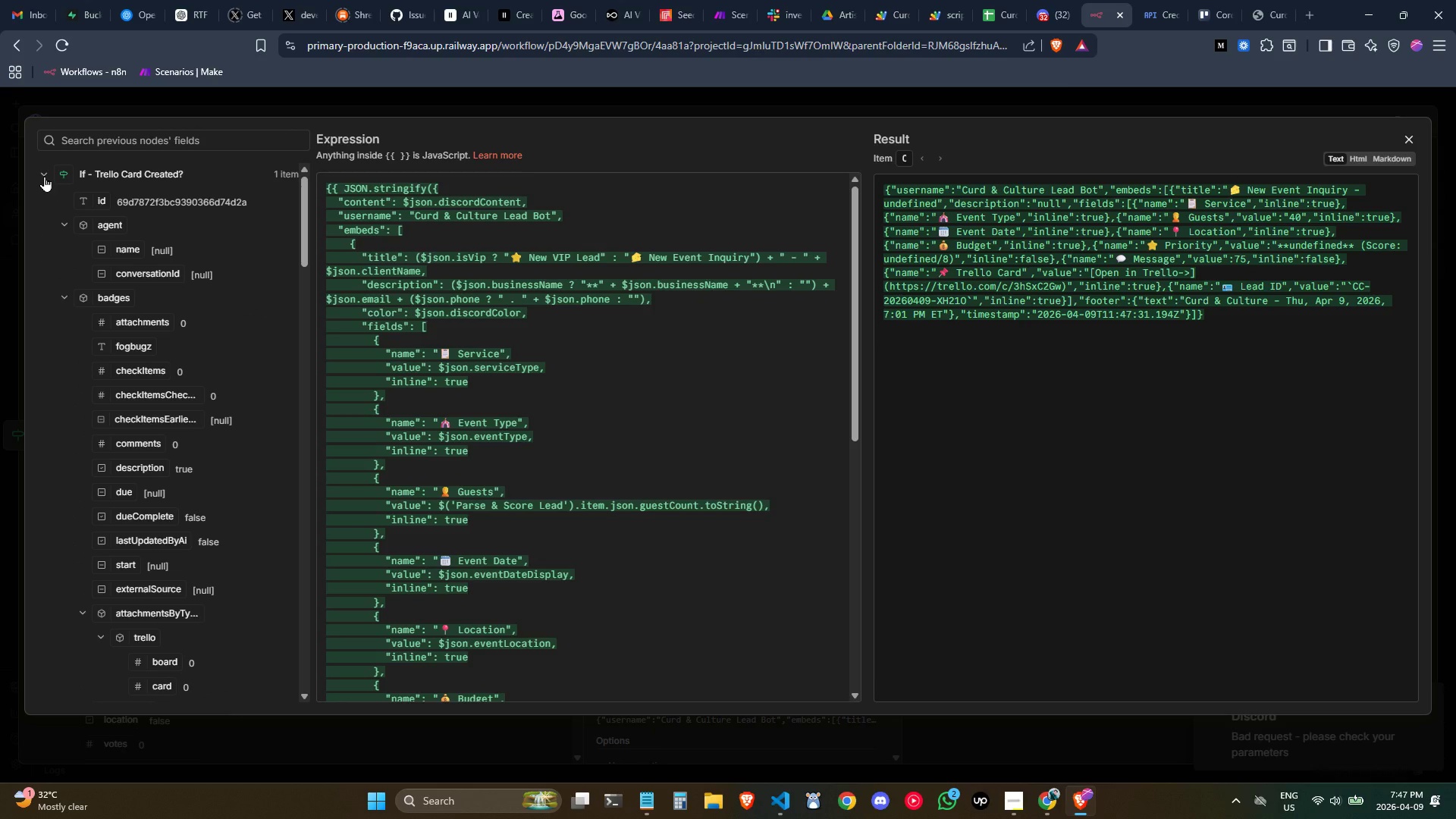 
left_click([44, 176])
 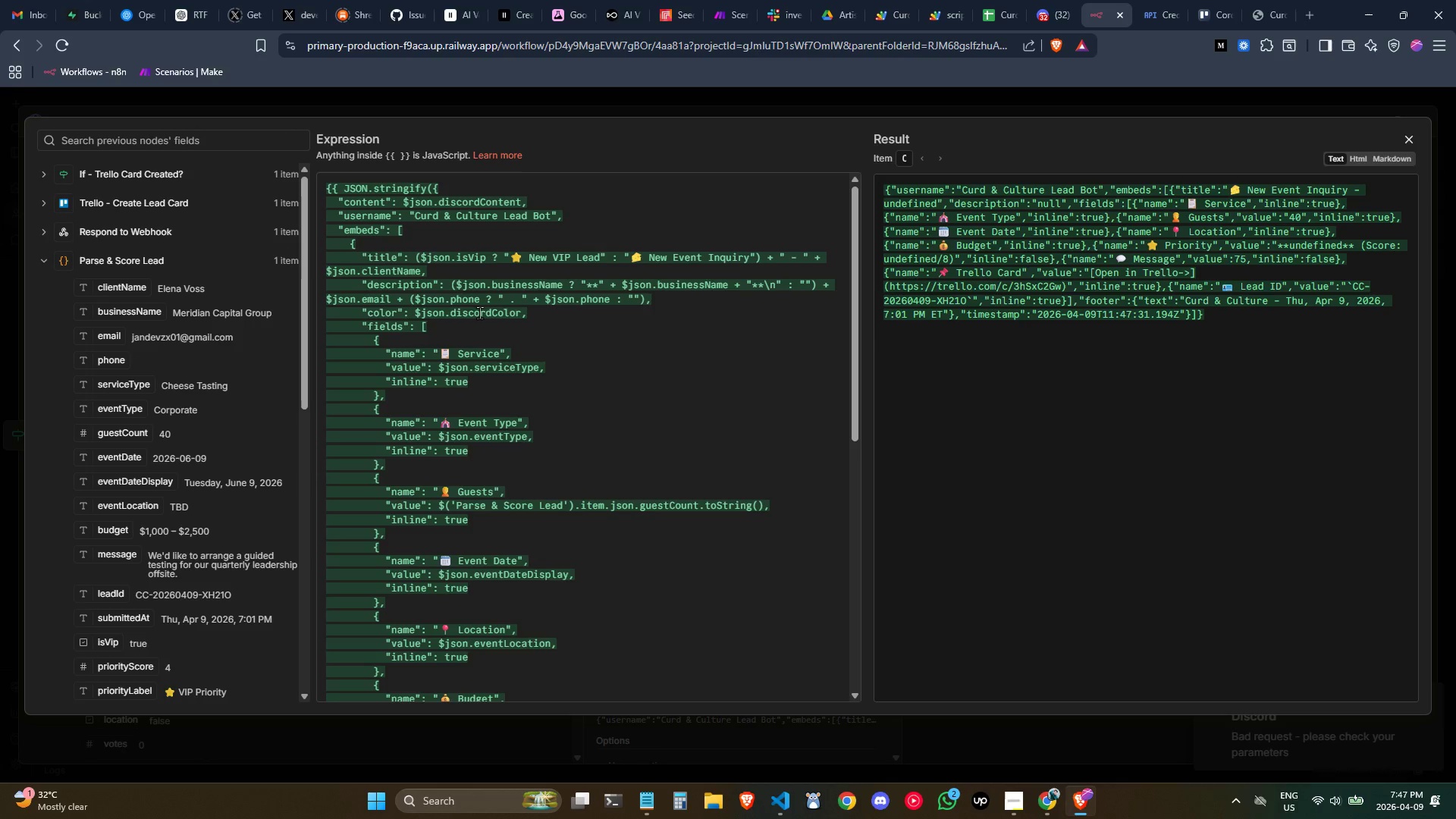 
left_click([497, 292])
 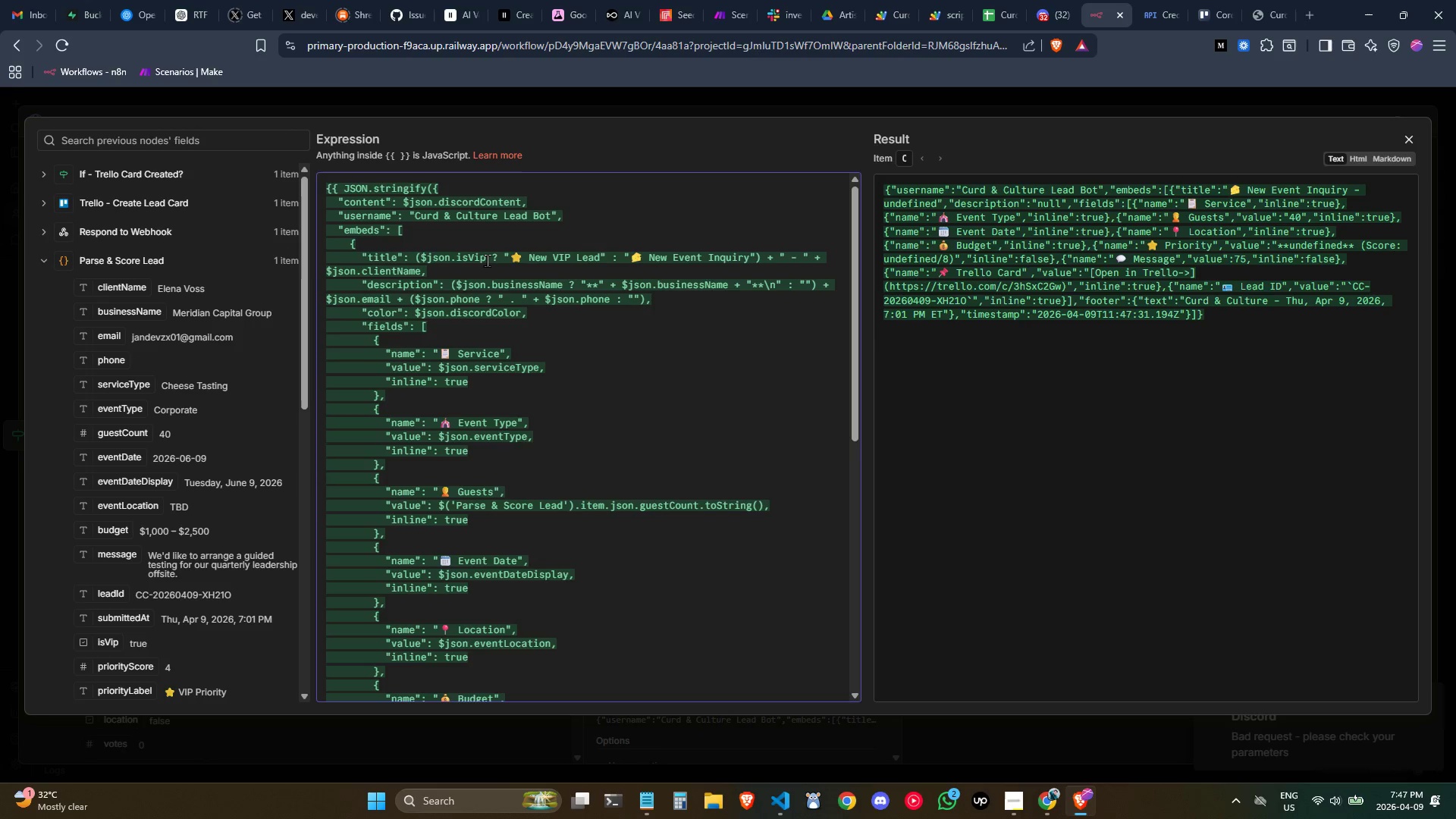 
left_click_drag(start_coordinate=[487, 260], to_coordinate=[457, 262])
 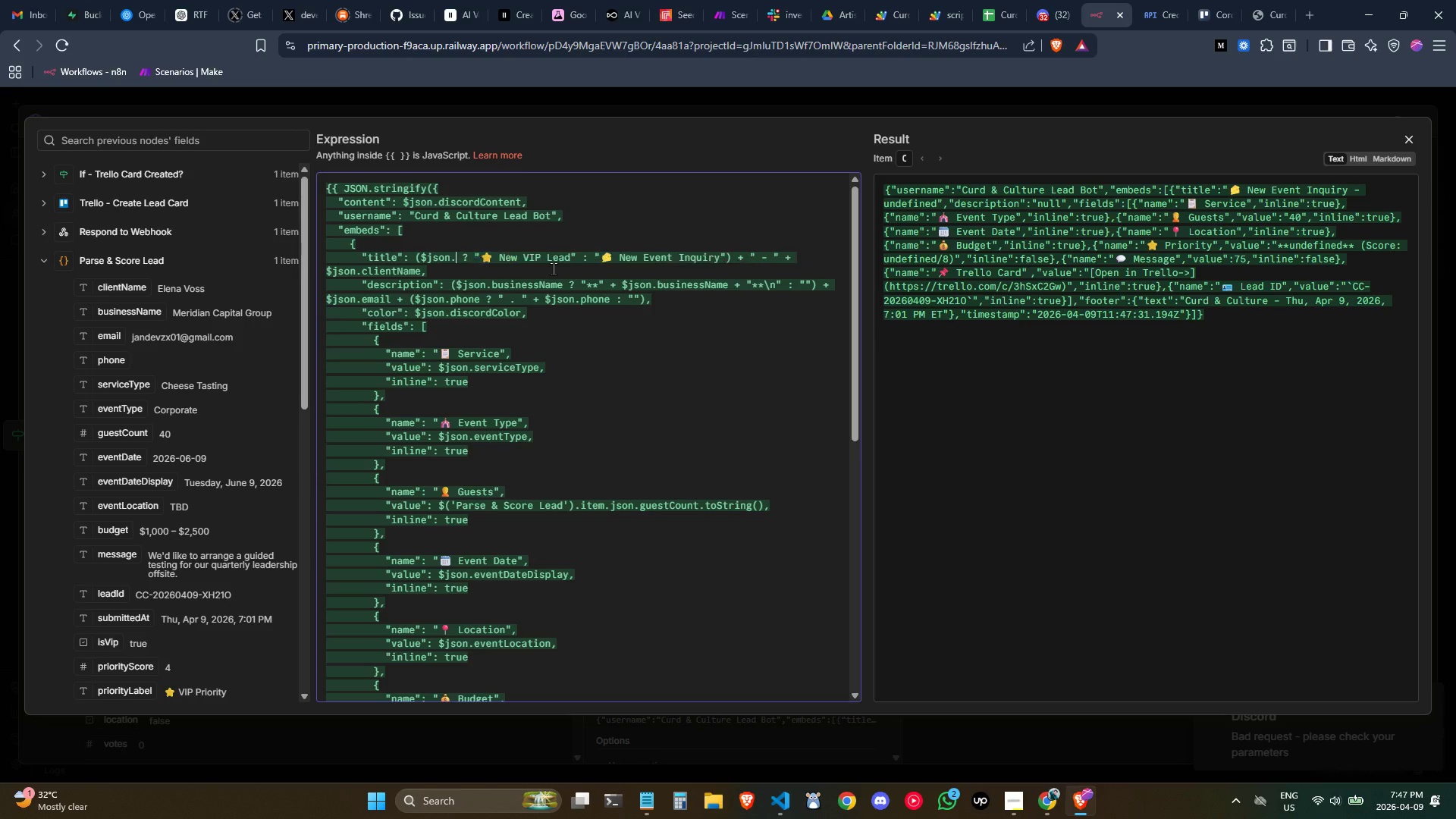 
key(Backspace)
key(Backspace)
type(.is)
key(Backspace)
key(Backspace)
key(Backspace)
key(Backspace)
key(Backspace)
key(Backspace)
key(Backspace)
key(Backspace)
 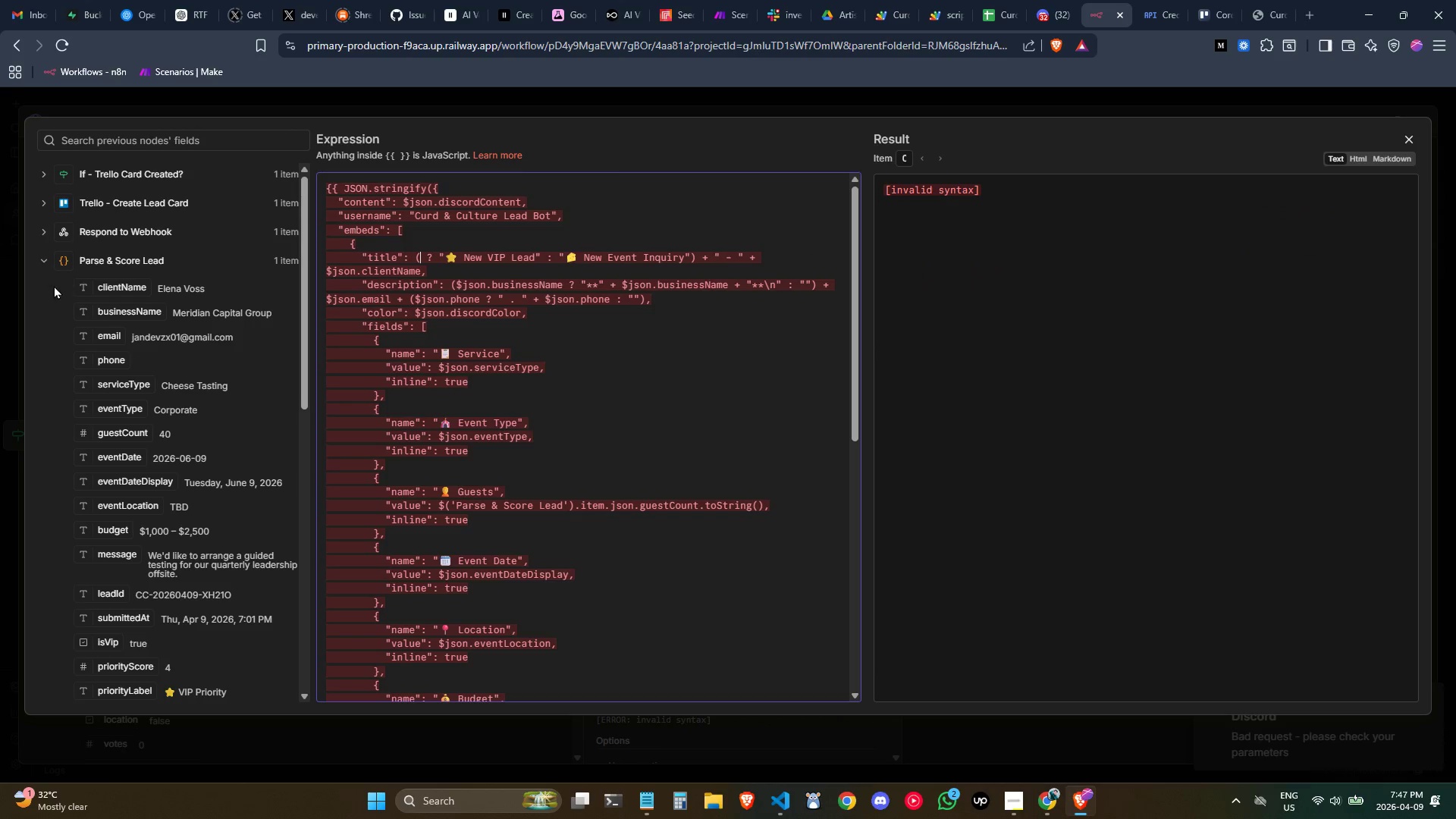 
left_click([46, 257])
 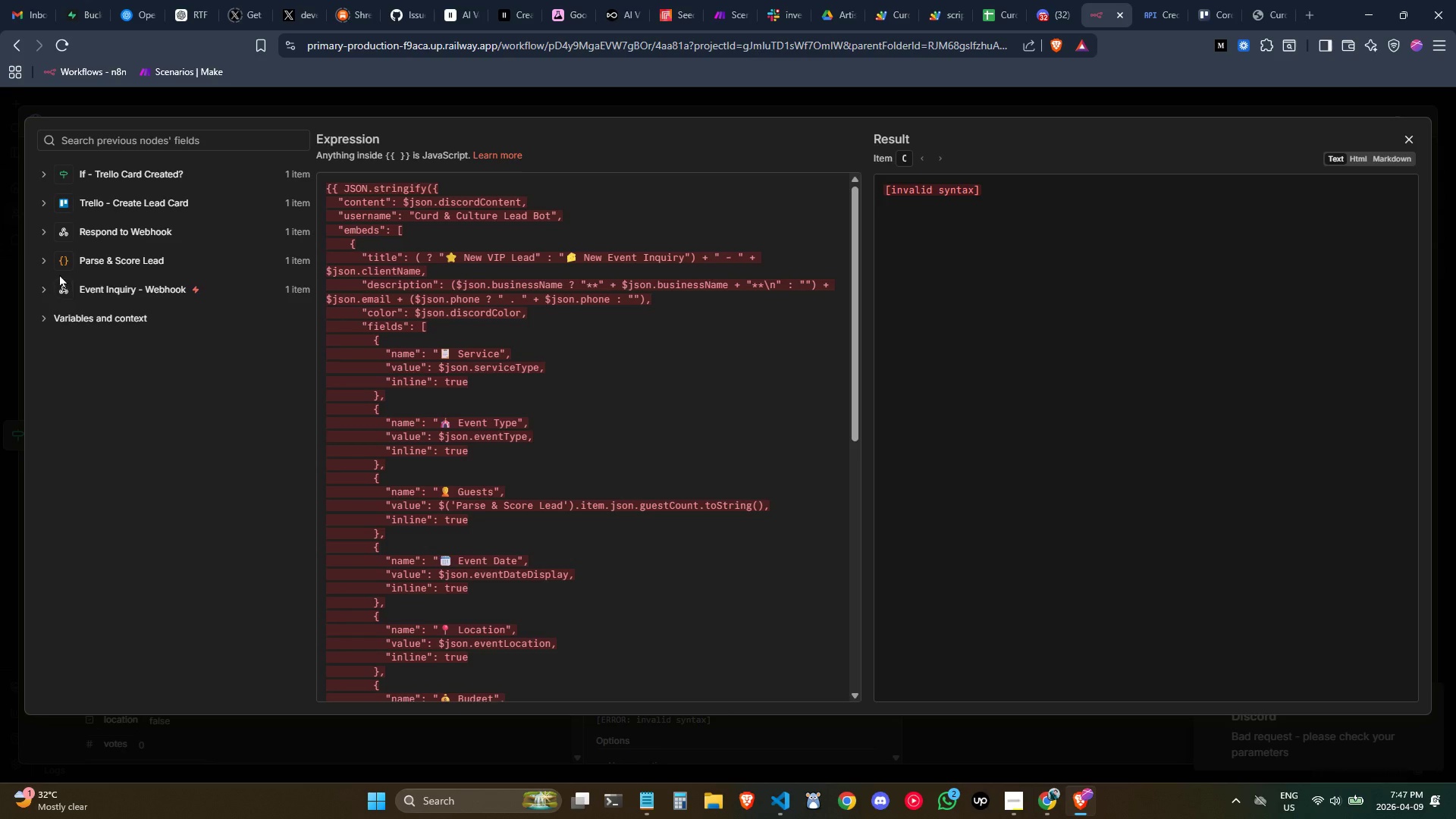 
left_click([37, 258])
 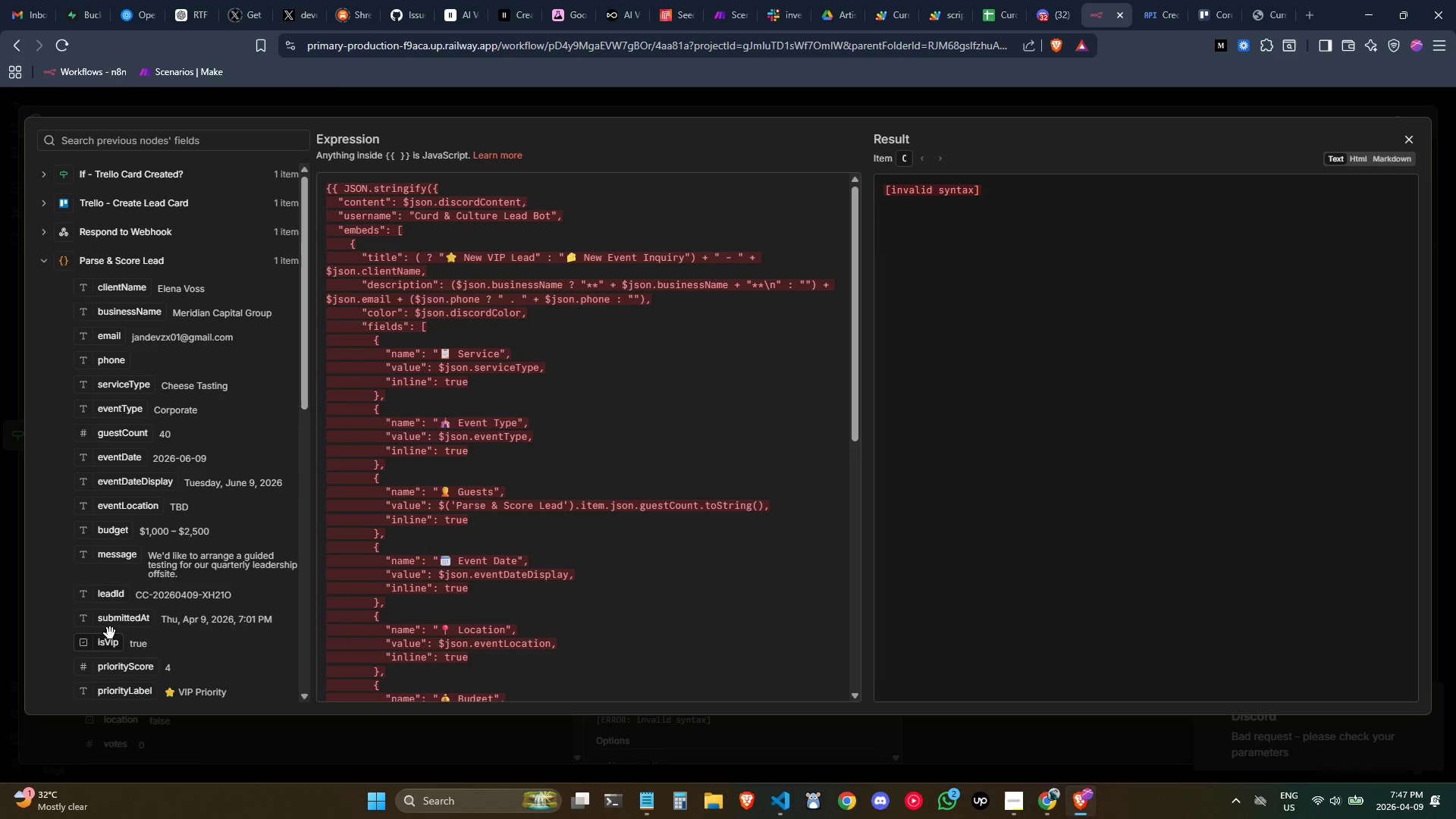 
left_click_drag(start_coordinate=[105, 643], to_coordinate=[422, 261])
 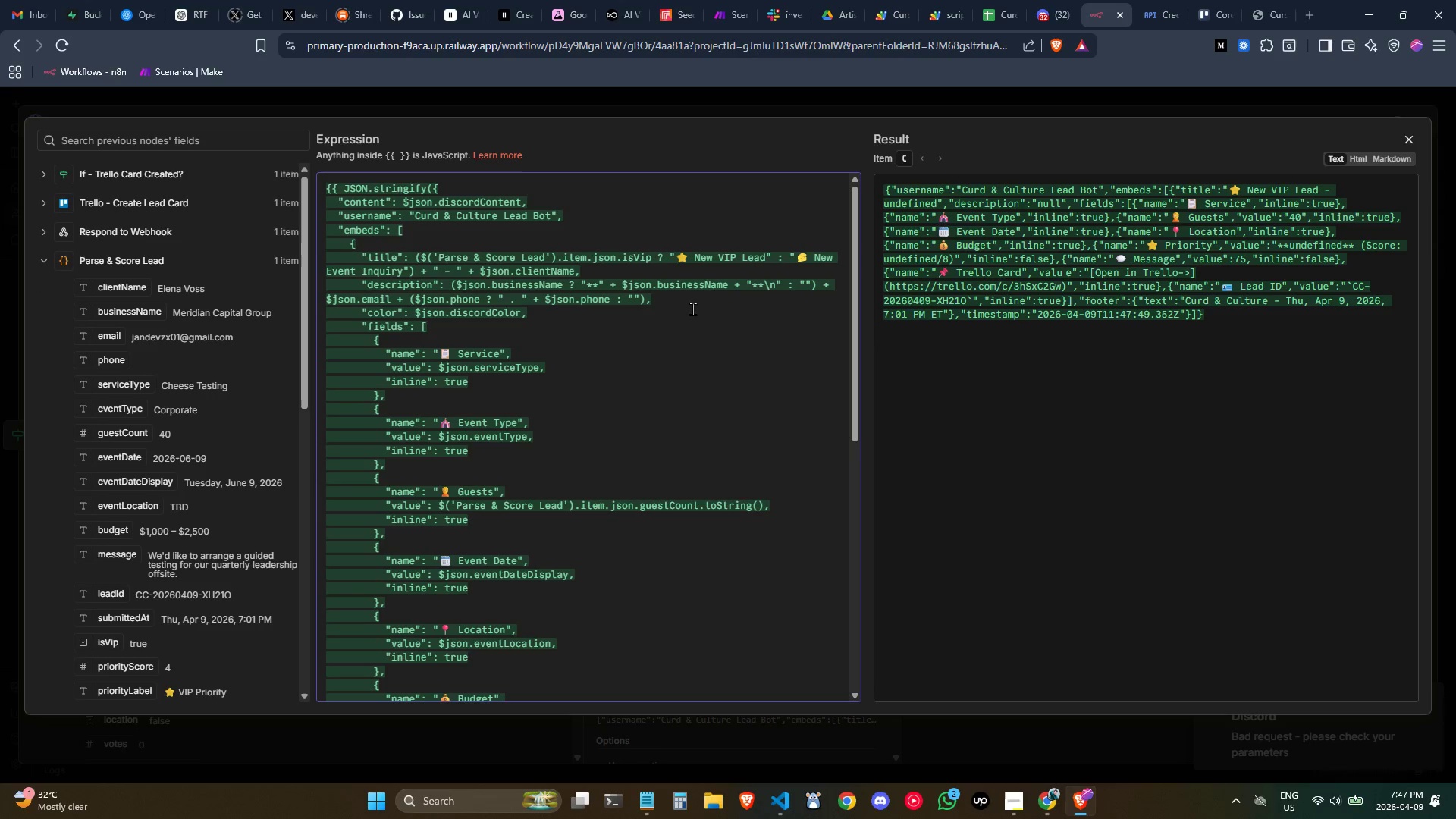 
left_click([717, 311])
 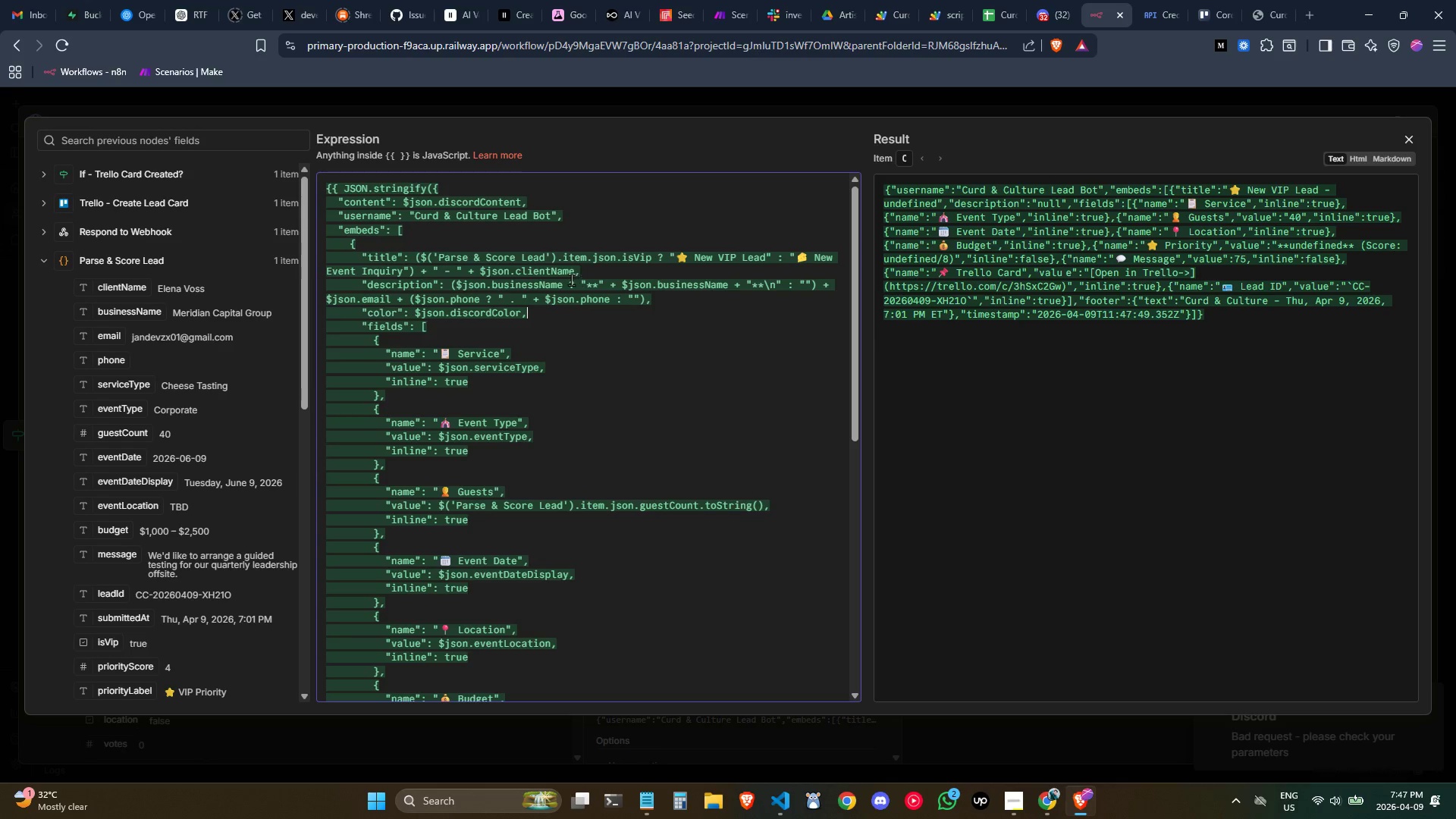 
left_click_drag(start_coordinate=[575, 272], to_coordinate=[482, 268])
 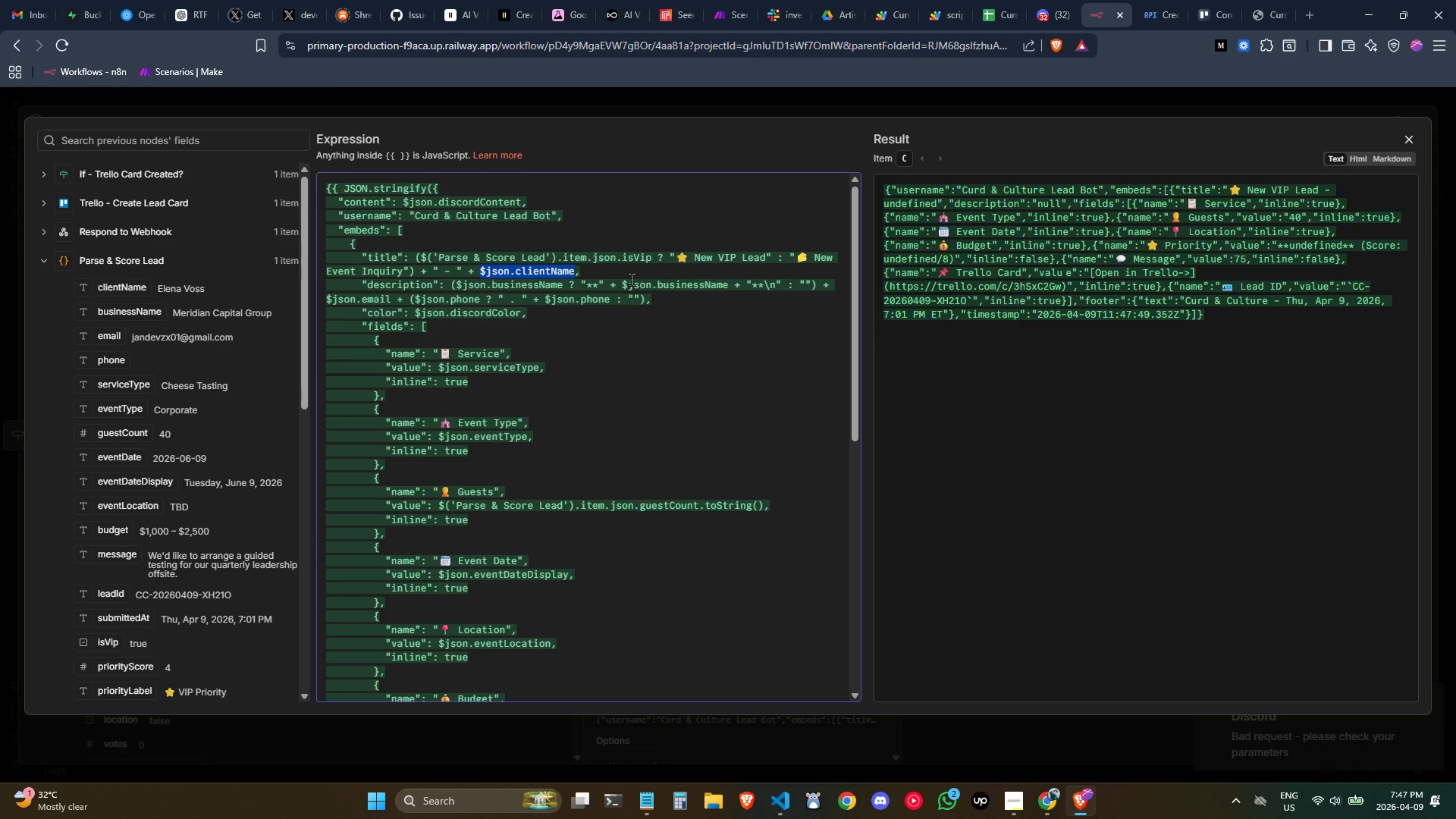 
key(Backspace)
 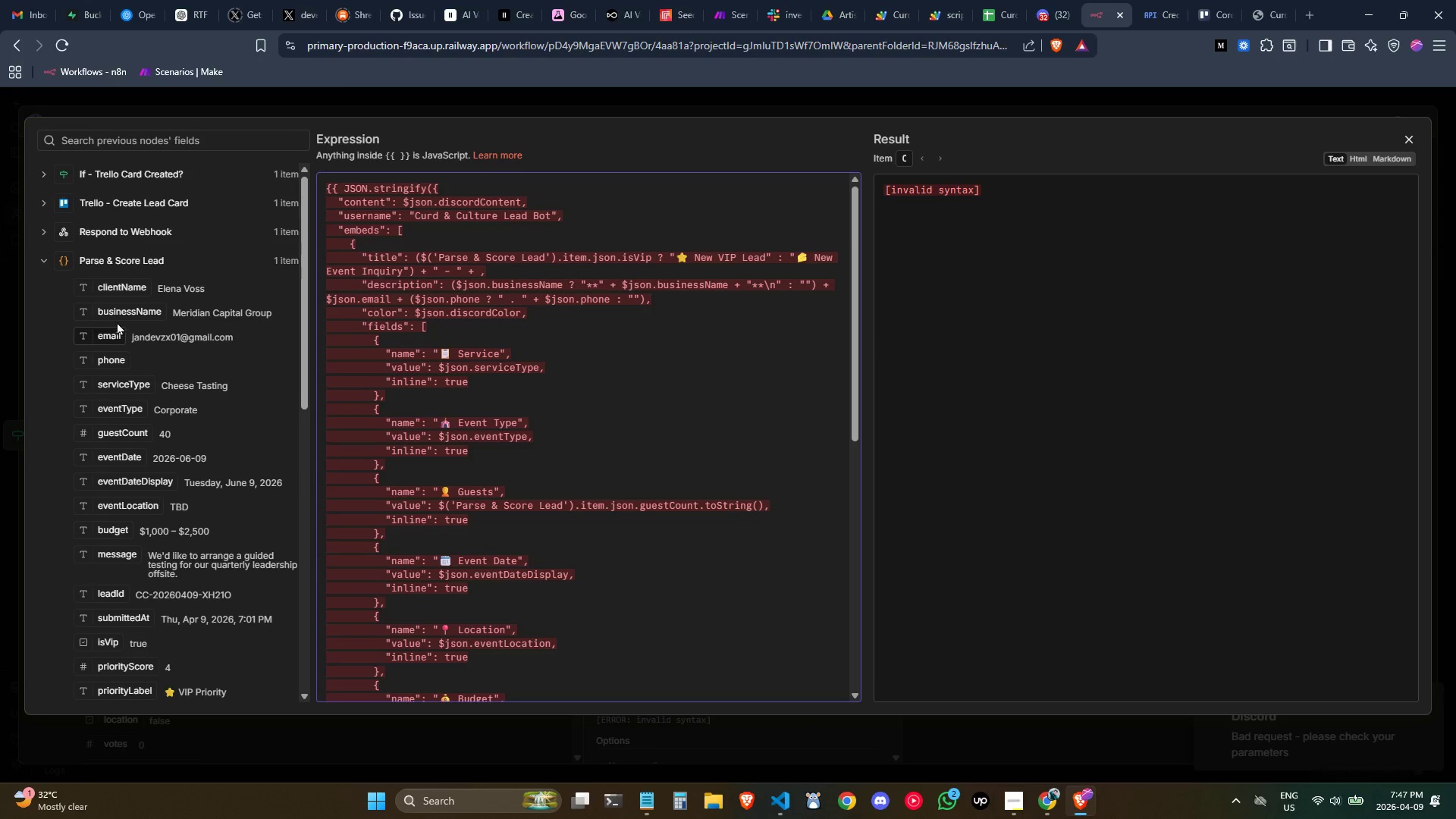 
left_click_drag(start_coordinate=[121, 290], to_coordinate=[482, 272])
 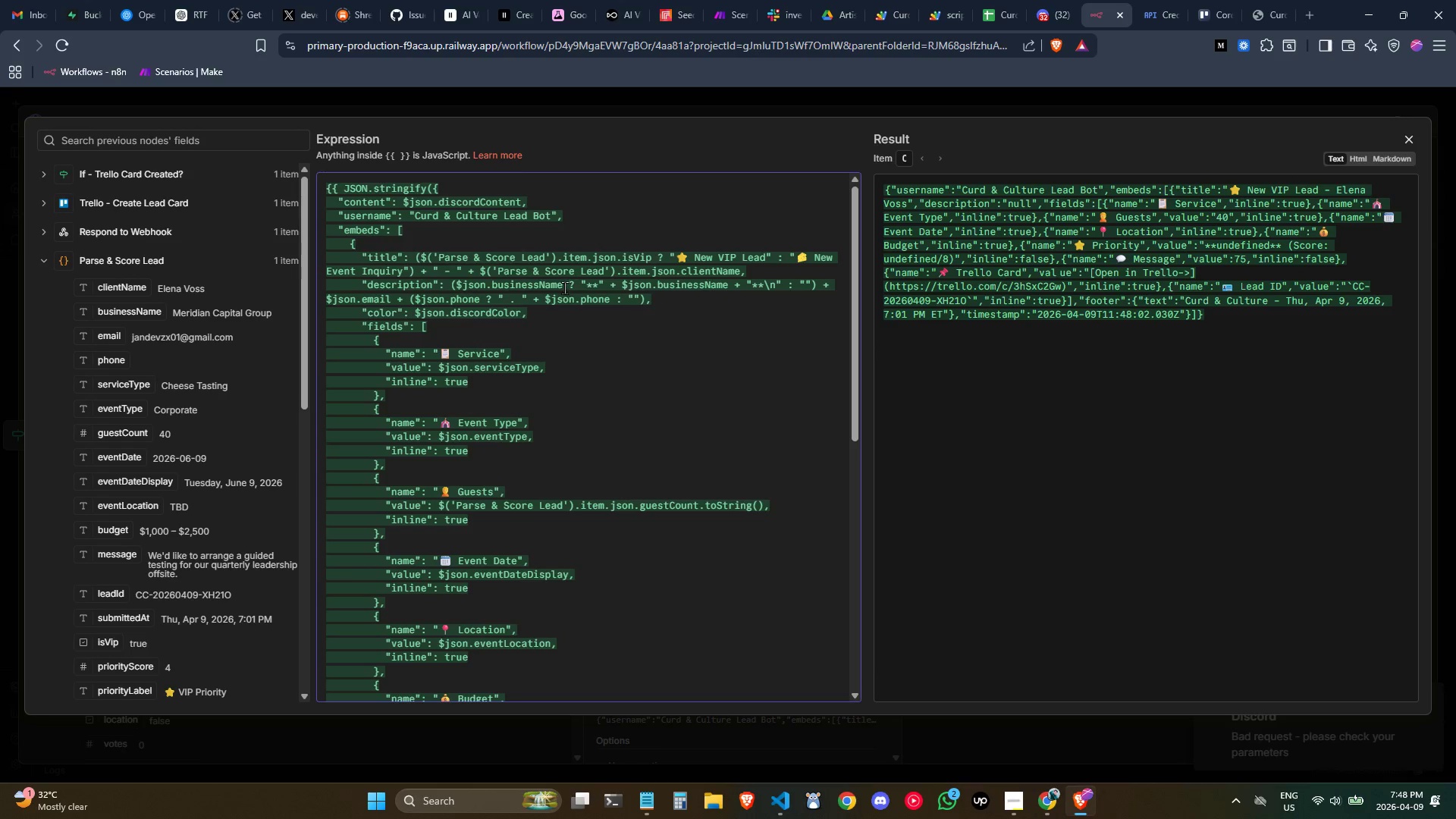 
left_click_drag(start_coordinate=[561, 286], to_coordinate=[457, 281])
 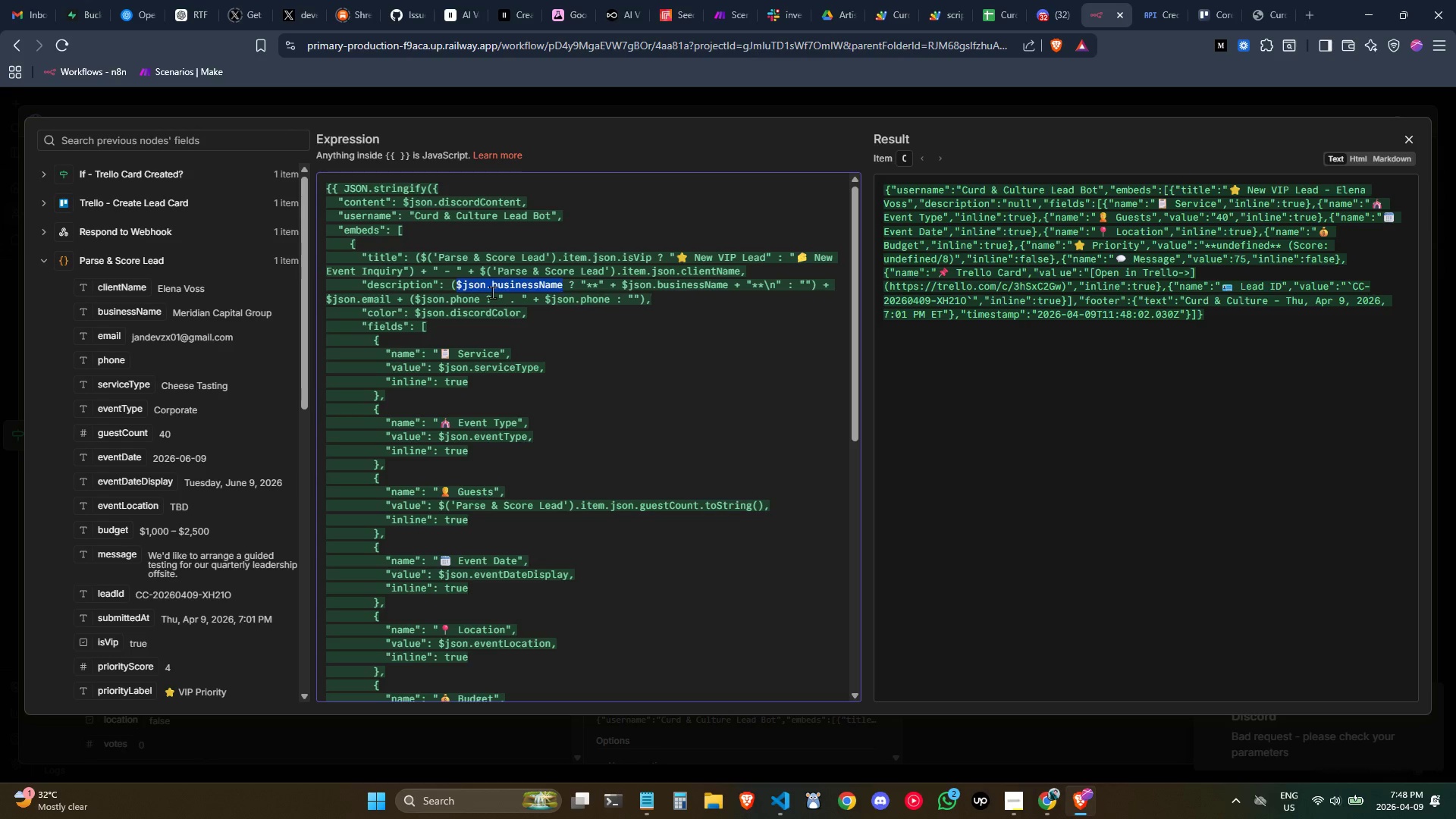 
key(Backspace)
 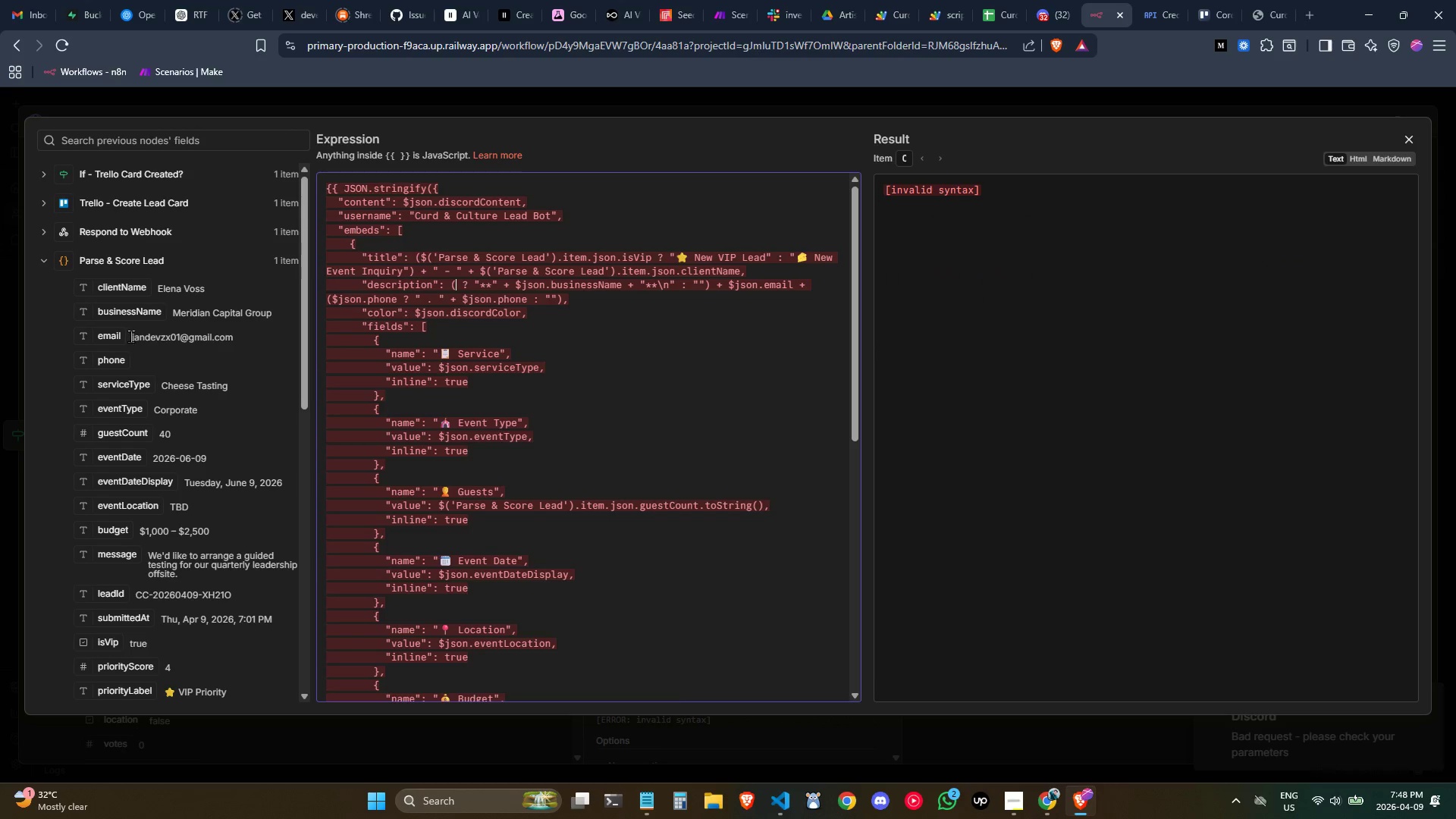 
left_click_drag(start_coordinate=[127, 317], to_coordinate=[454, 291])
 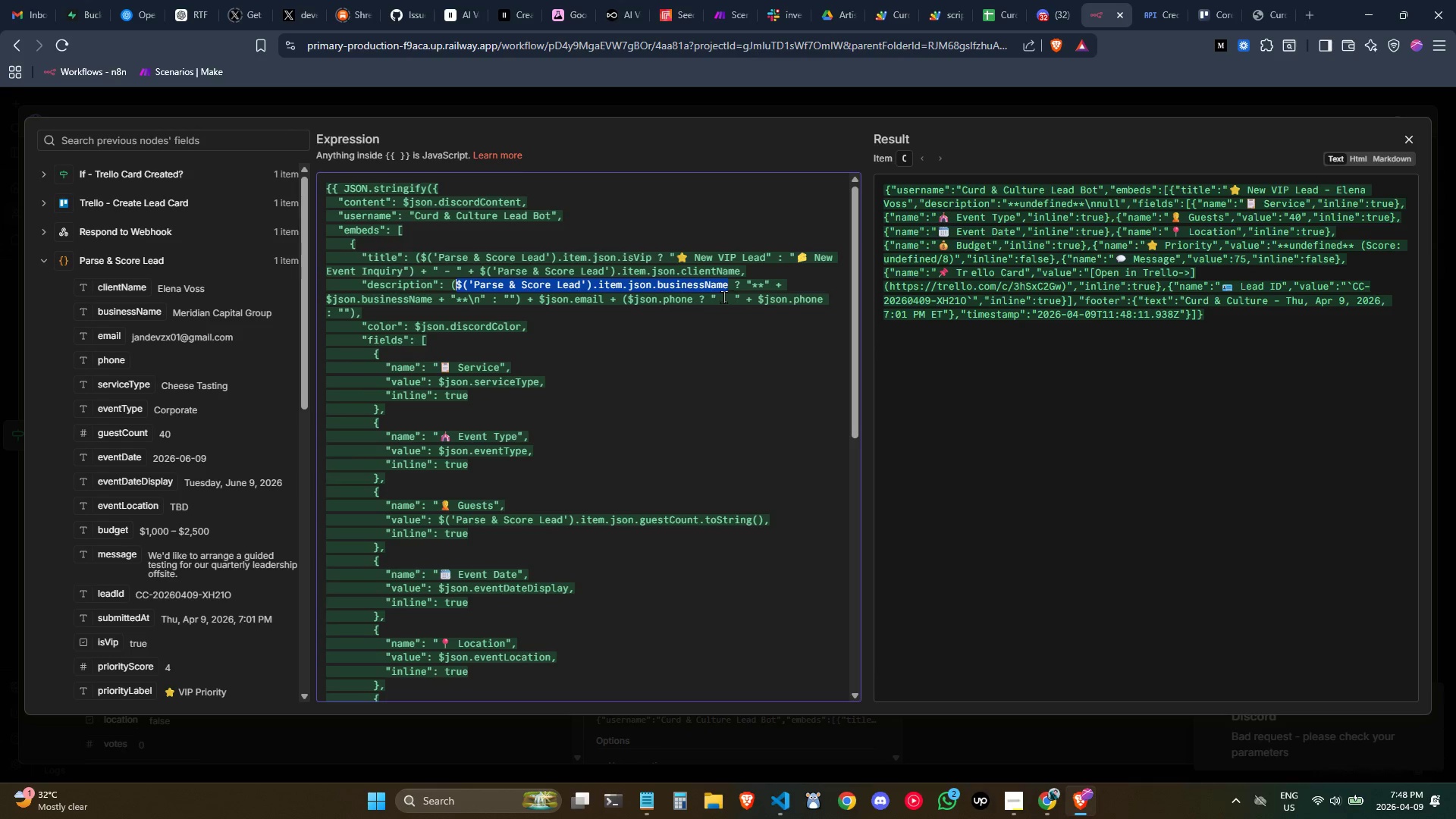 
left_click([708, 319])
 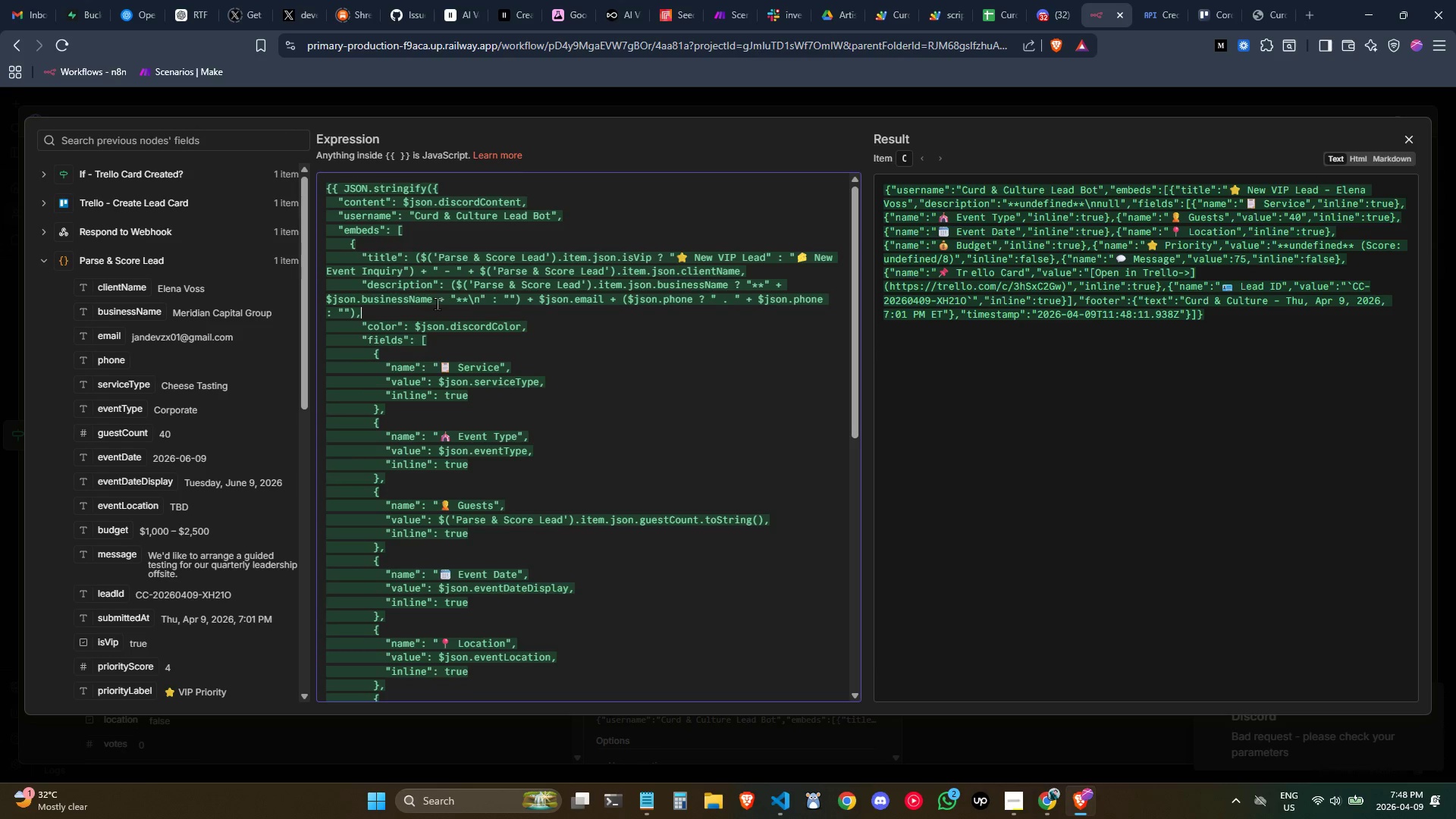 
left_click_drag(start_coordinate=[437, 303], to_coordinate=[319, 299])
 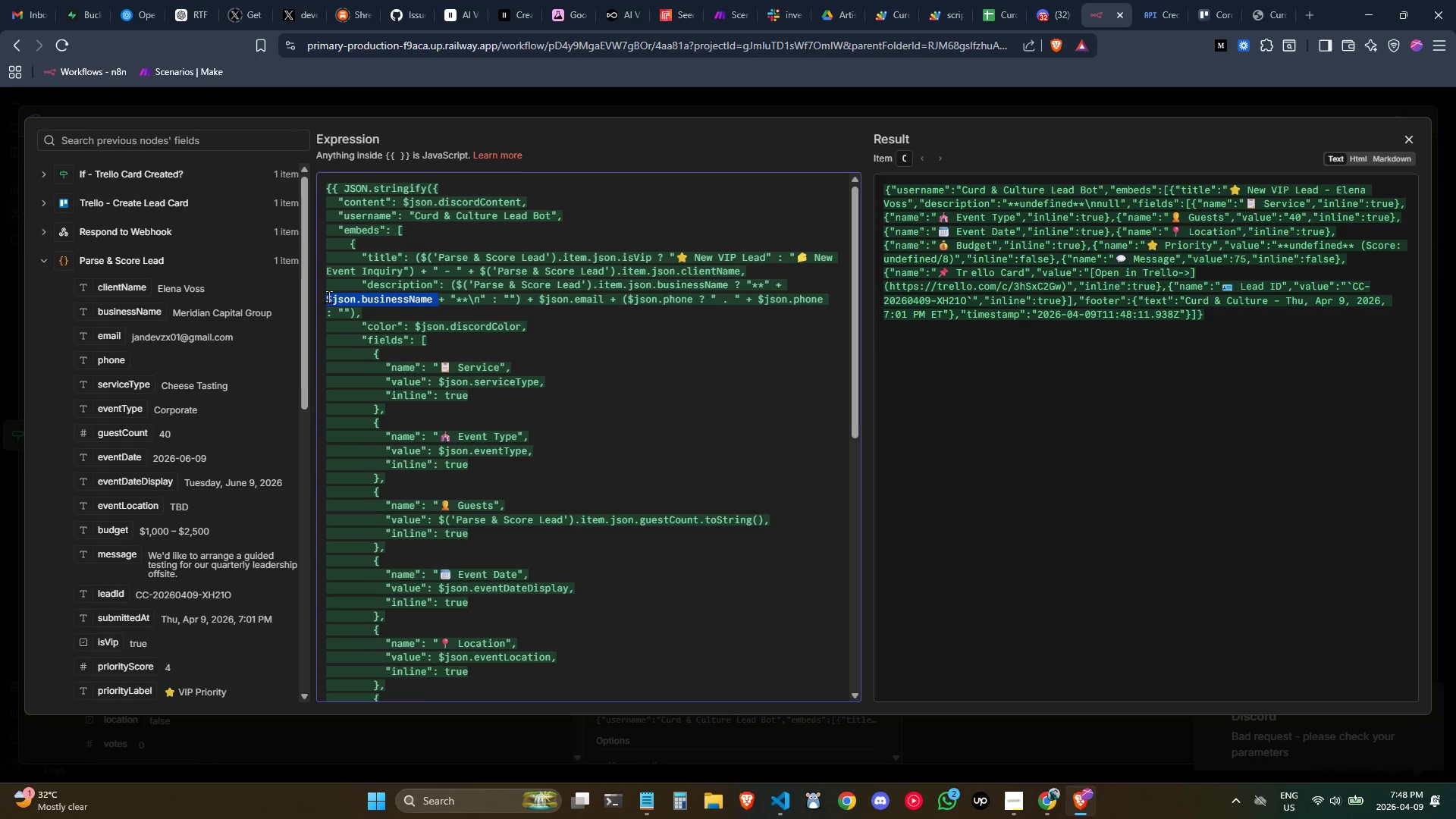 
key(Backspace)
 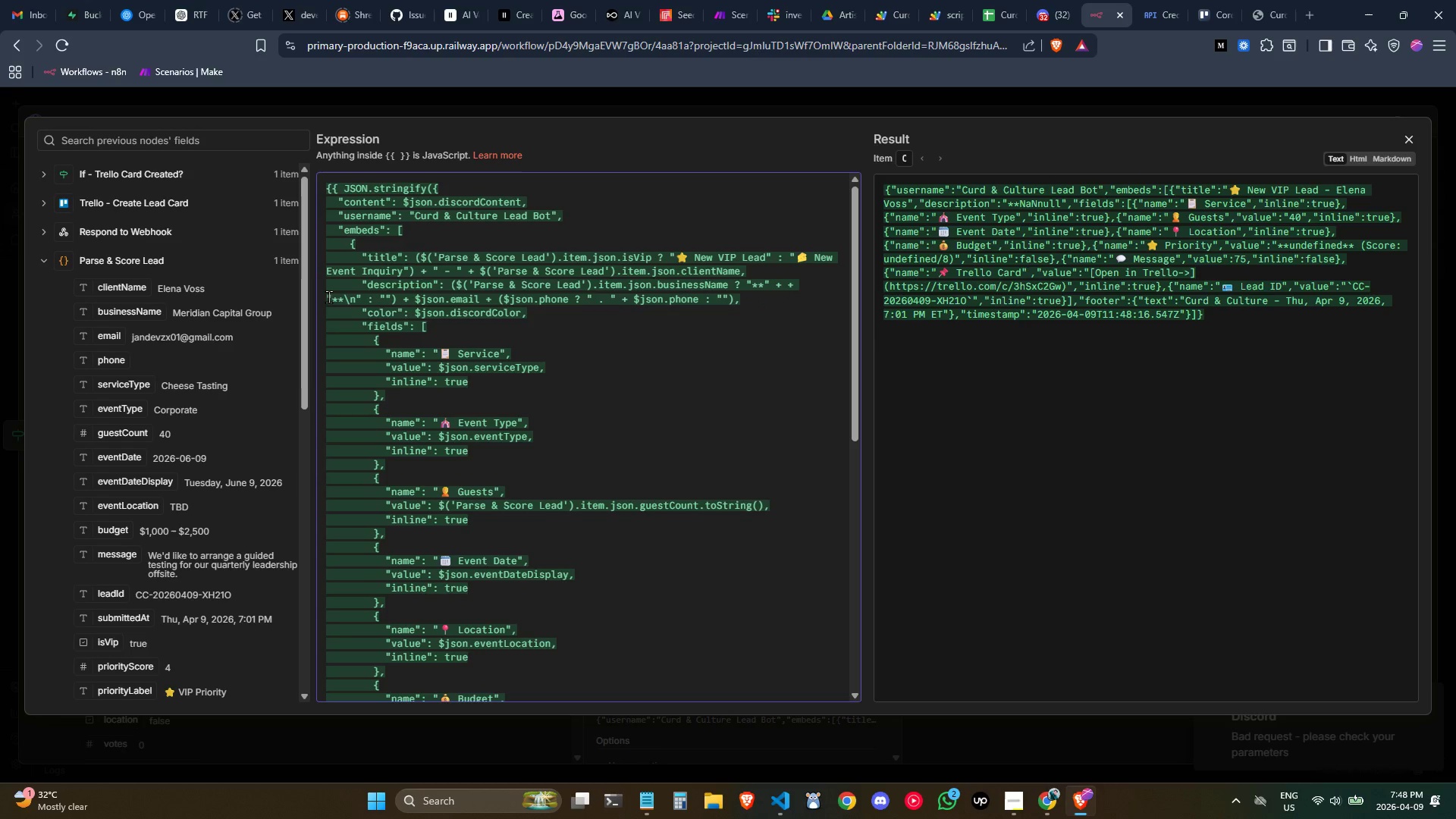 
key(ArrowLeft)
 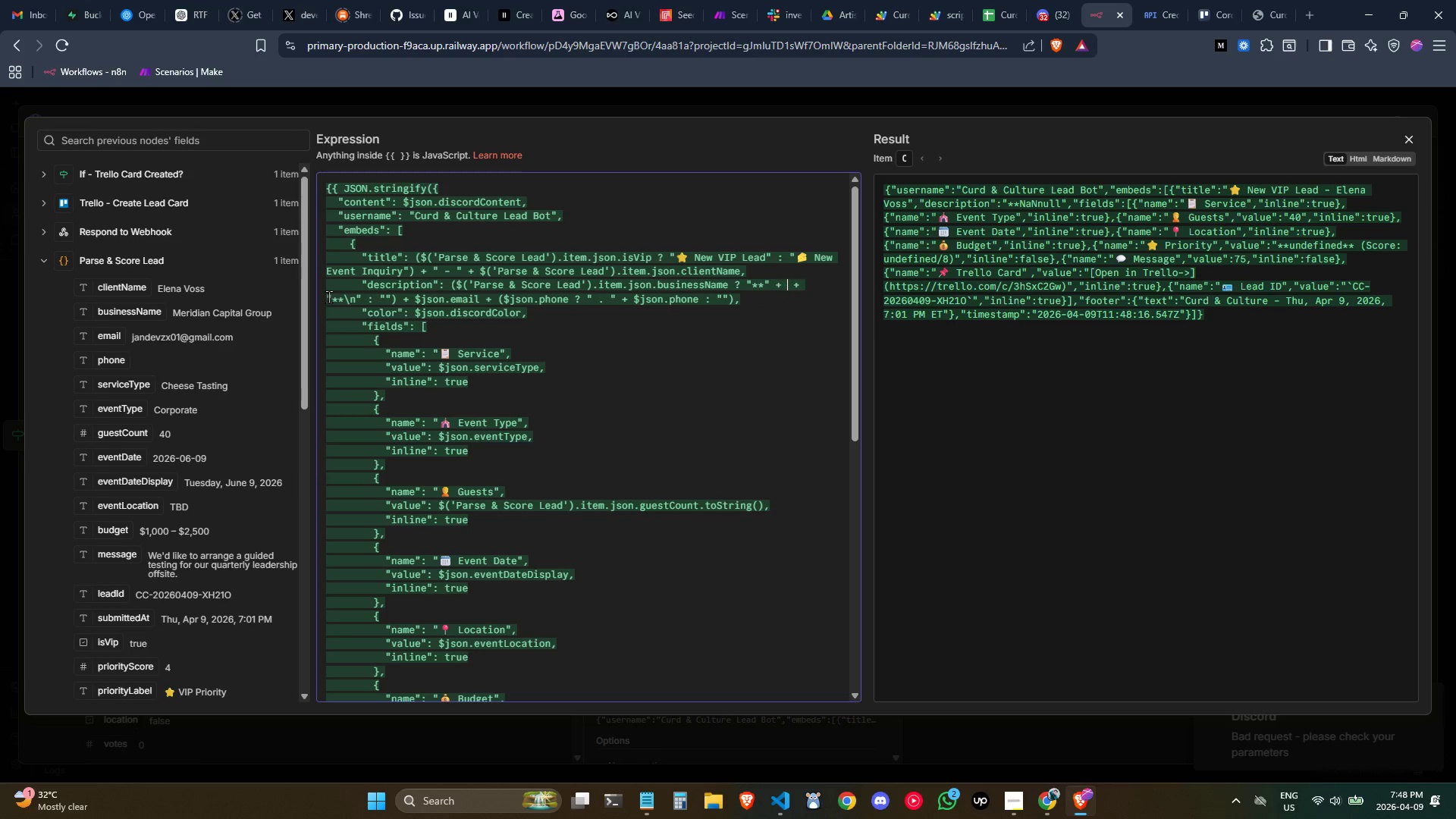 
key(Space)
 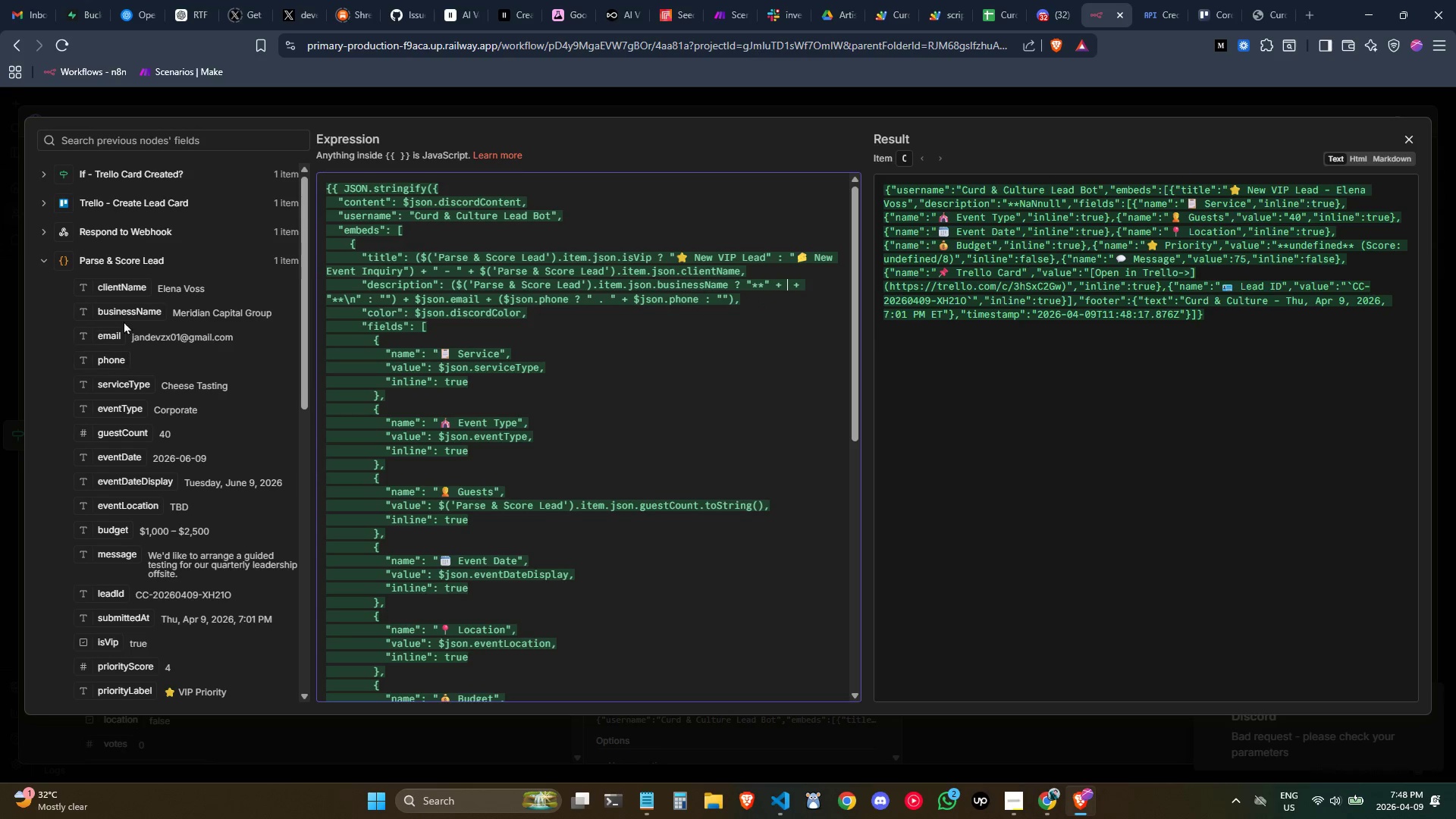 
left_click_drag(start_coordinate=[124, 314], to_coordinate=[788, 284])
 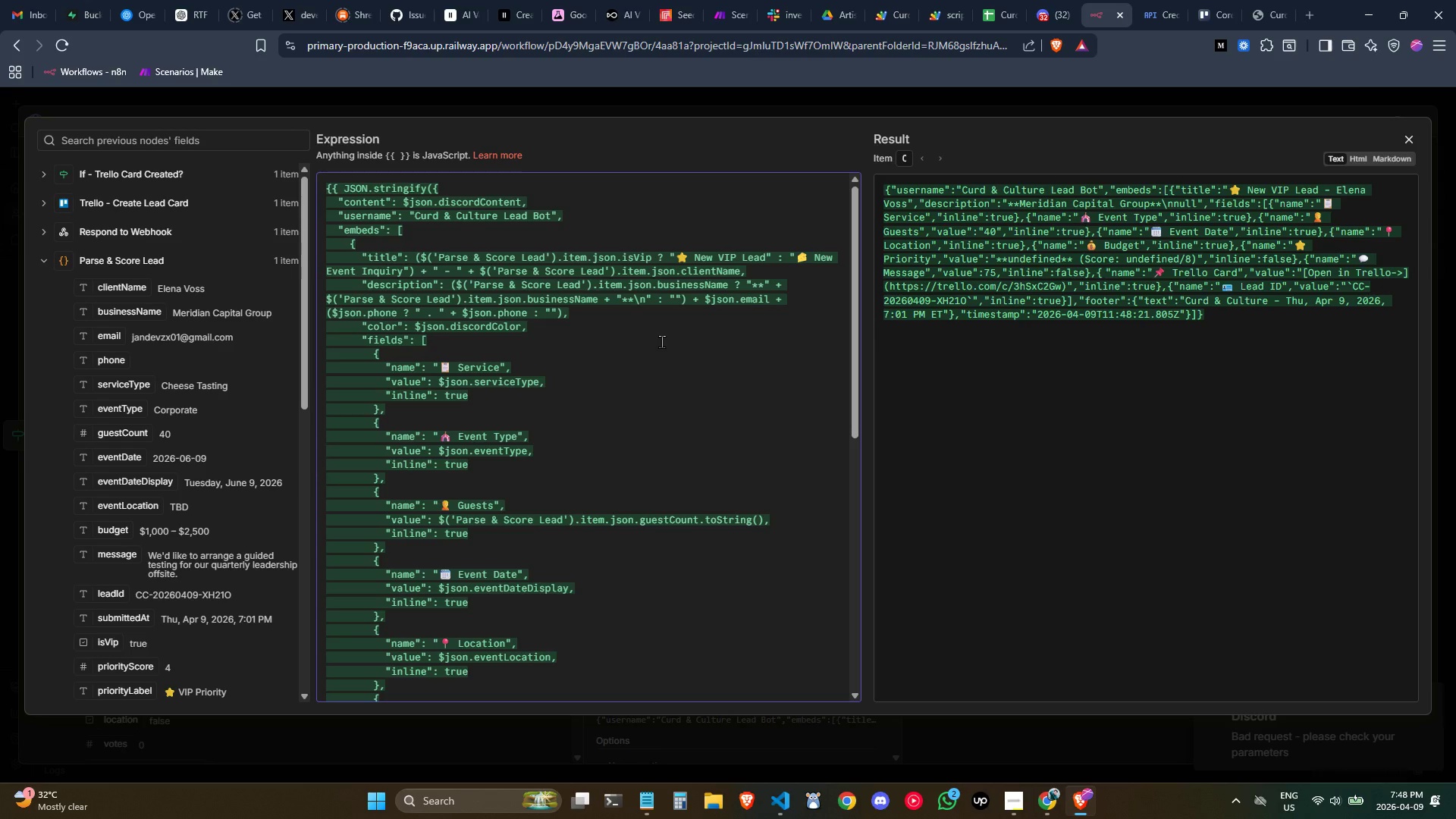 
wait(9.47)
 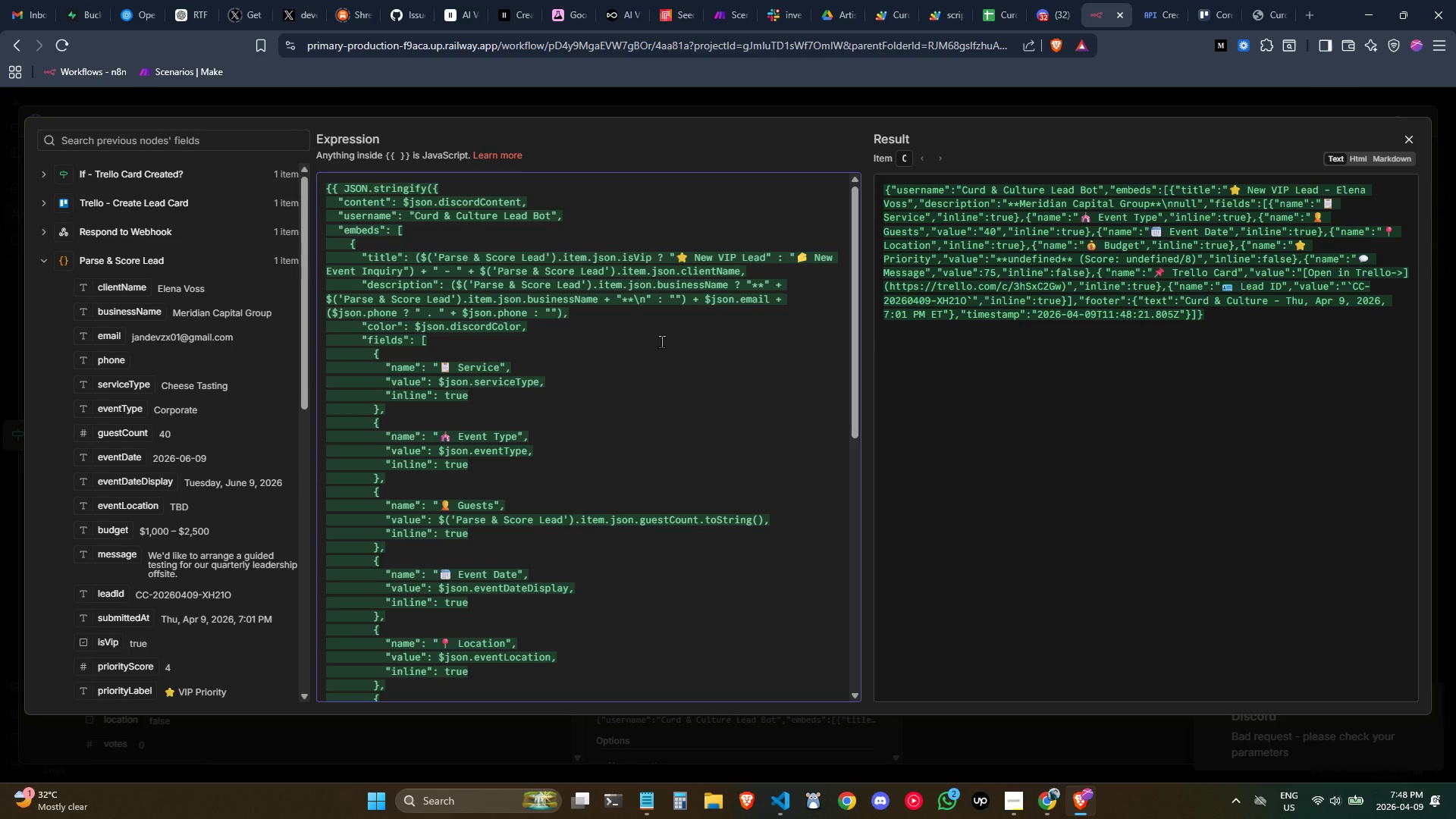 
left_click([742, 306])
 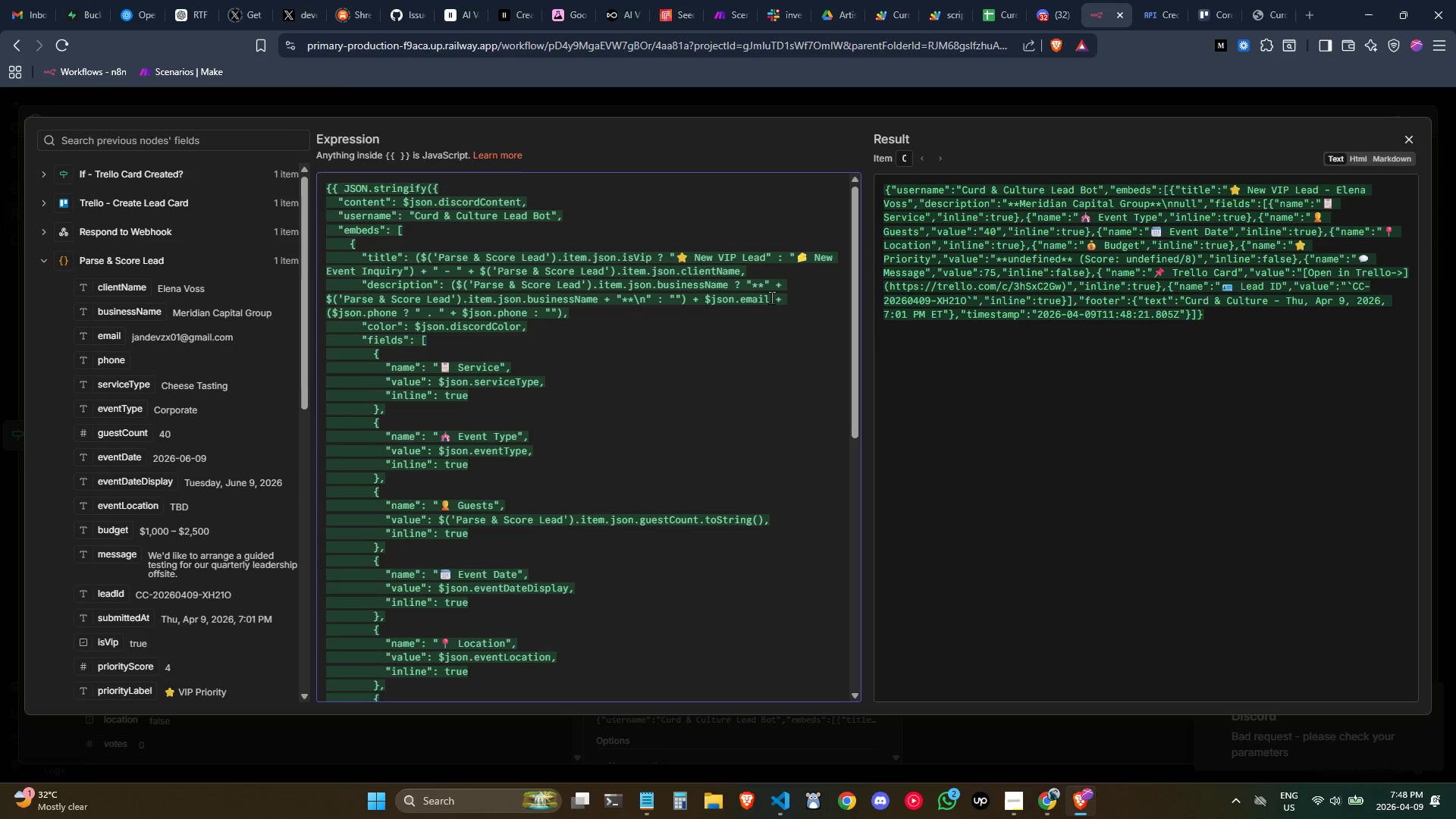 
left_click_drag(start_coordinate=[771, 297], to_coordinate=[703, 305])
 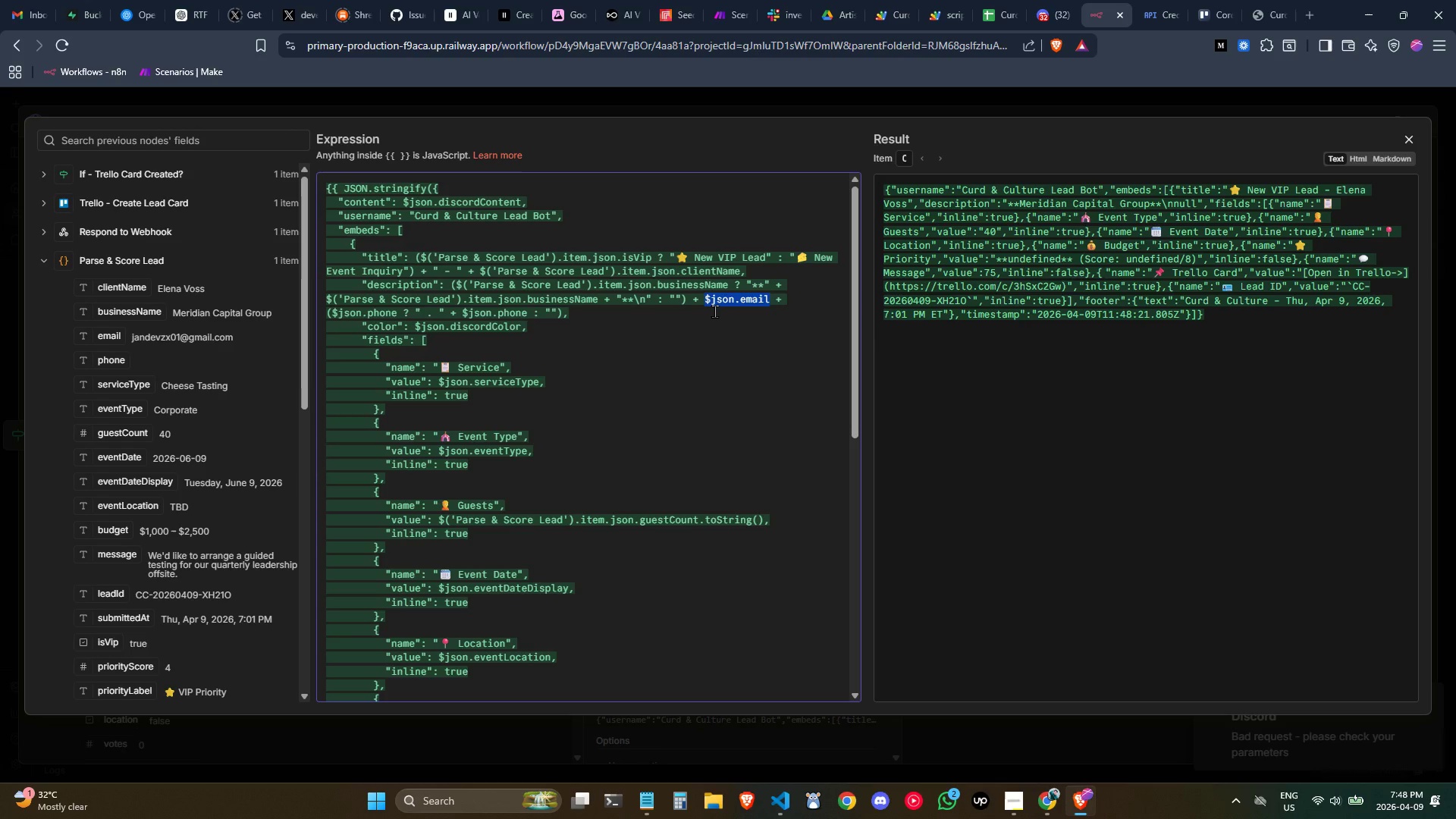 
key(Backspace)
 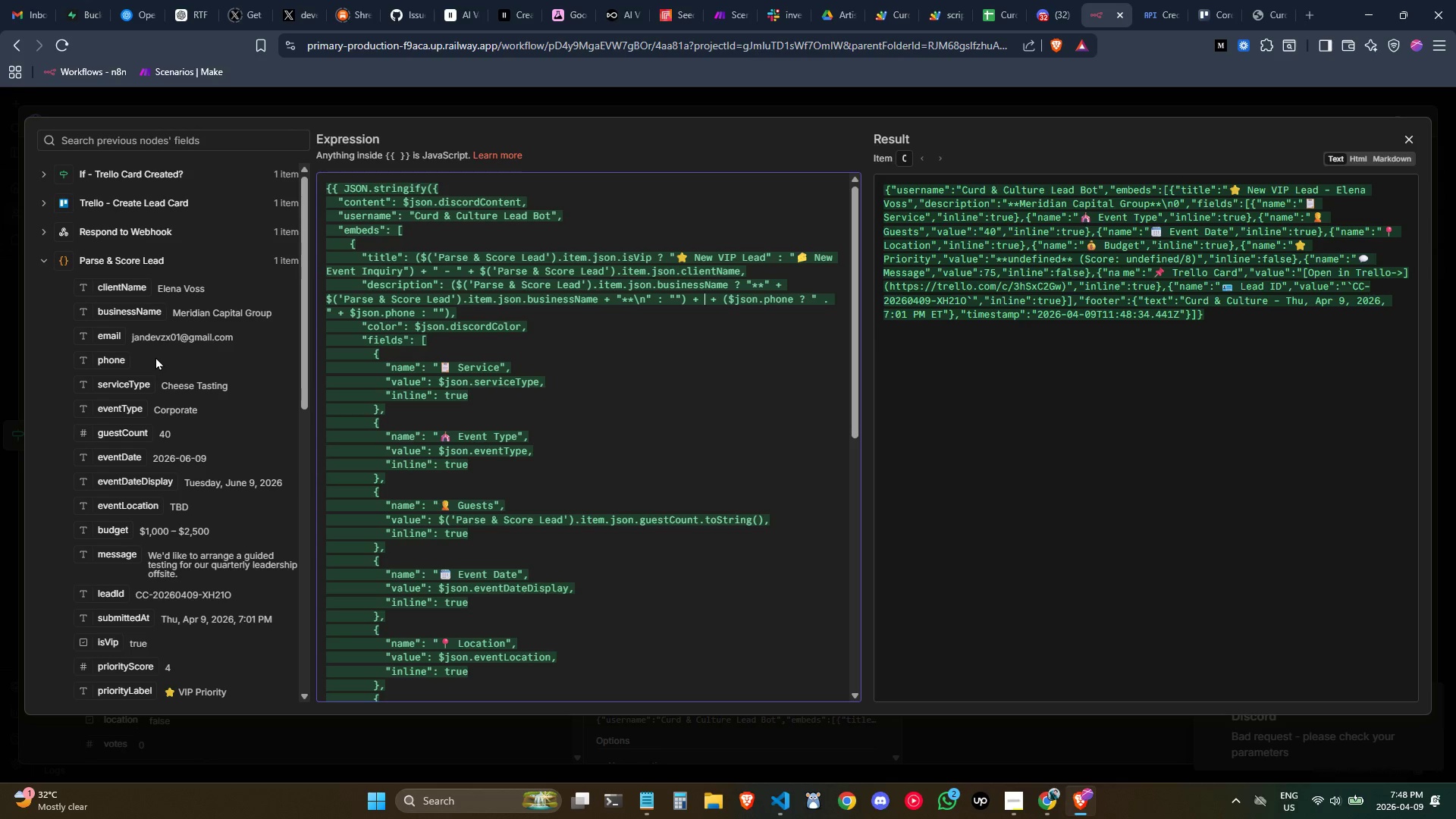 
wait(5.59)
 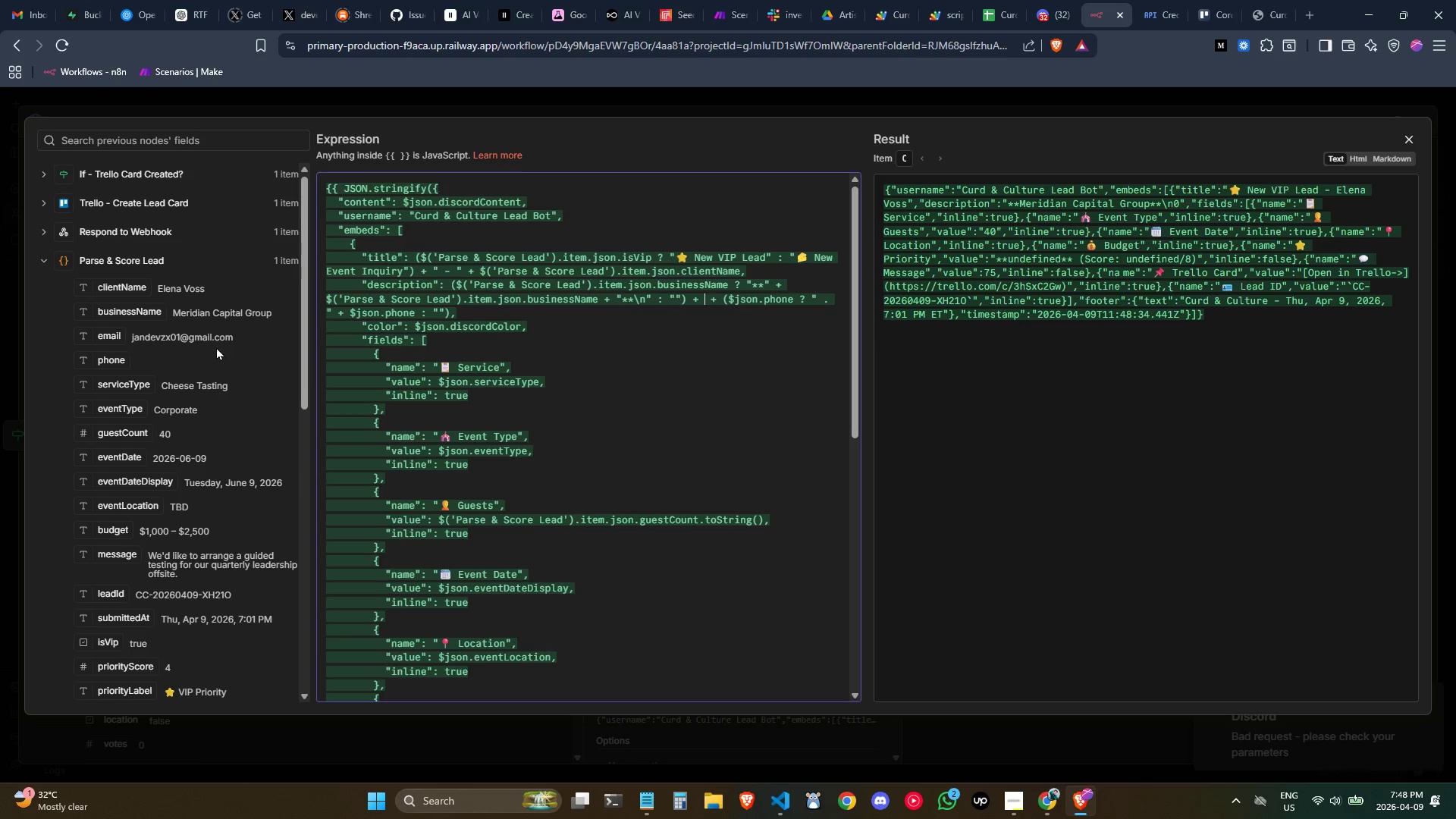 
left_click_drag(start_coordinate=[115, 336], to_coordinate=[7, 387])
 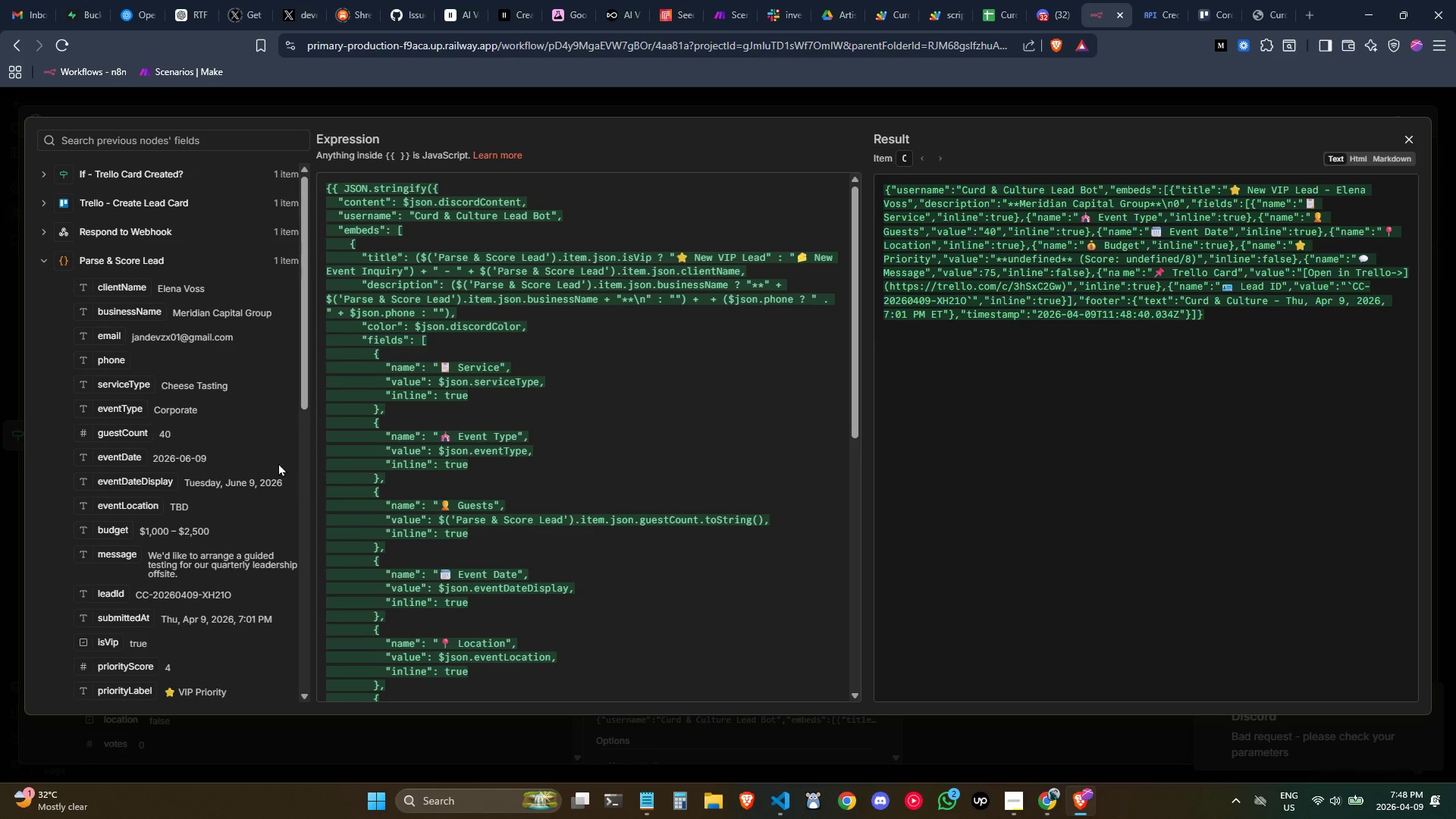 
key(Control+ControlLeft)
 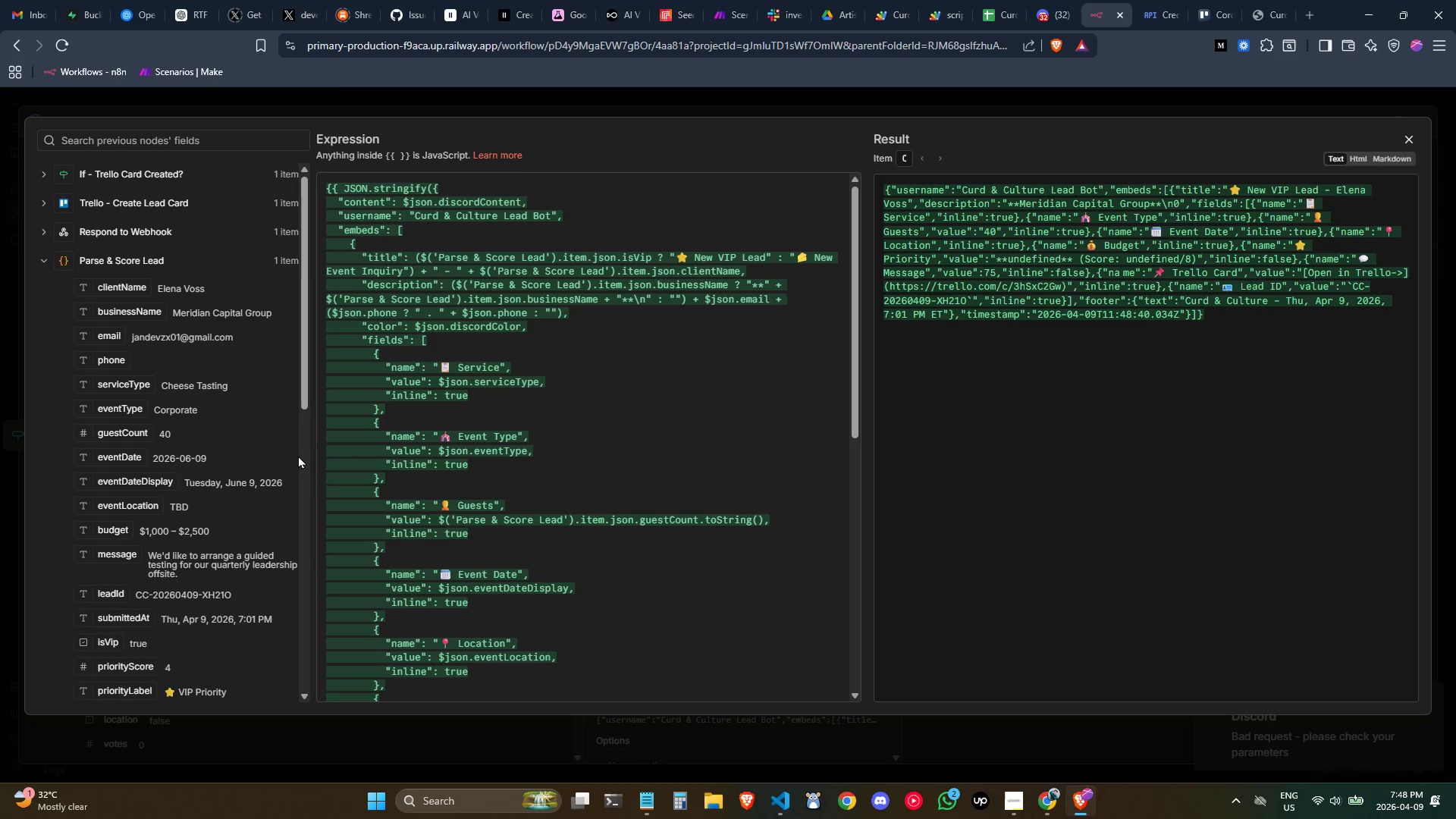 
key(Control+Z)
 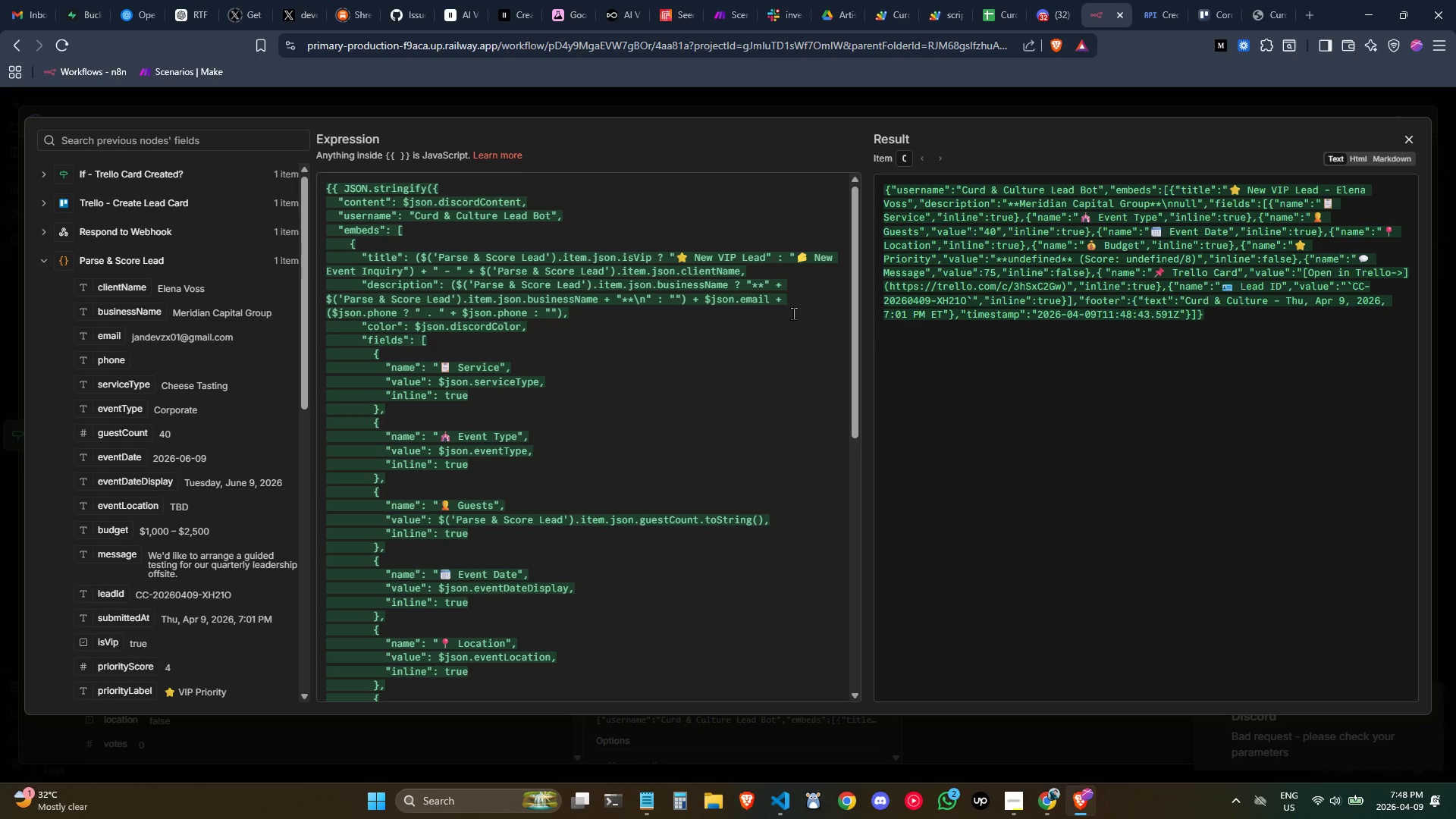 
left_click_drag(start_coordinate=[770, 296], to_coordinate=[703, 300])
 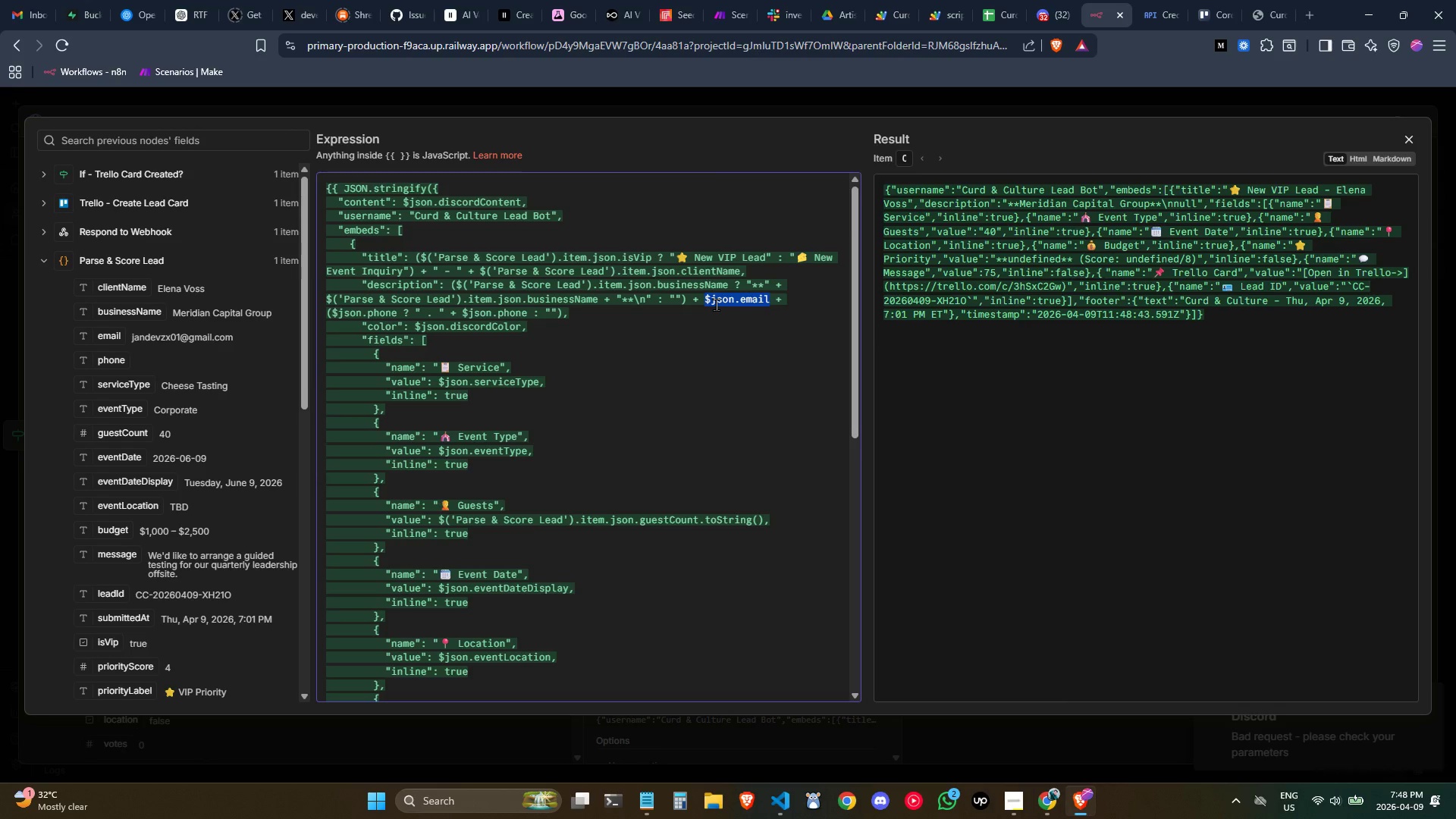 
key(Backspace)
 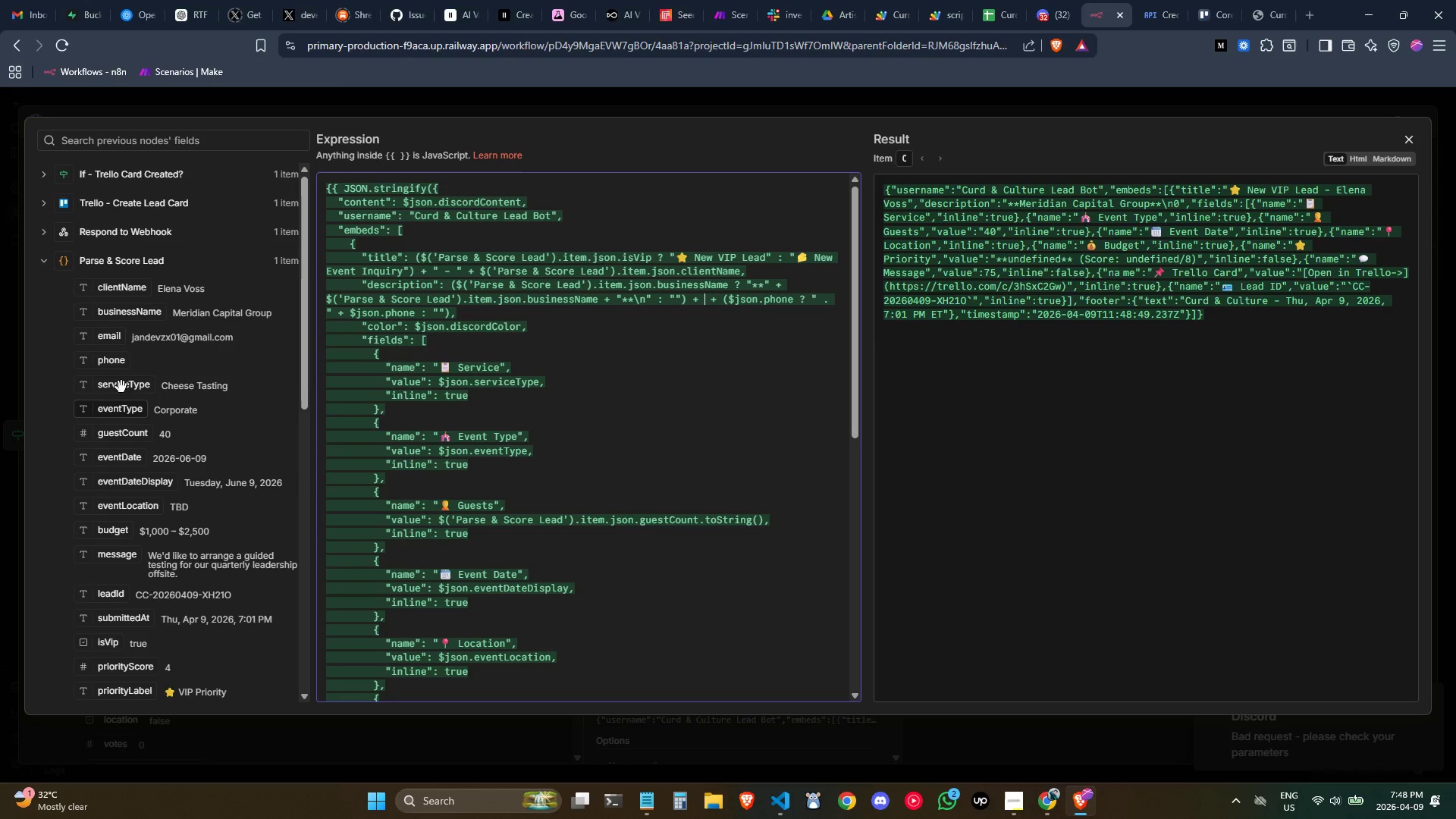 
left_click_drag(start_coordinate=[111, 339], to_coordinate=[707, 304])
 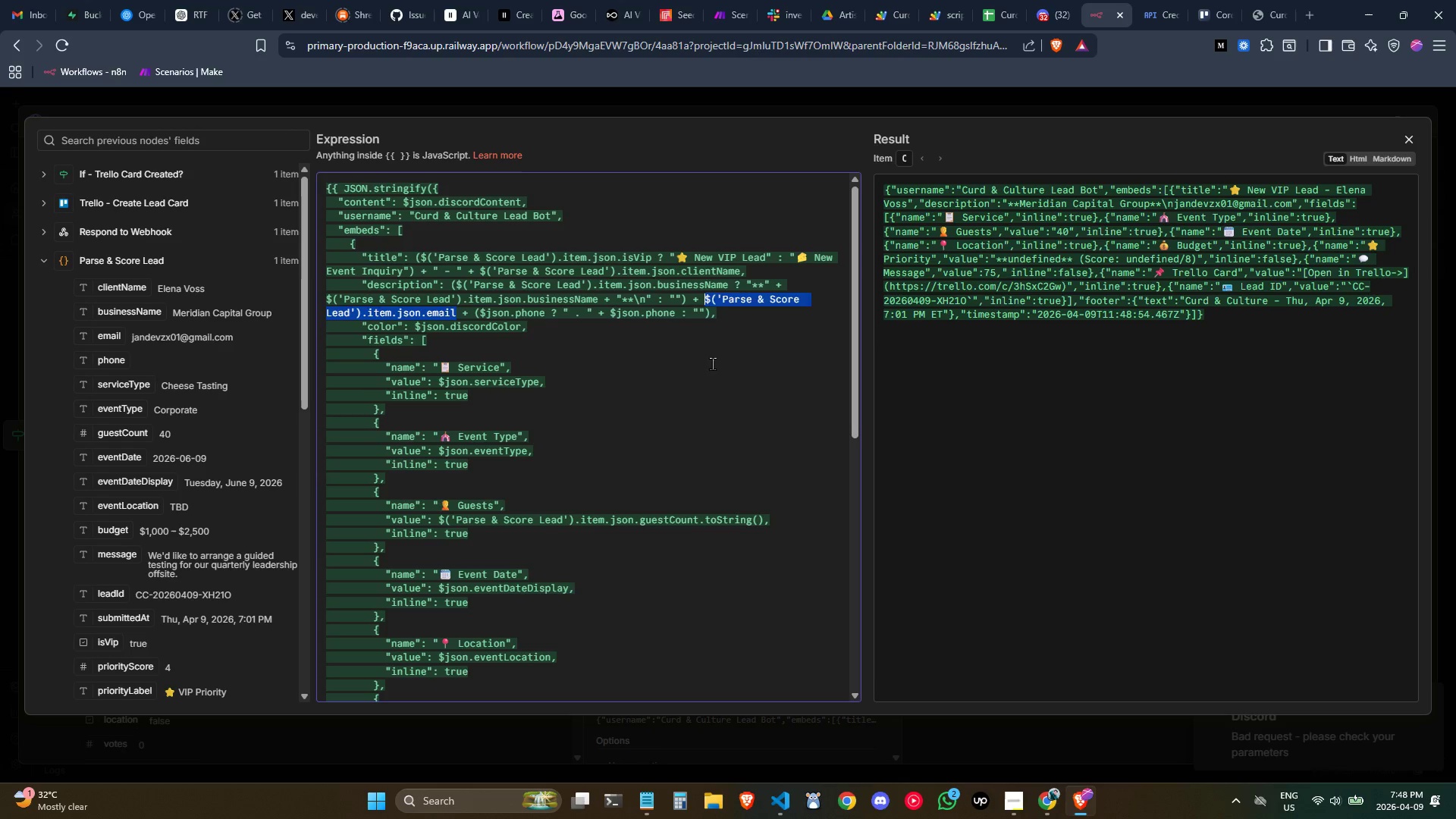 
left_click([712, 363])
 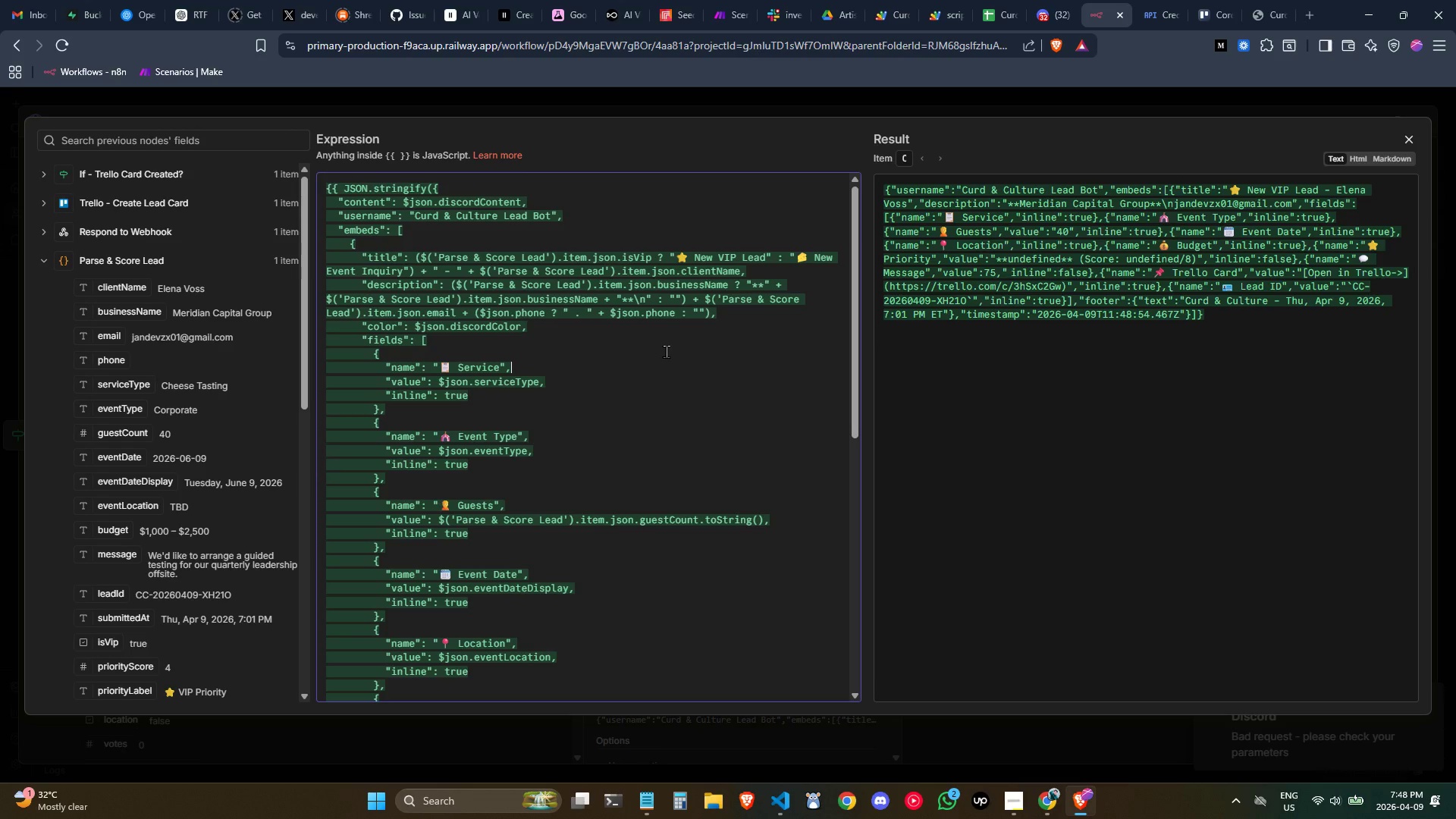 
left_click([635, 403])
 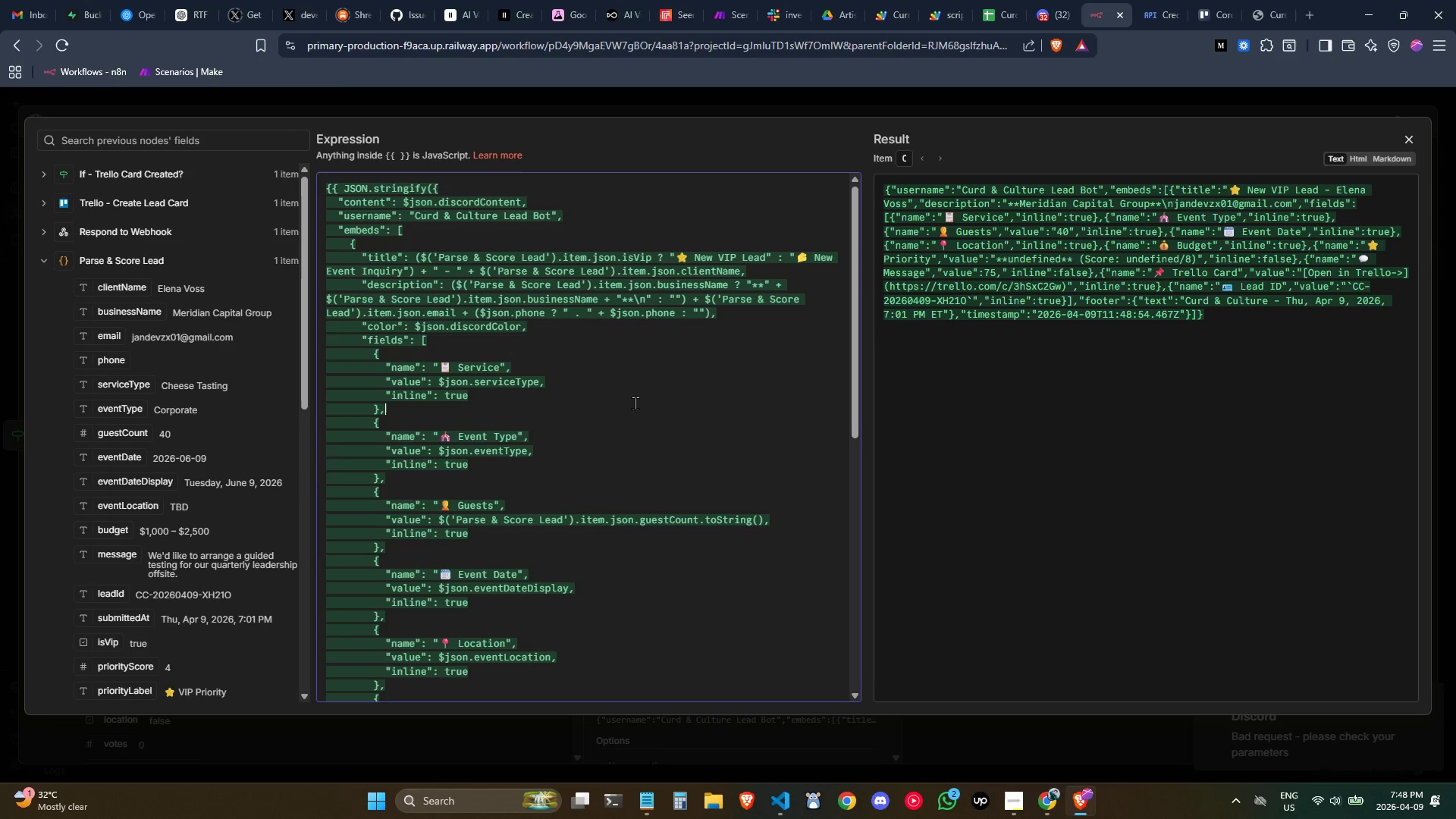 
key(Control+ControlLeft)
 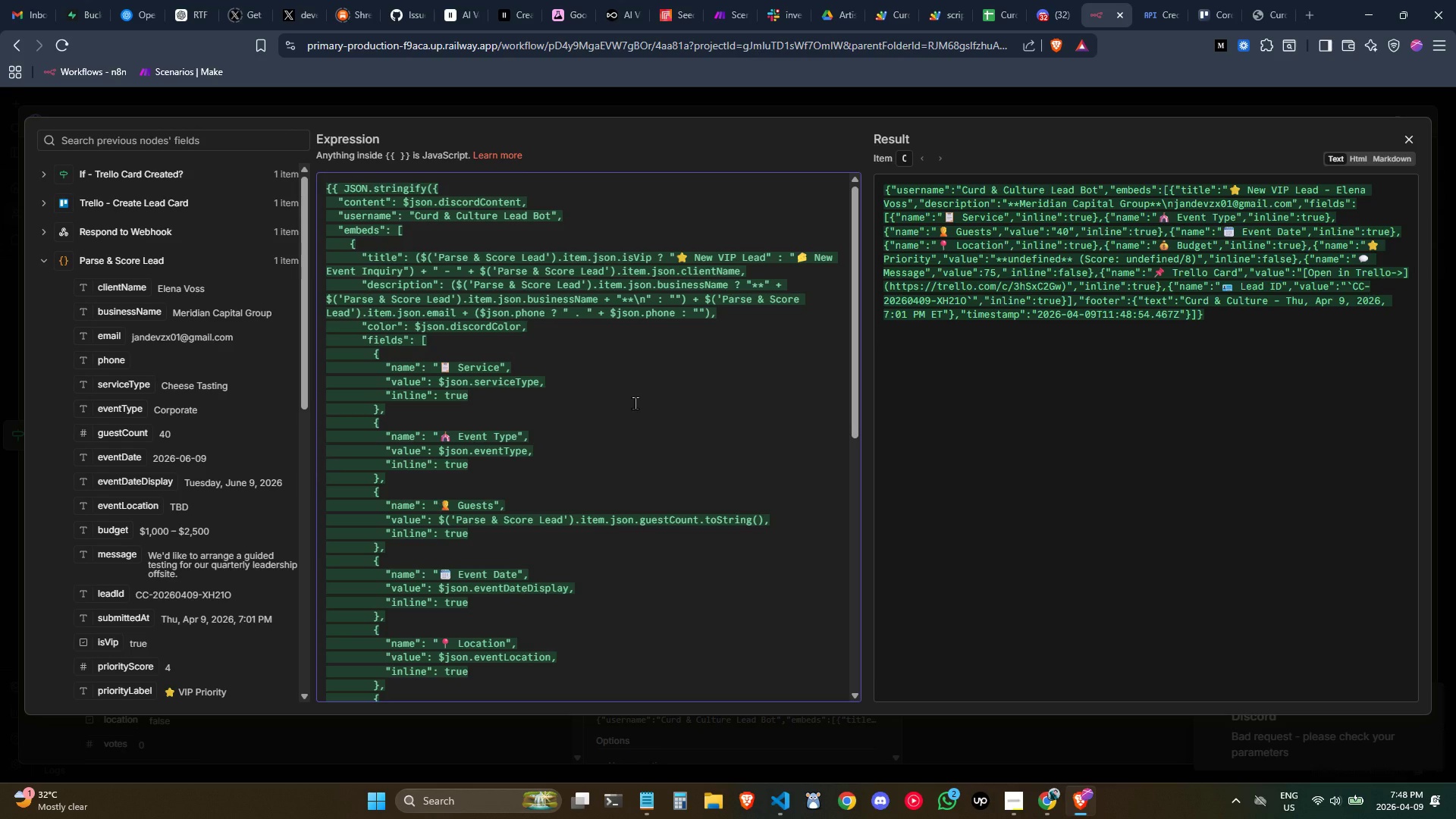 
key(Control+ControlLeft)
 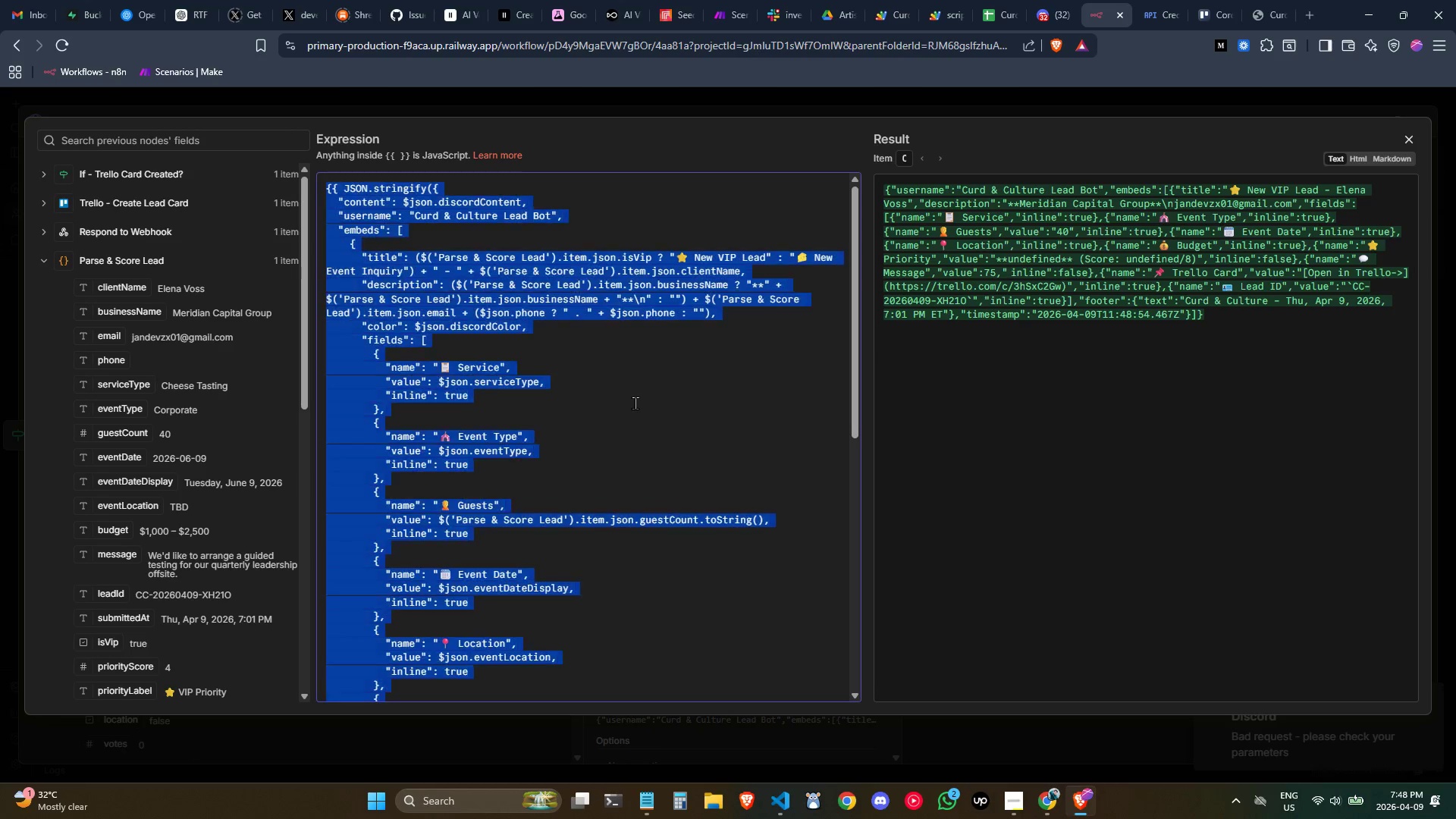 
key(Control+A)
 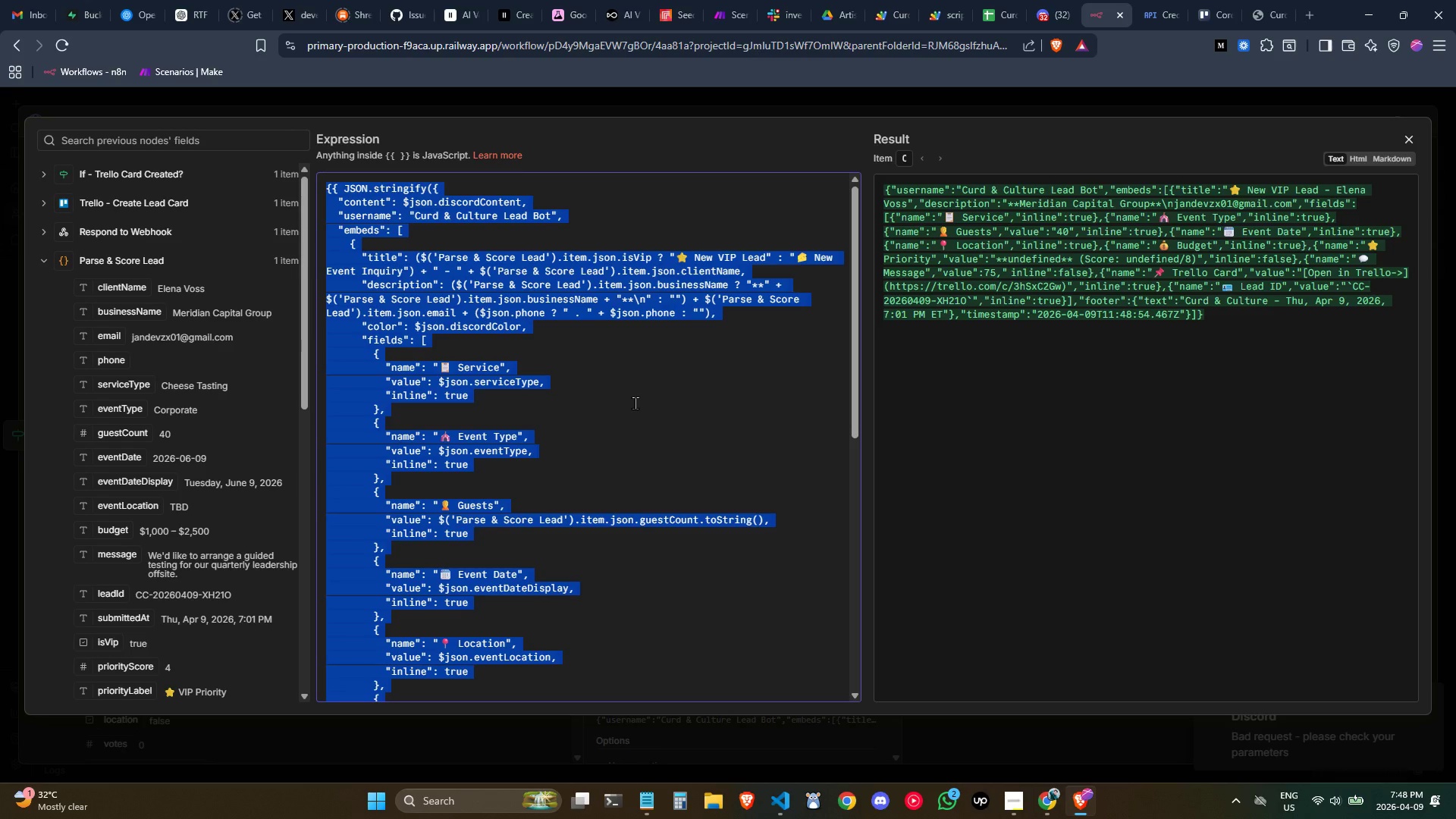 
left_click([635, 403])
 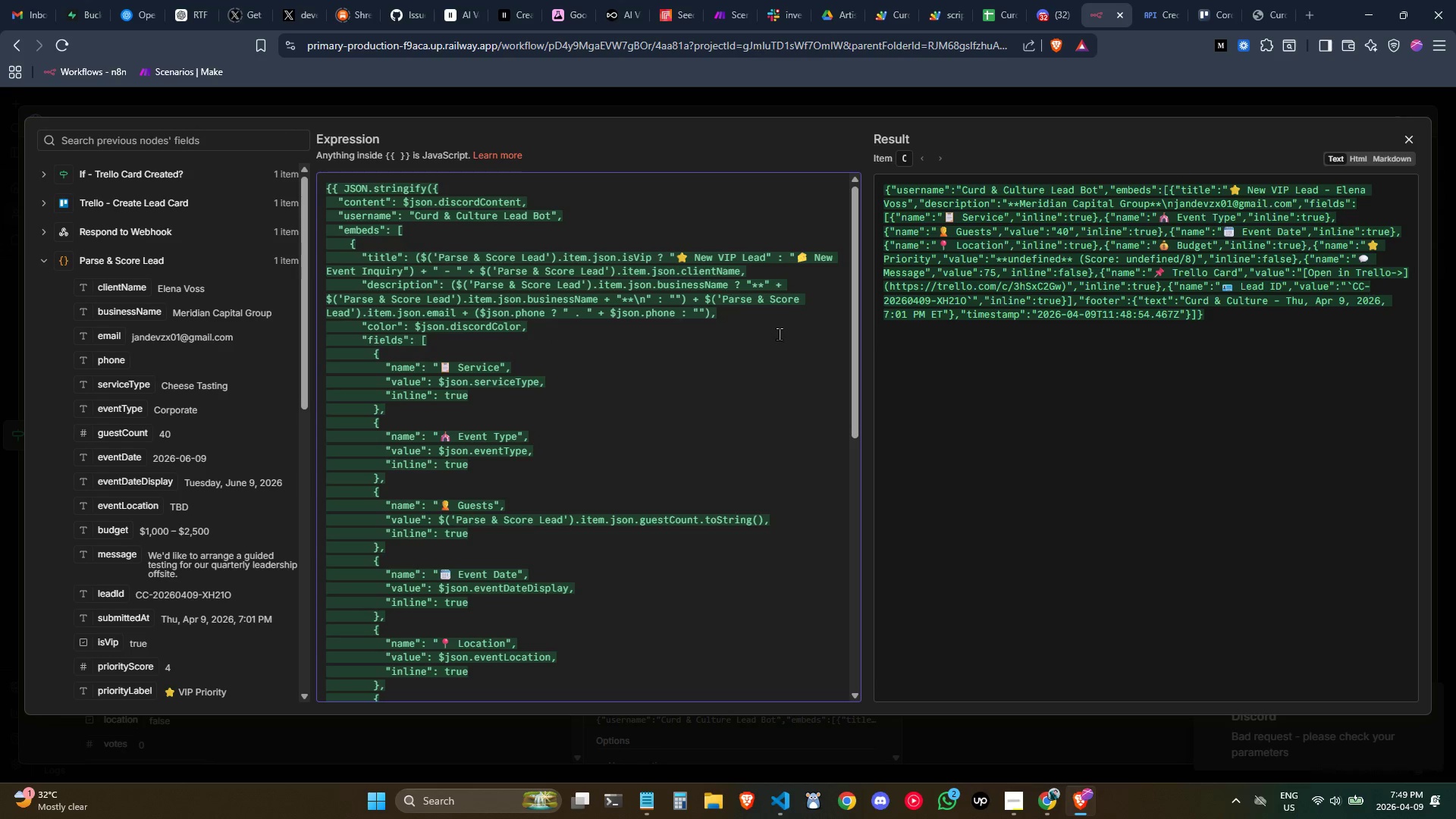 
wait(11.09)
 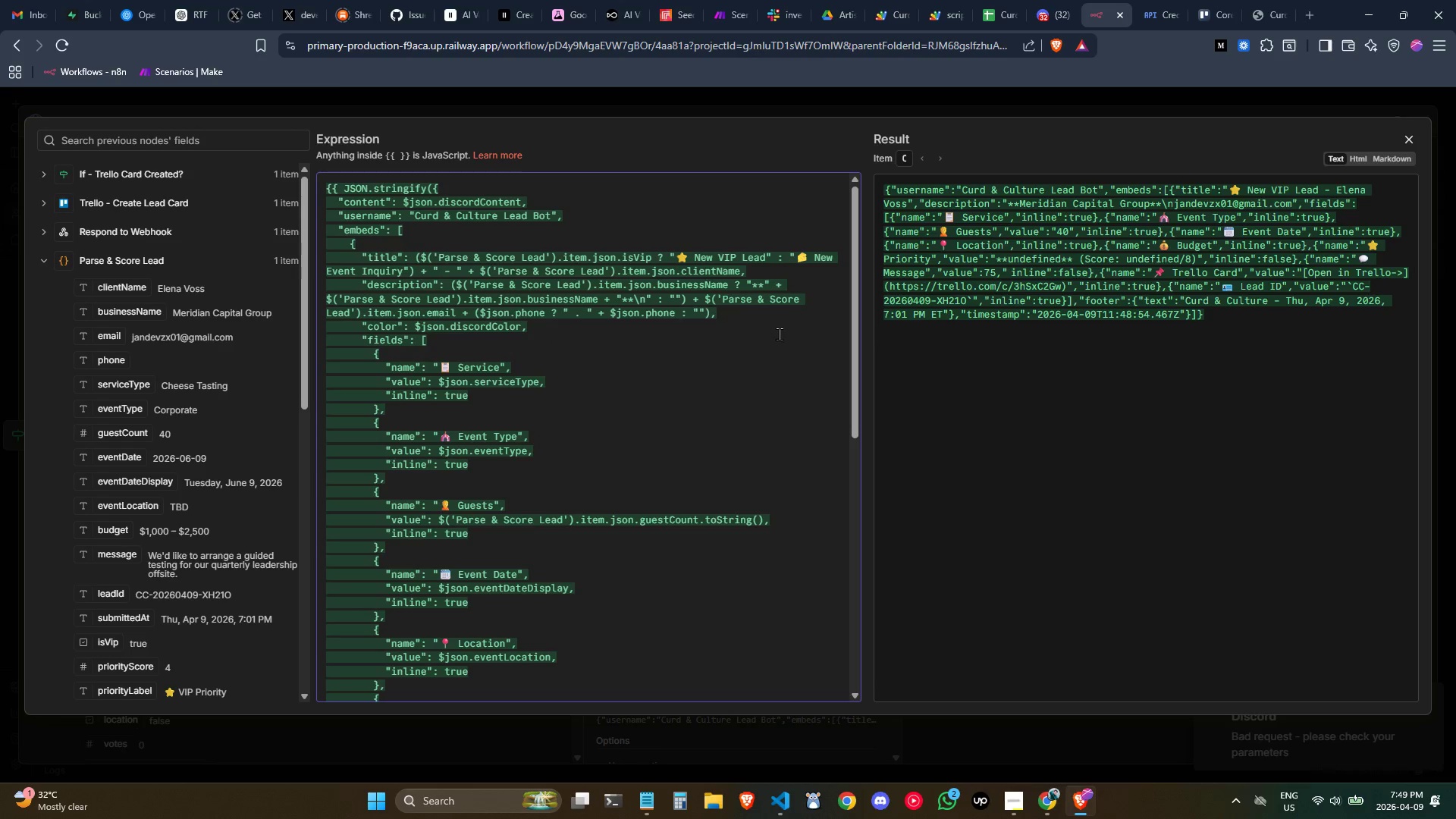 
left_click_drag(start_coordinate=[548, 309], to_coordinate=[478, 313])
 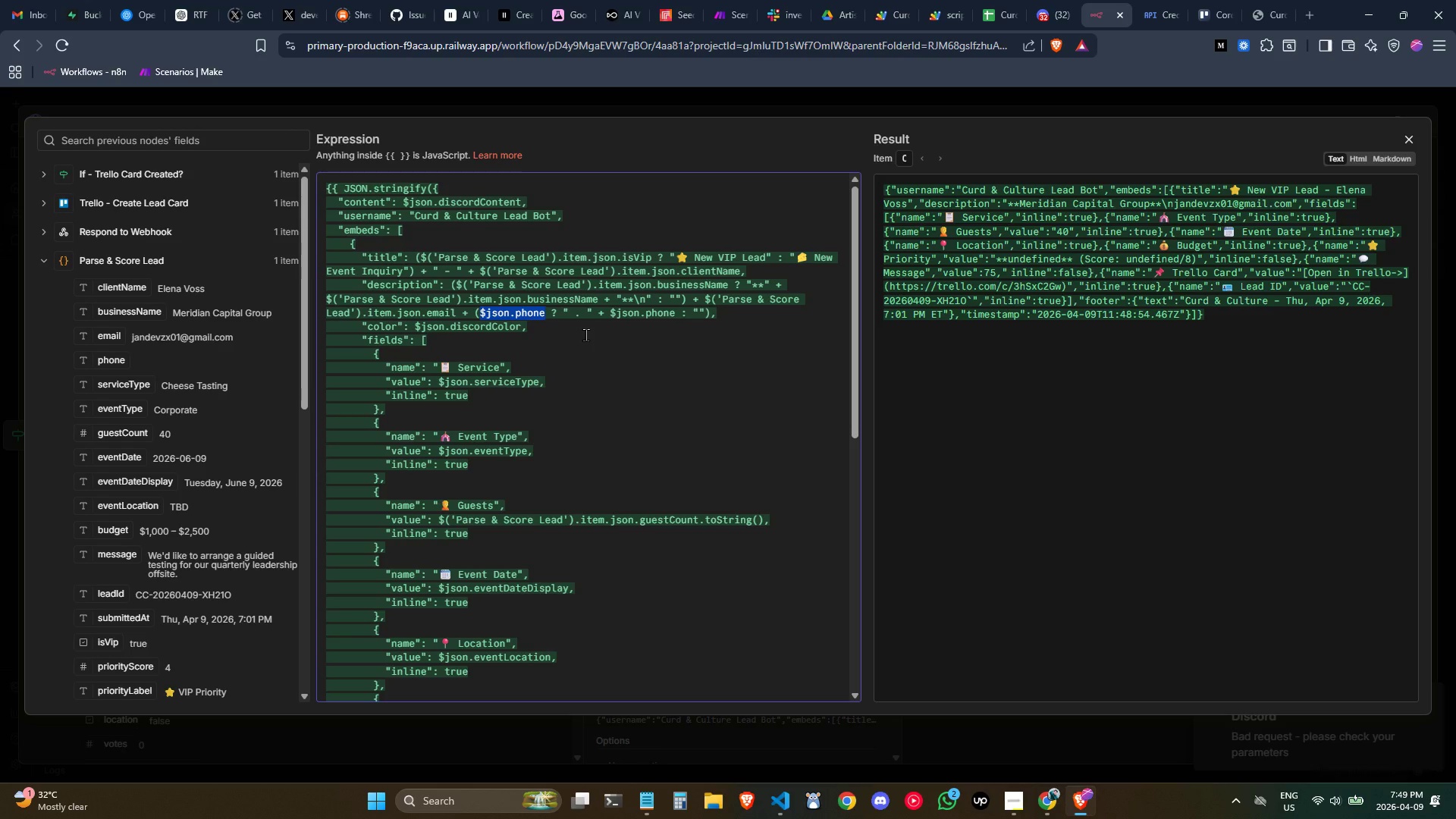 
key(Backspace)
 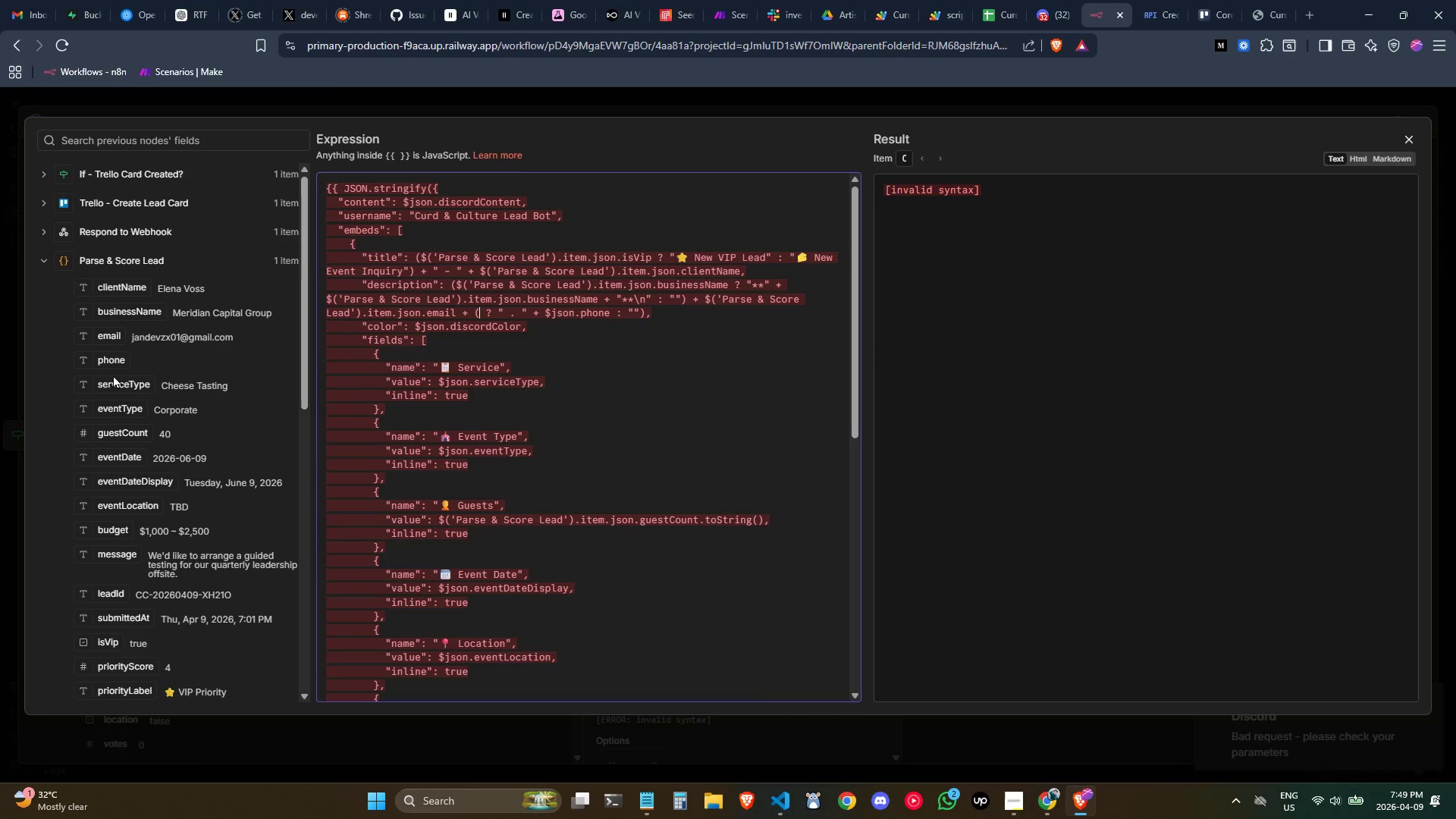 
left_click_drag(start_coordinate=[108, 362], to_coordinate=[480, 315])
 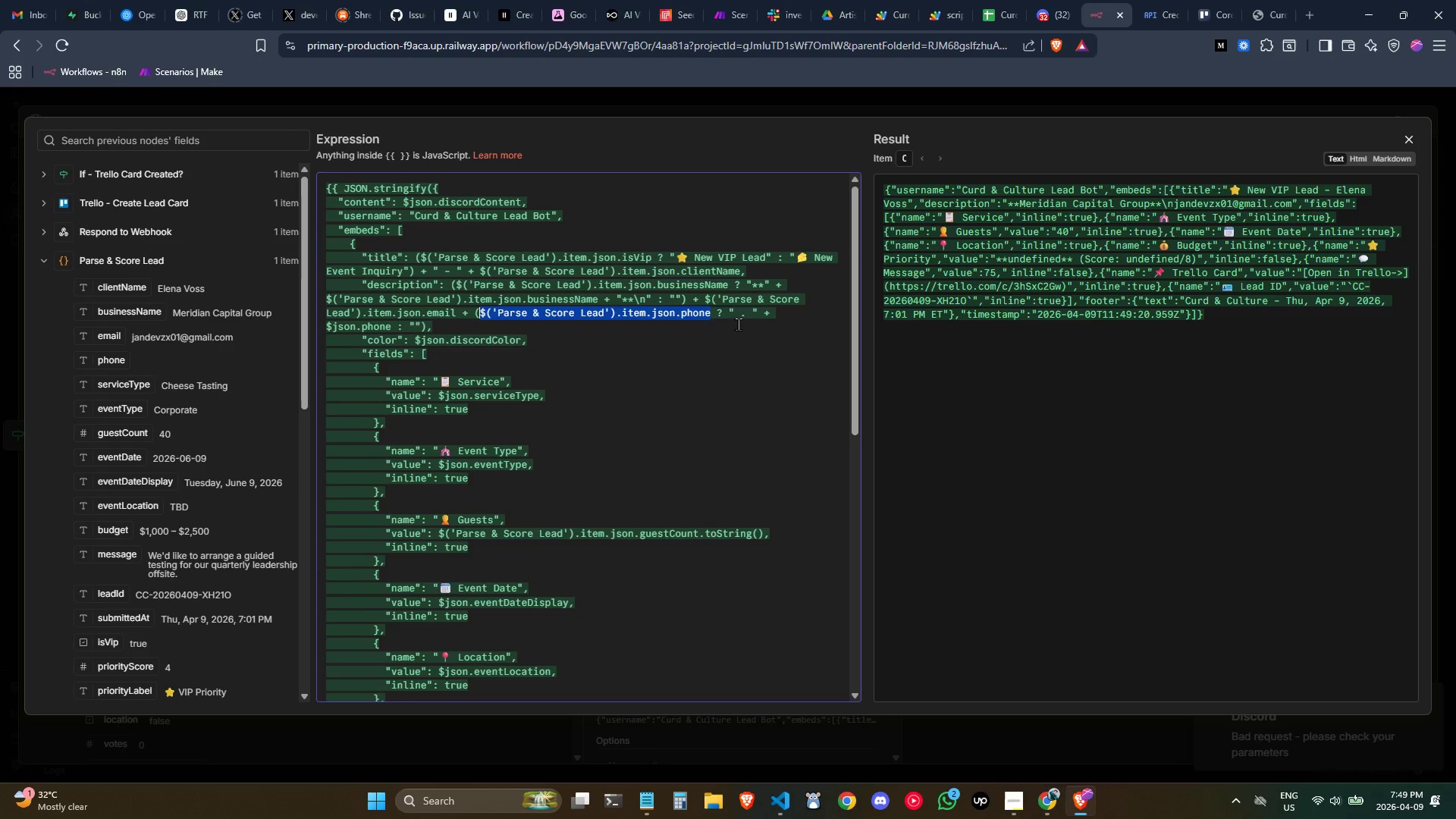 
left_click([750, 315])
 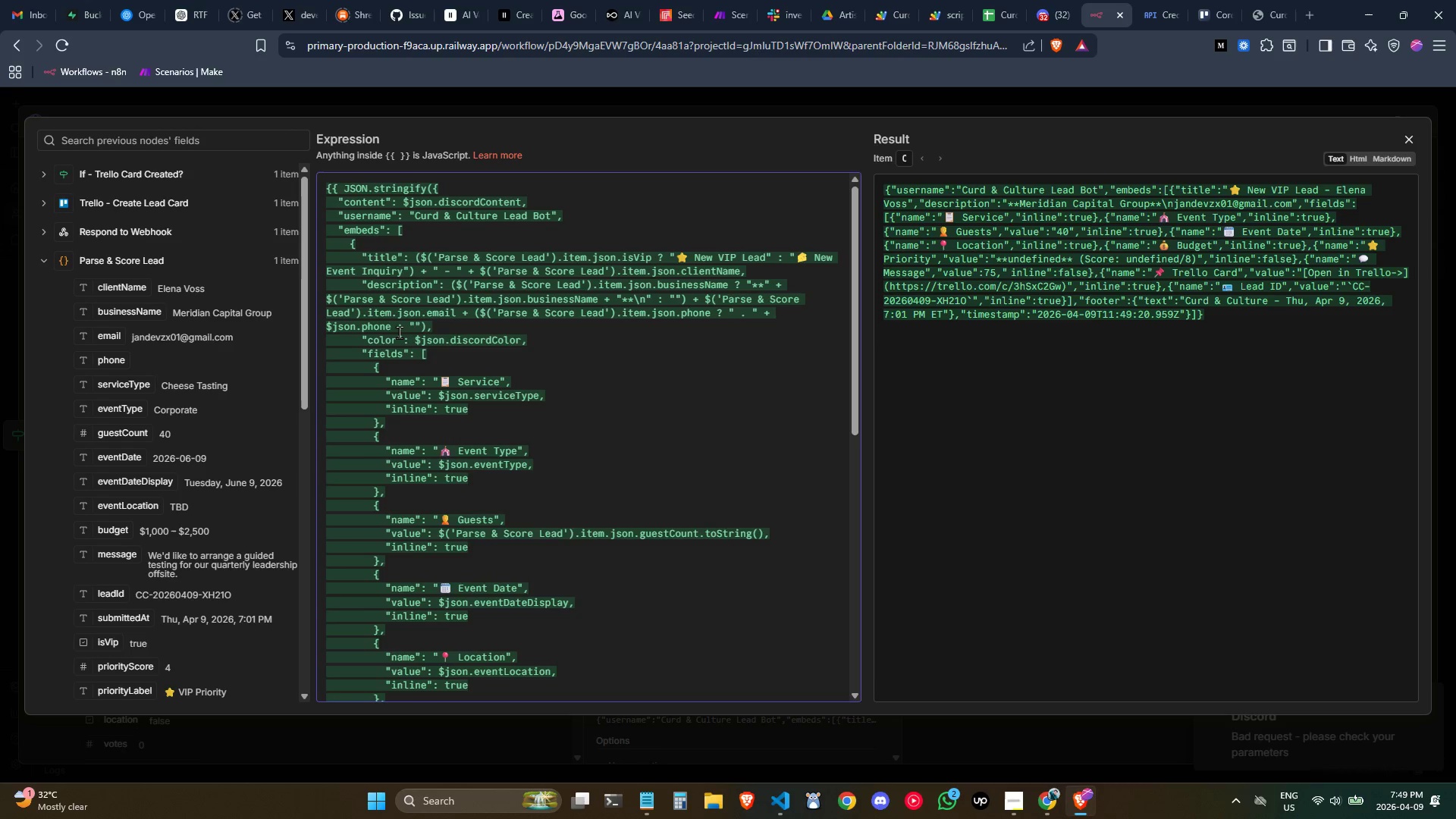 
left_click_drag(start_coordinate=[393, 329], to_coordinate=[325, 325])
 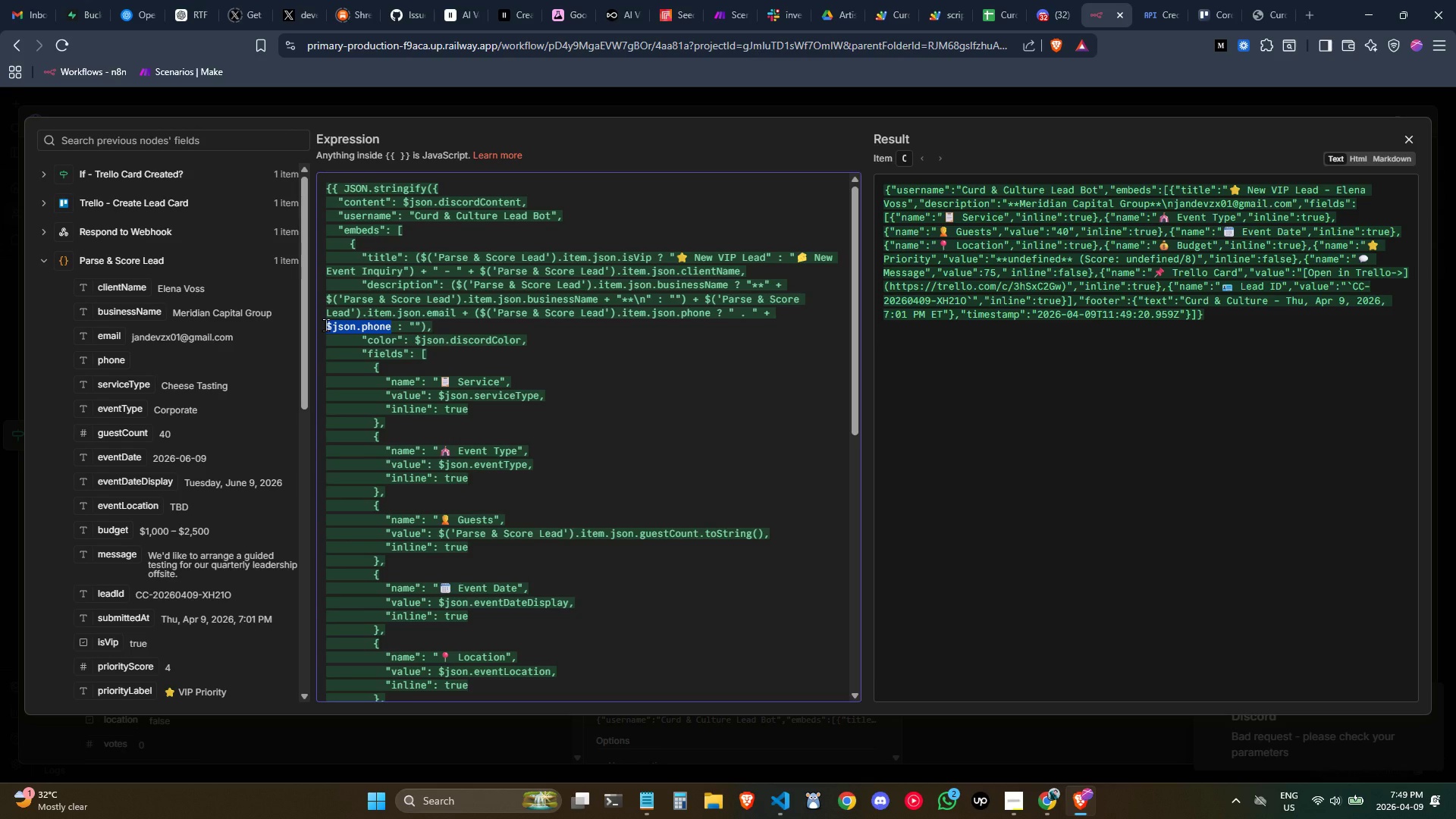 
key(Backspace)
 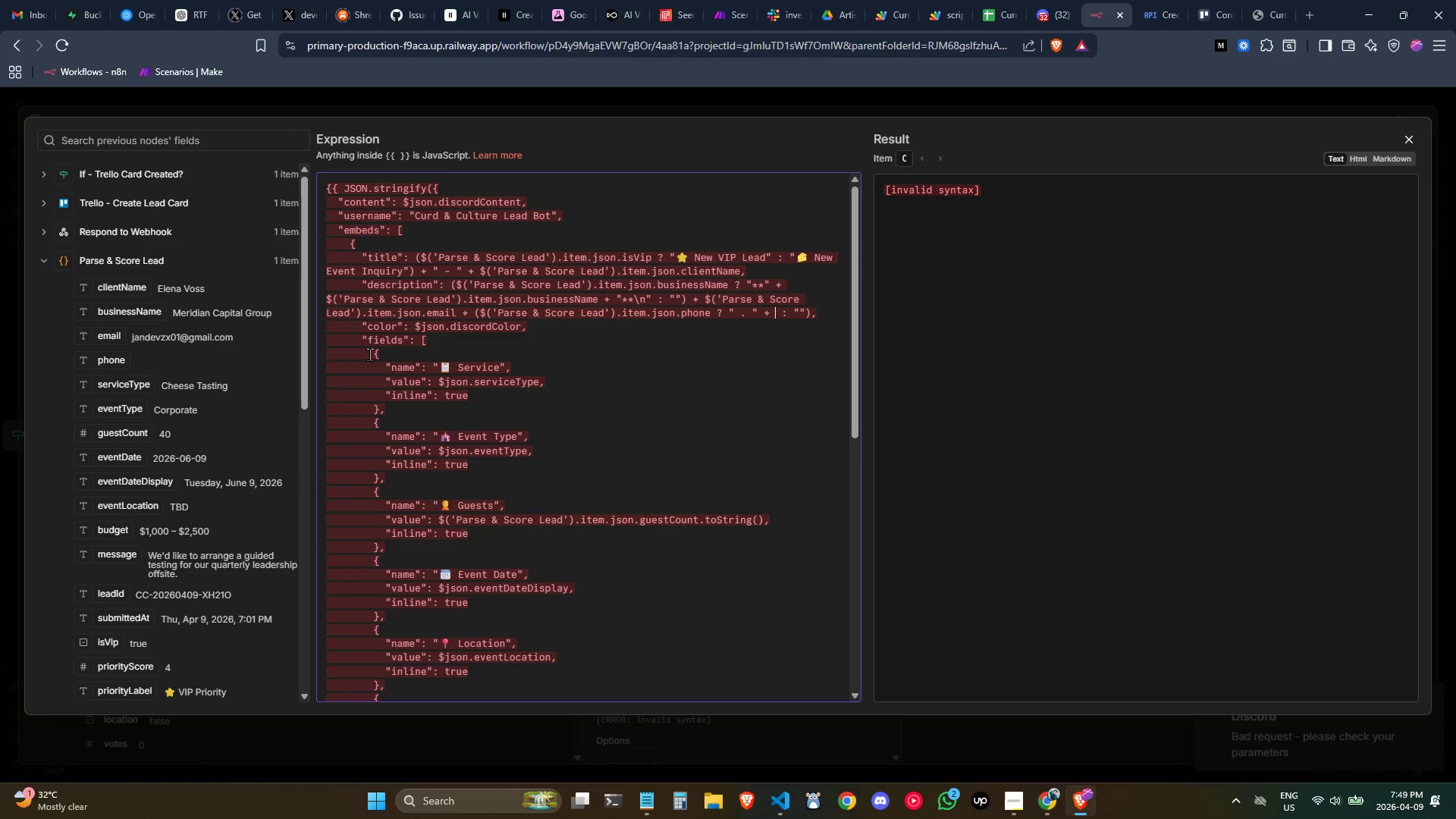 
left_click_drag(start_coordinate=[113, 359], to_coordinate=[0, 410])
 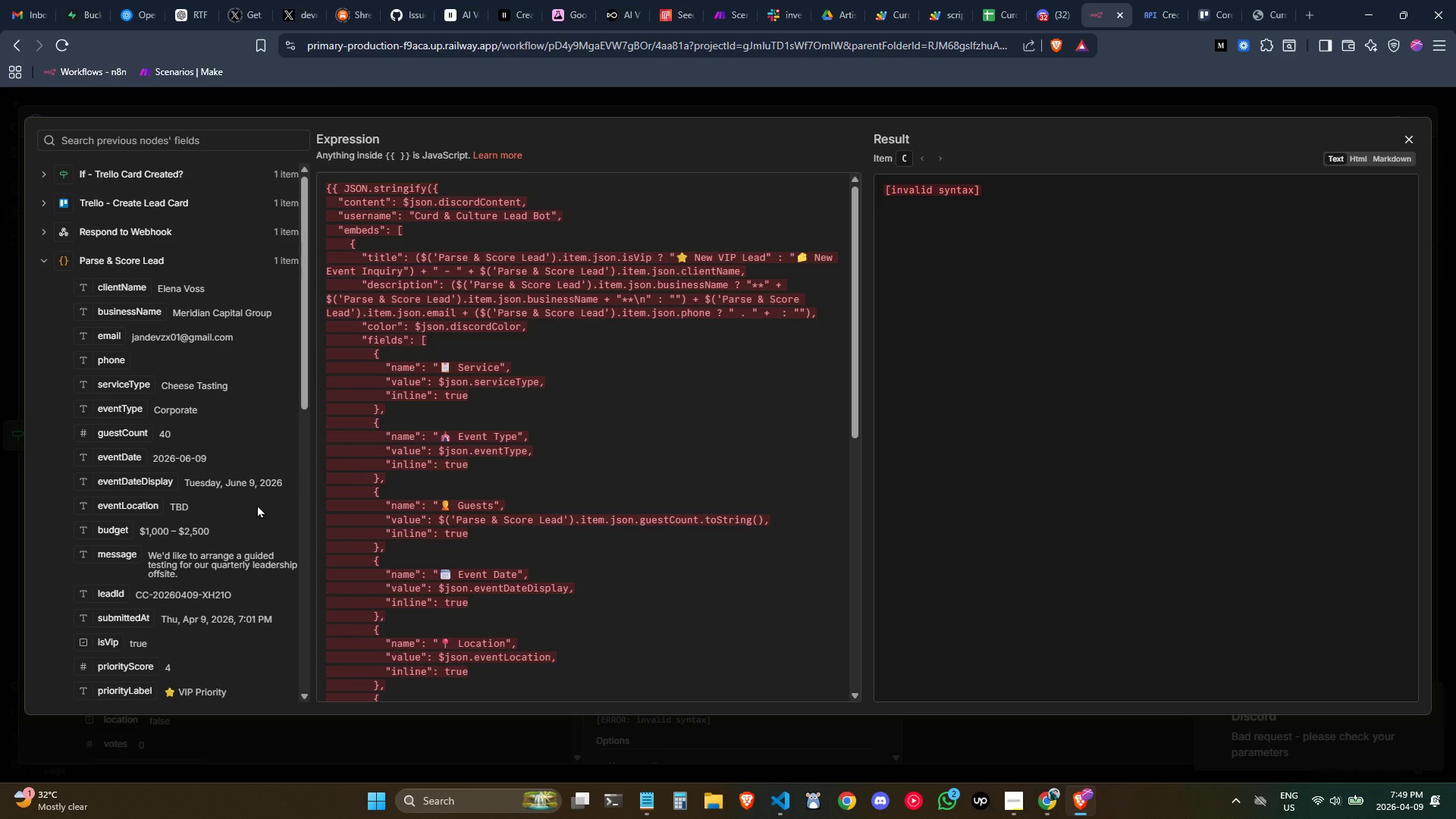 
key(Control+Z)
 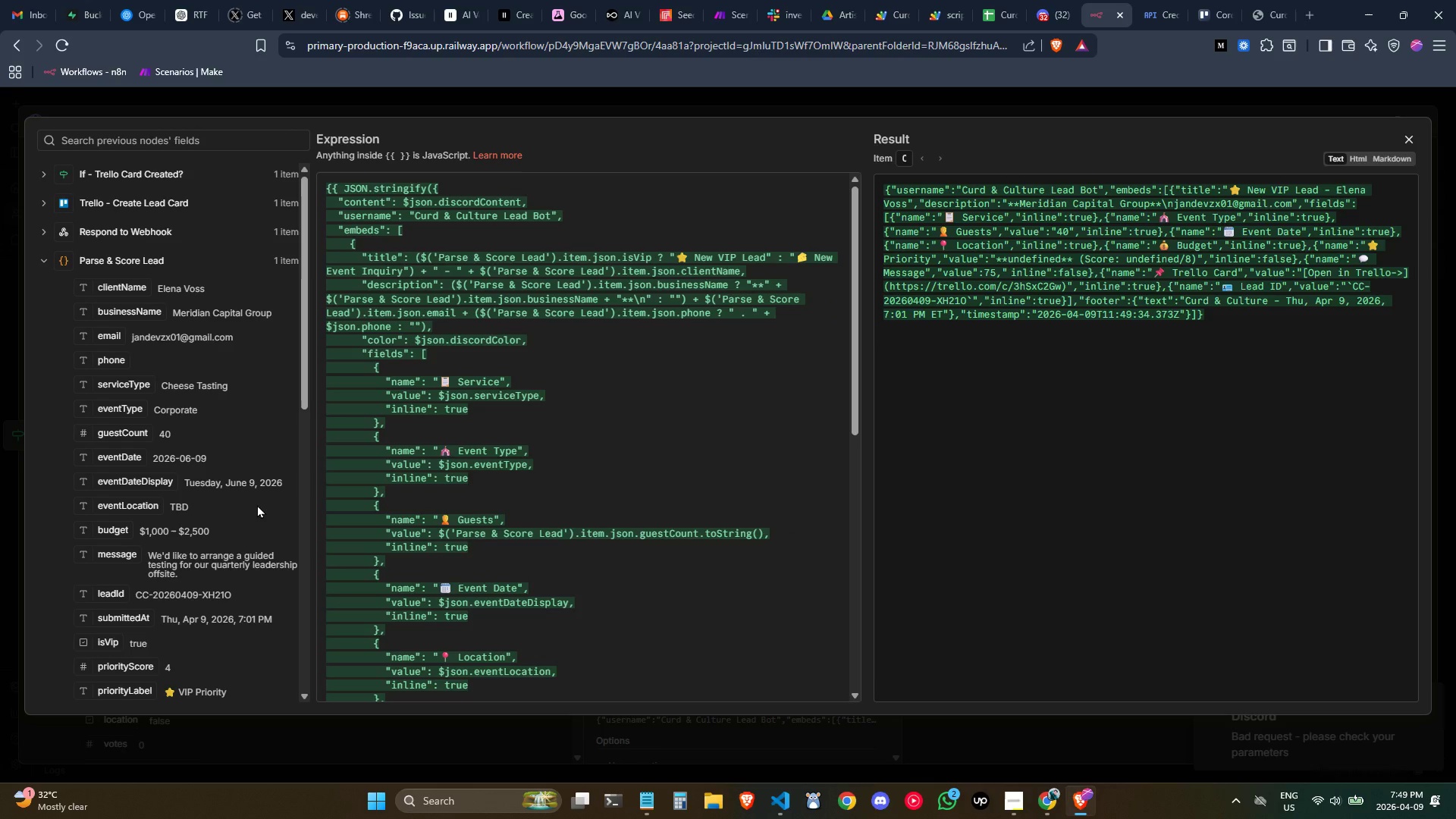 
key(Backspace)
 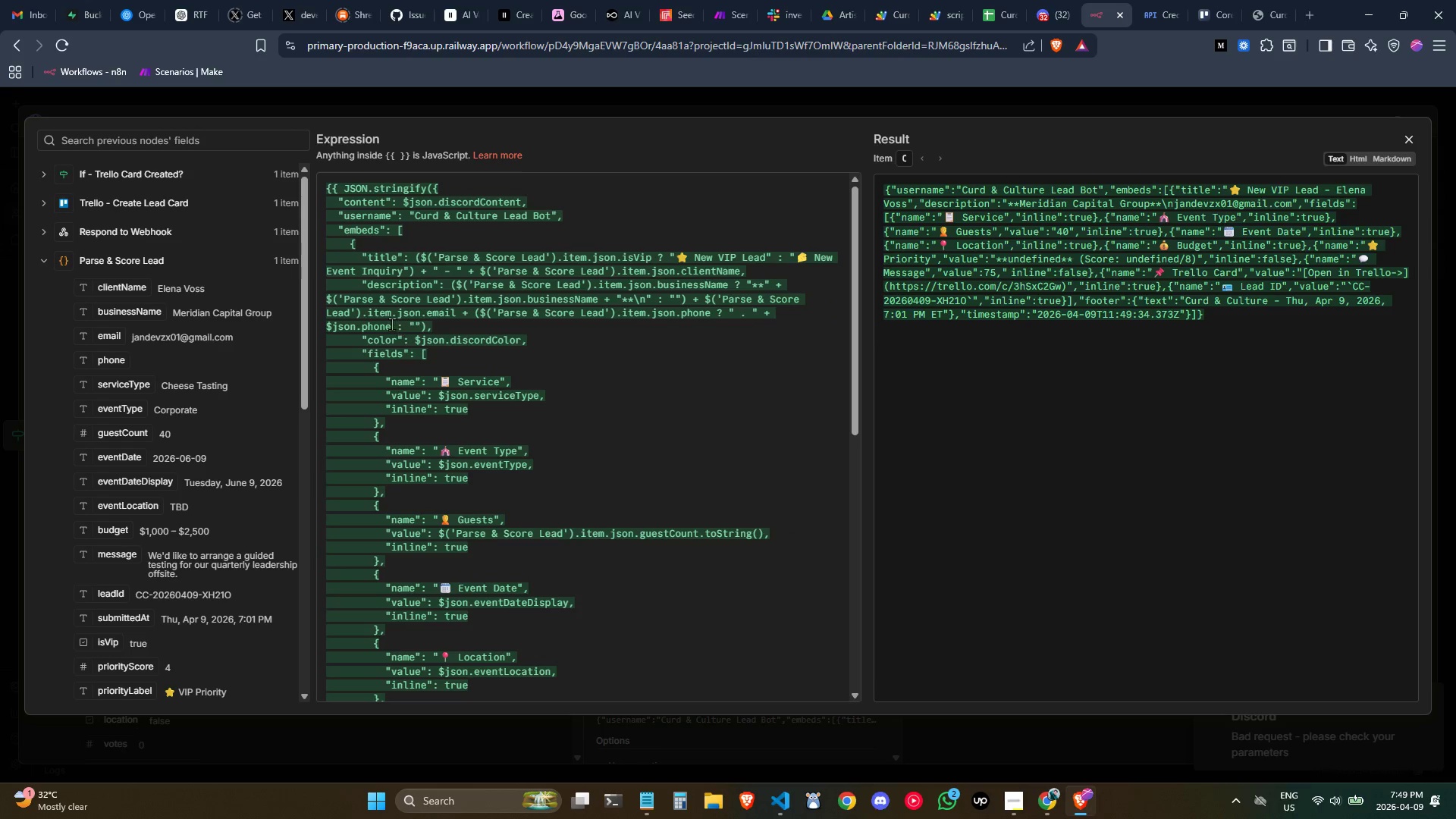 
left_click([394, 327])
 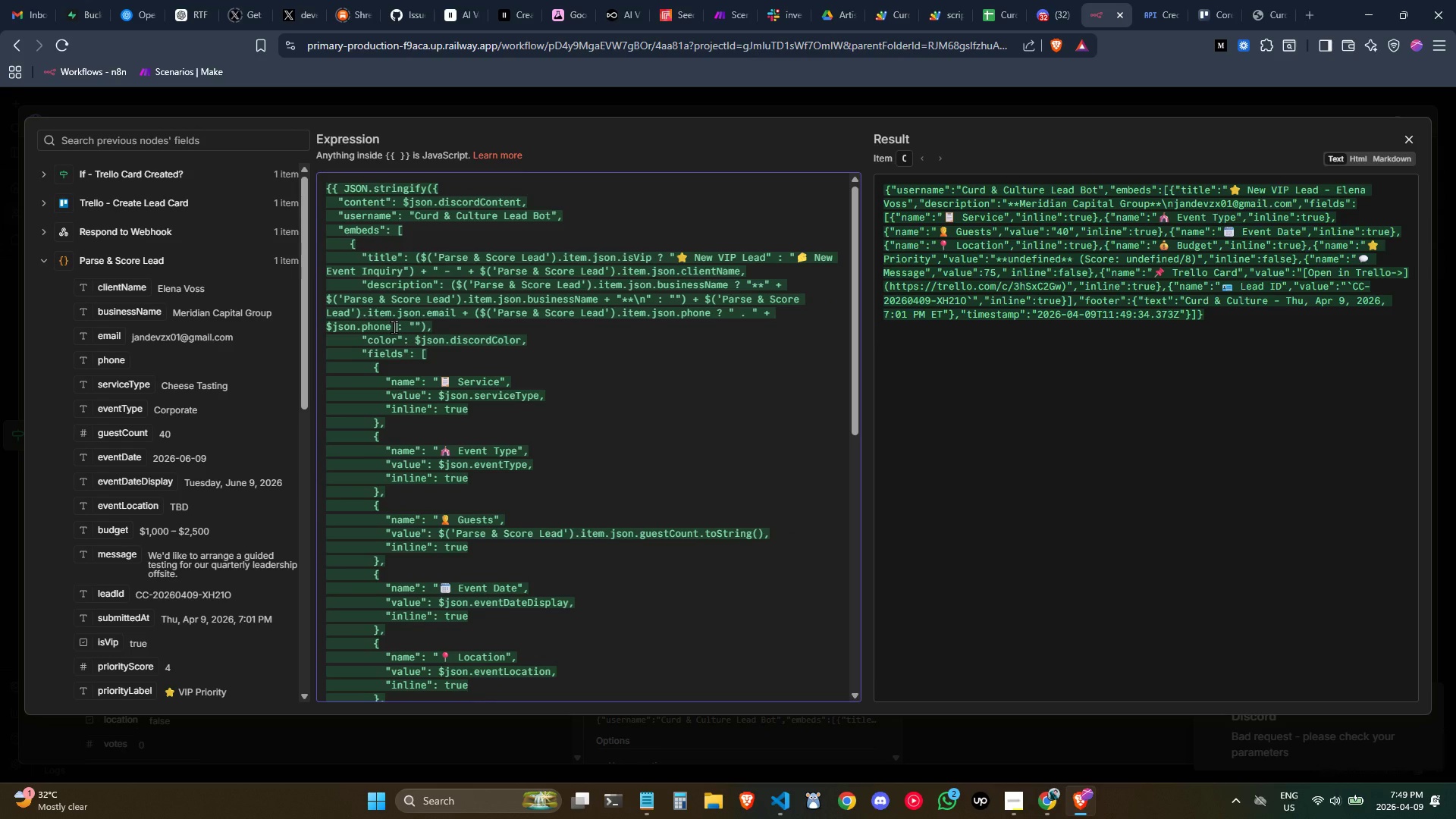 
key(Control+Backspace)
 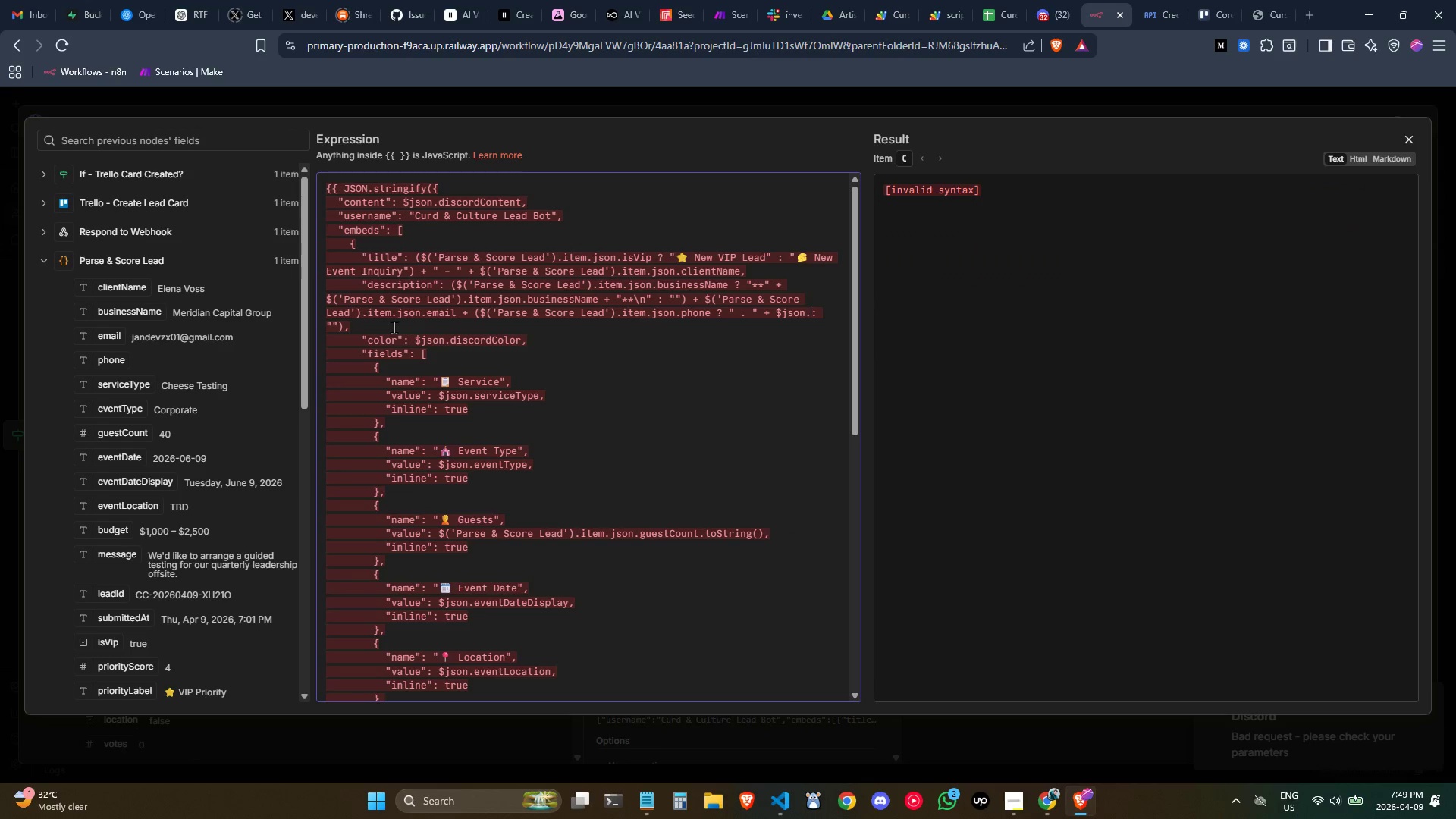 
key(Control+Backspace)
 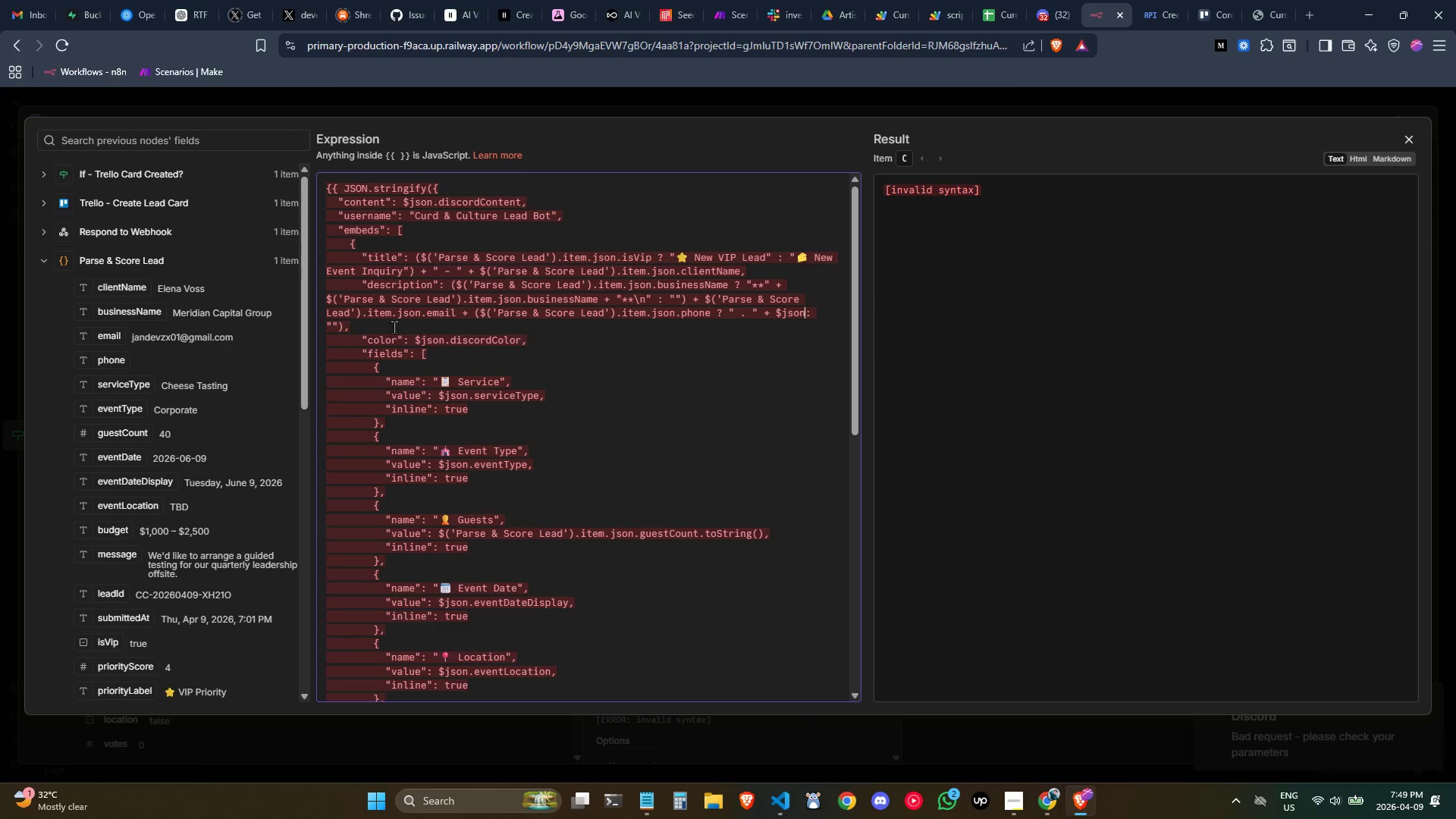 
key(Control+Backspace)
 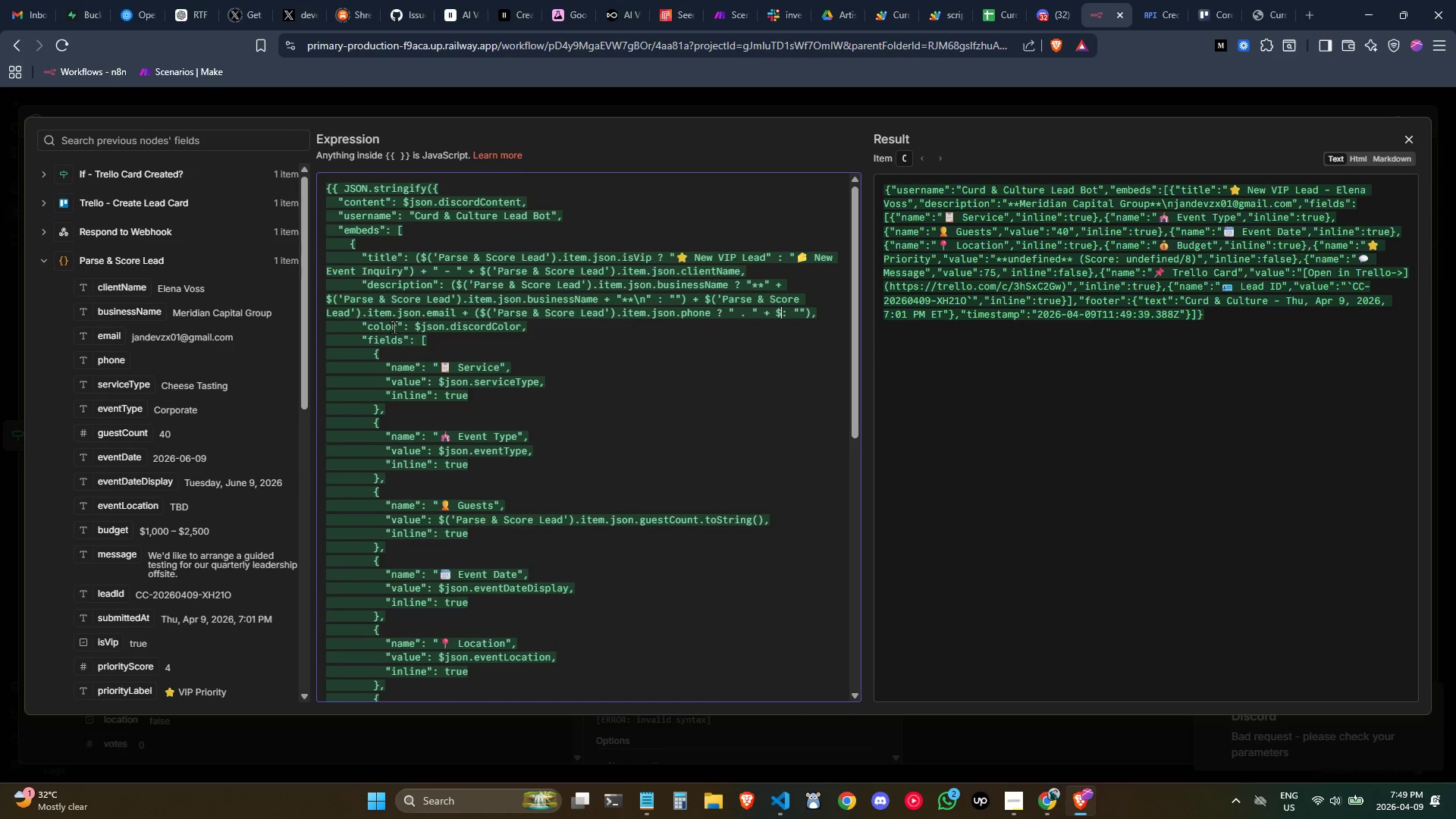 
key(Control+Backspace)
 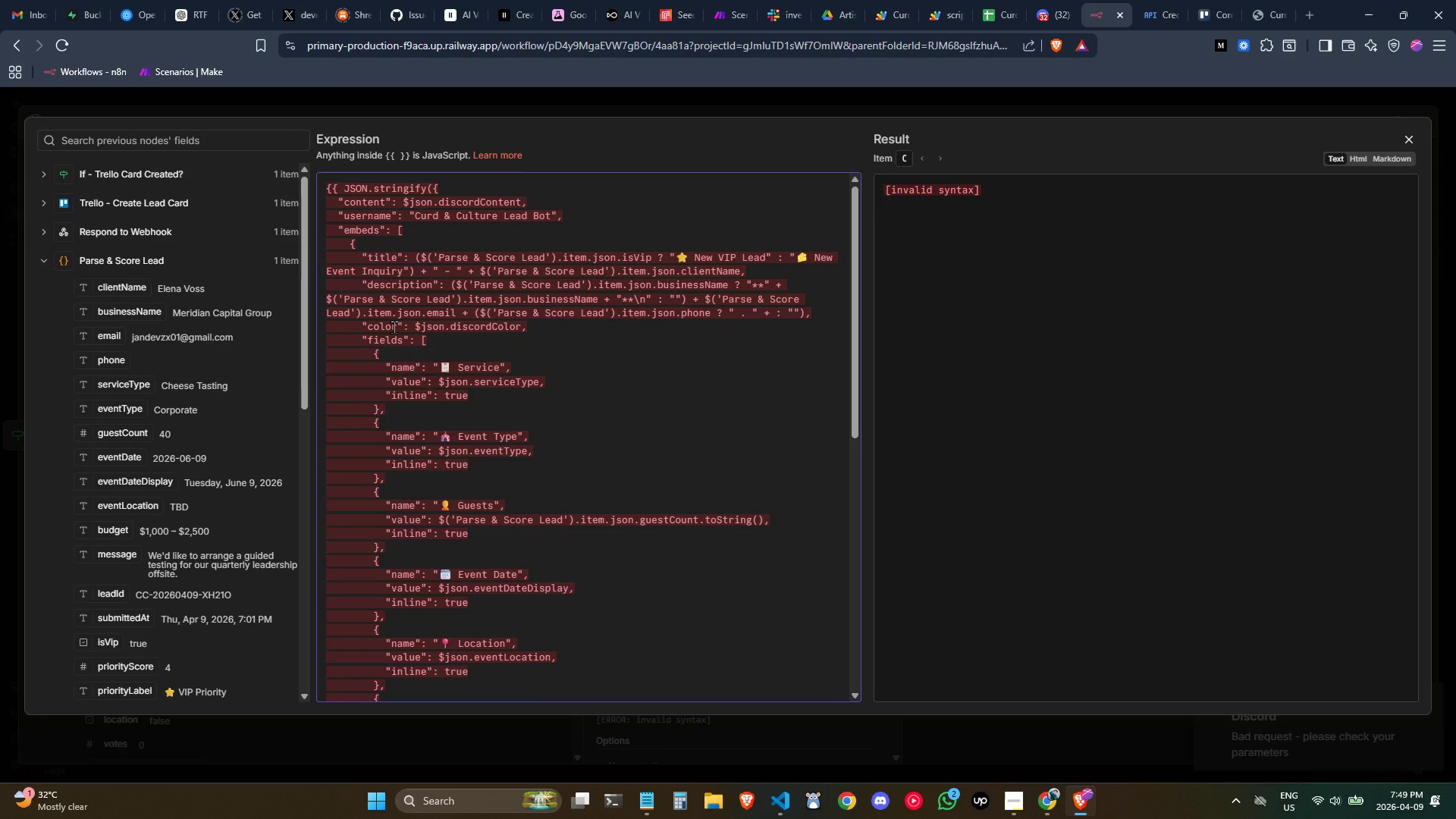 
key(Space)
 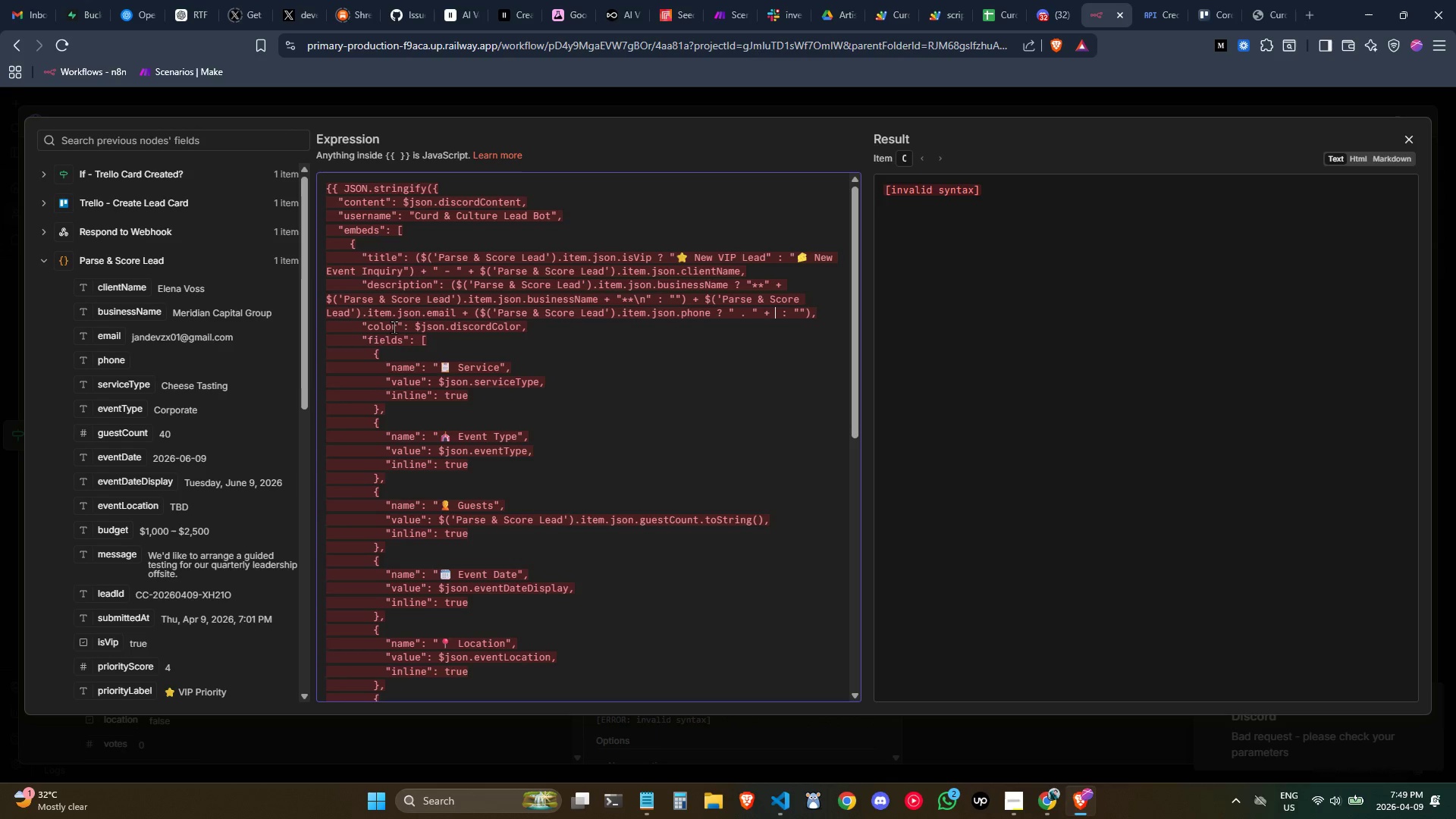 
key(ArrowLeft)
 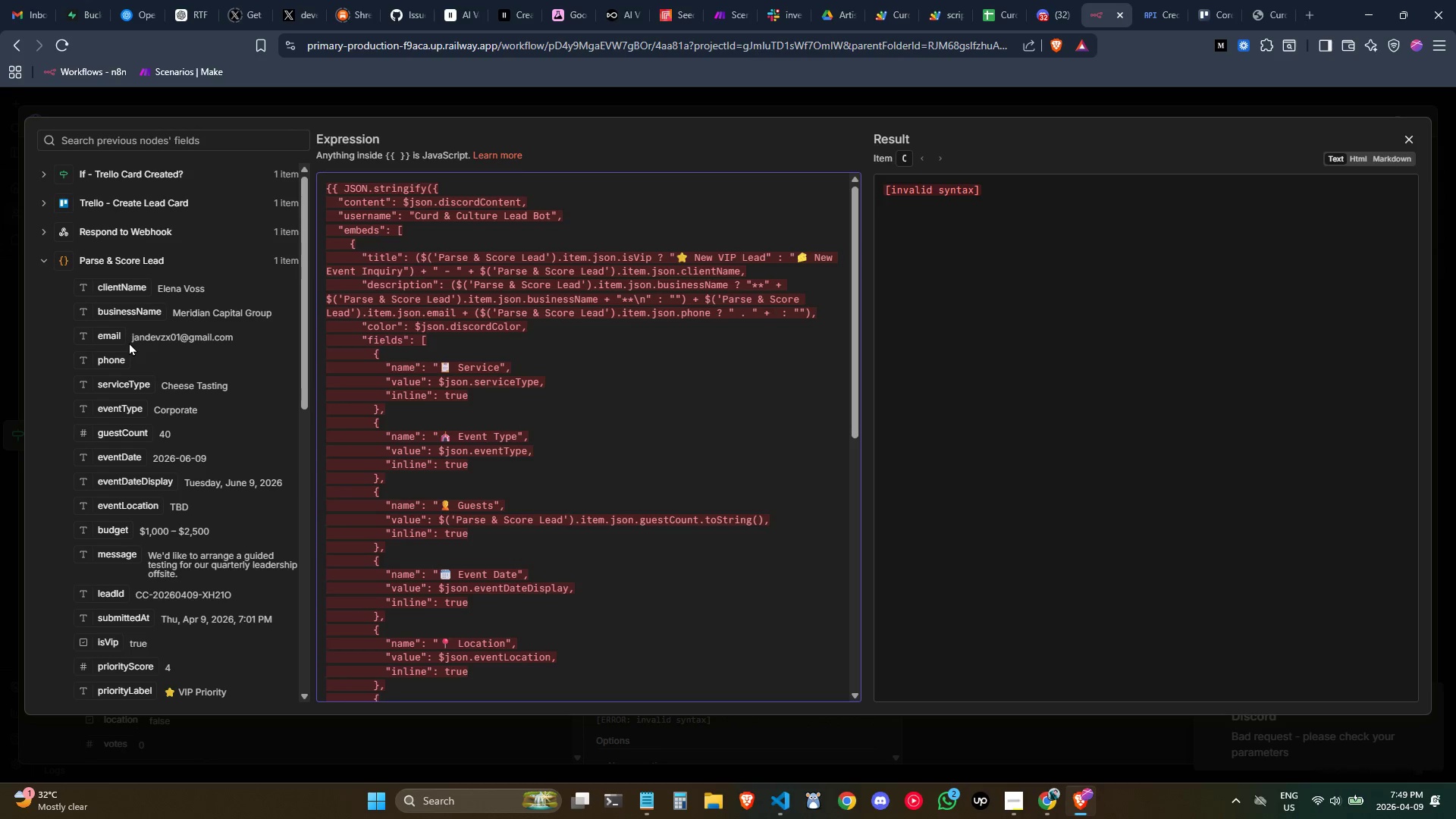 
left_click_drag(start_coordinate=[106, 369], to_coordinate=[777, 318])
 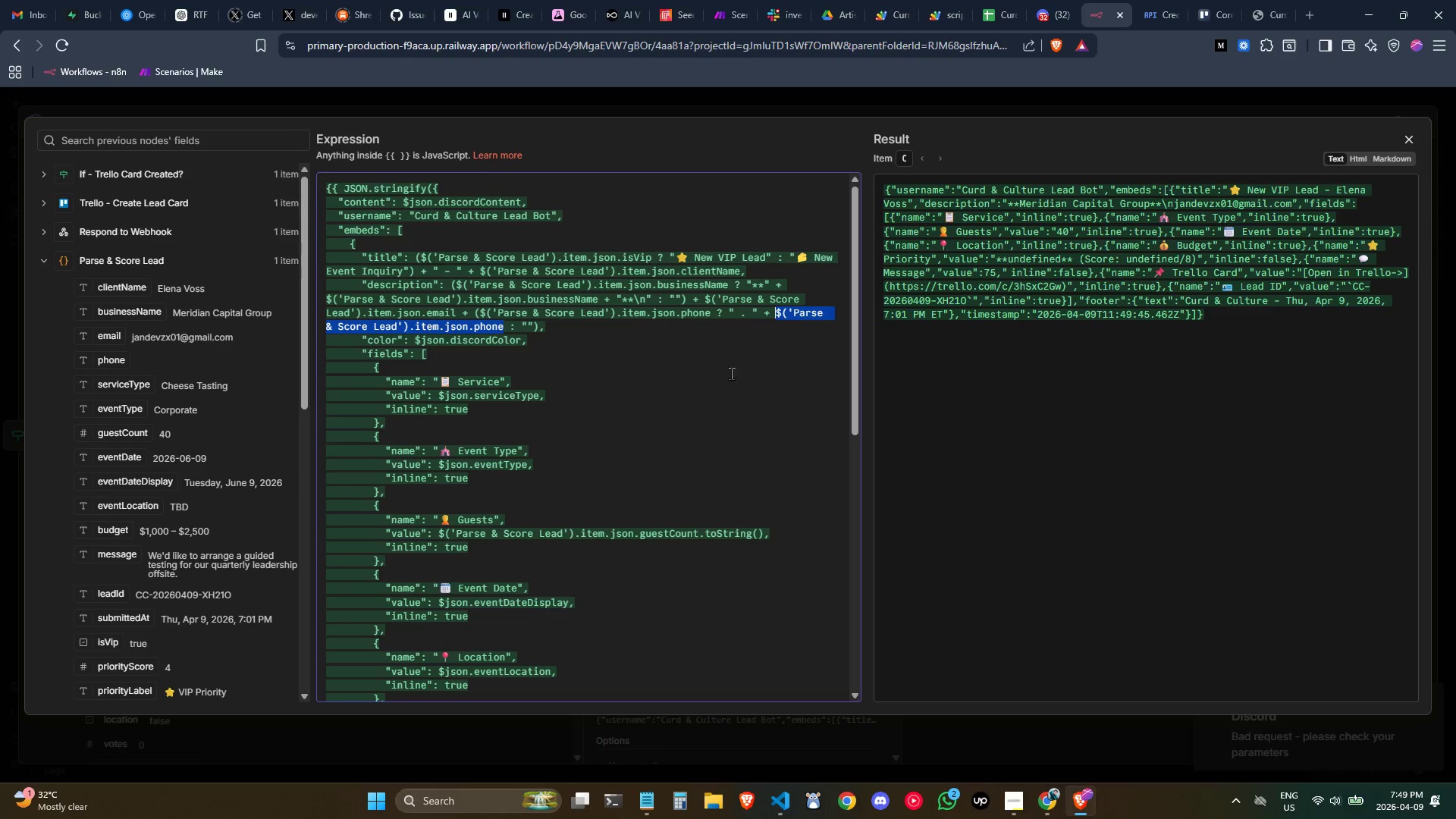 
left_click([708, 345])
 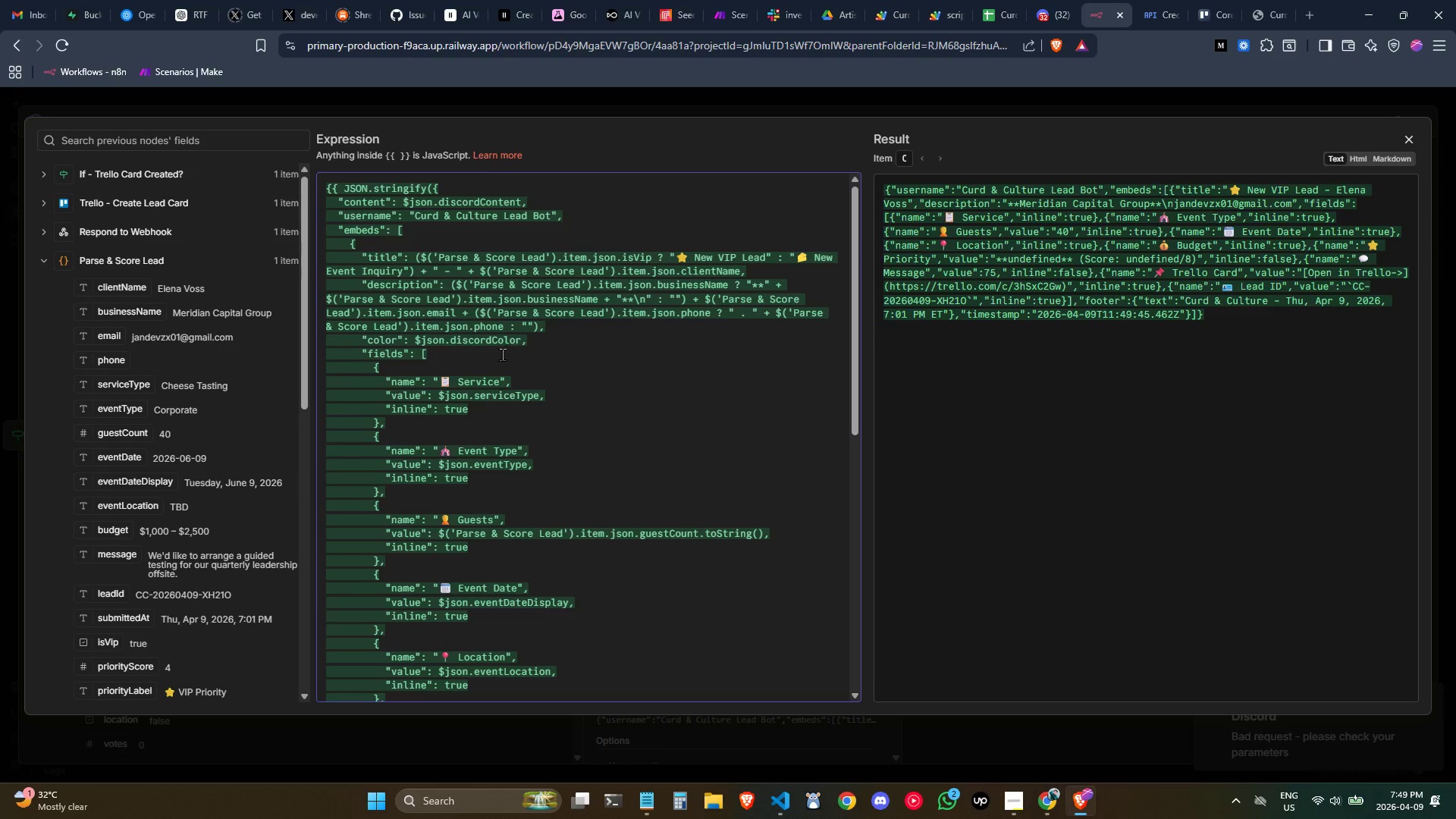 
left_click([497, 357])
 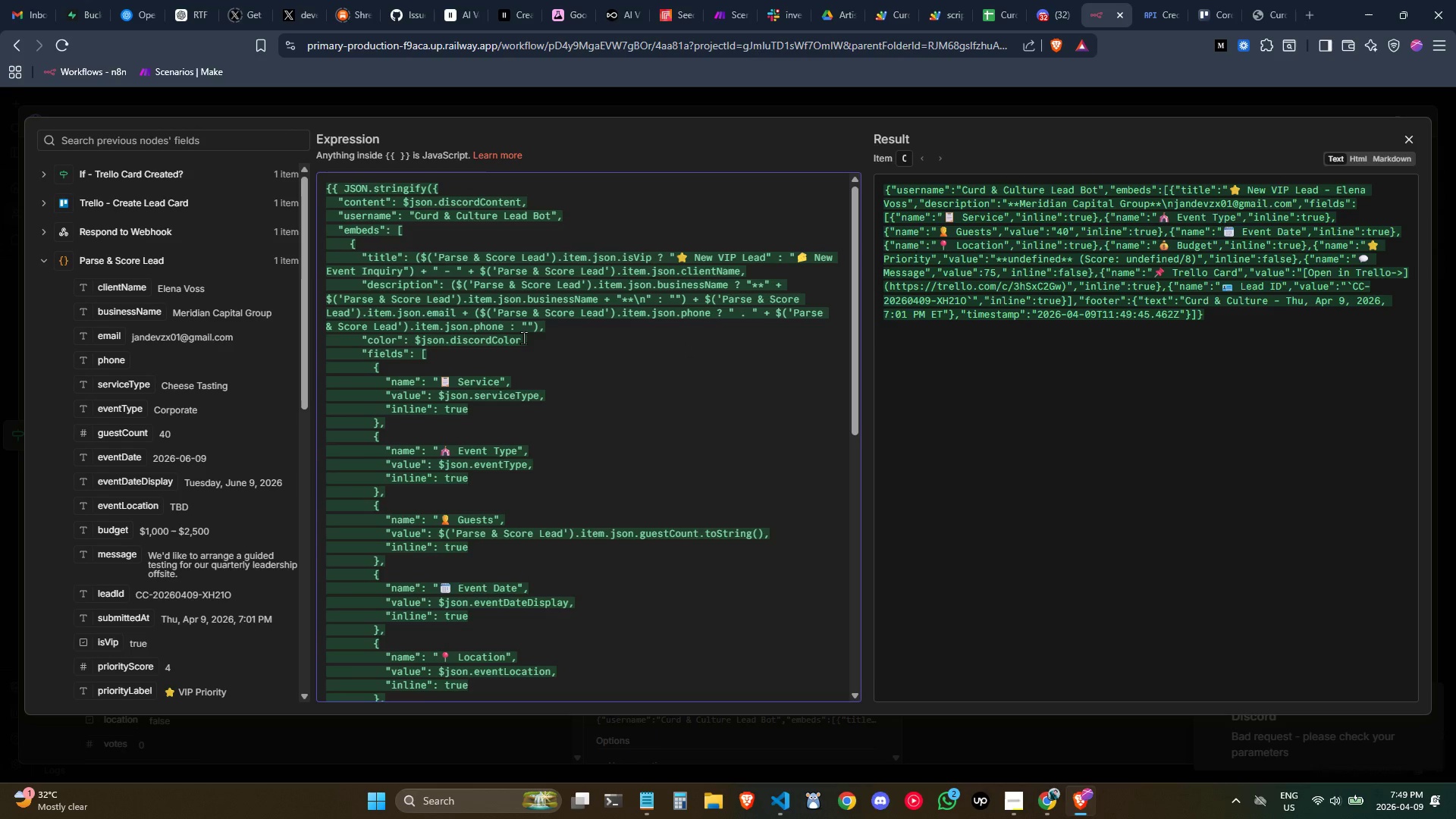 
left_click_drag(start_coordinate=[523, 337], to_coordinate=[416, 336])
 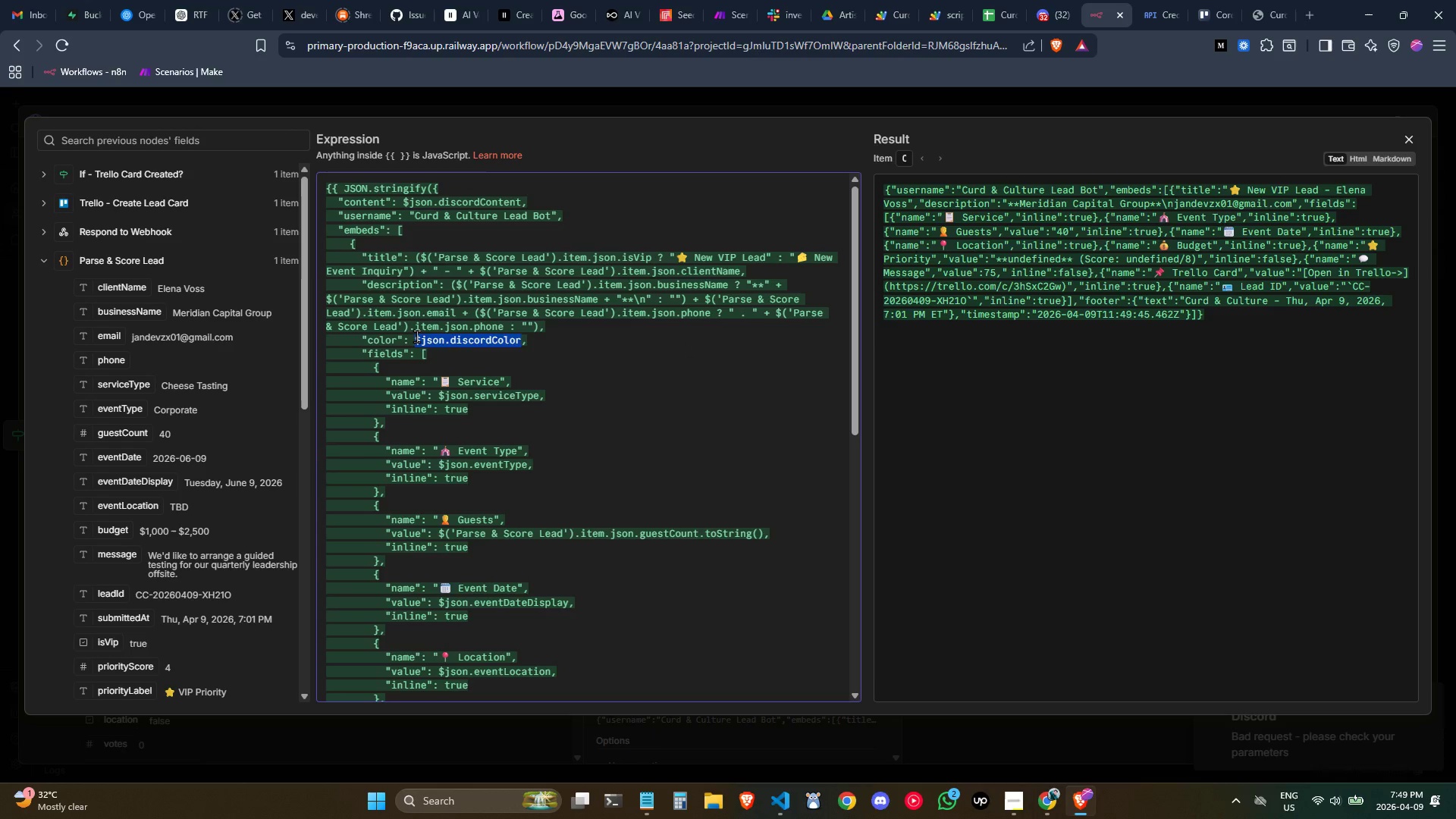 
key(Backspace)
 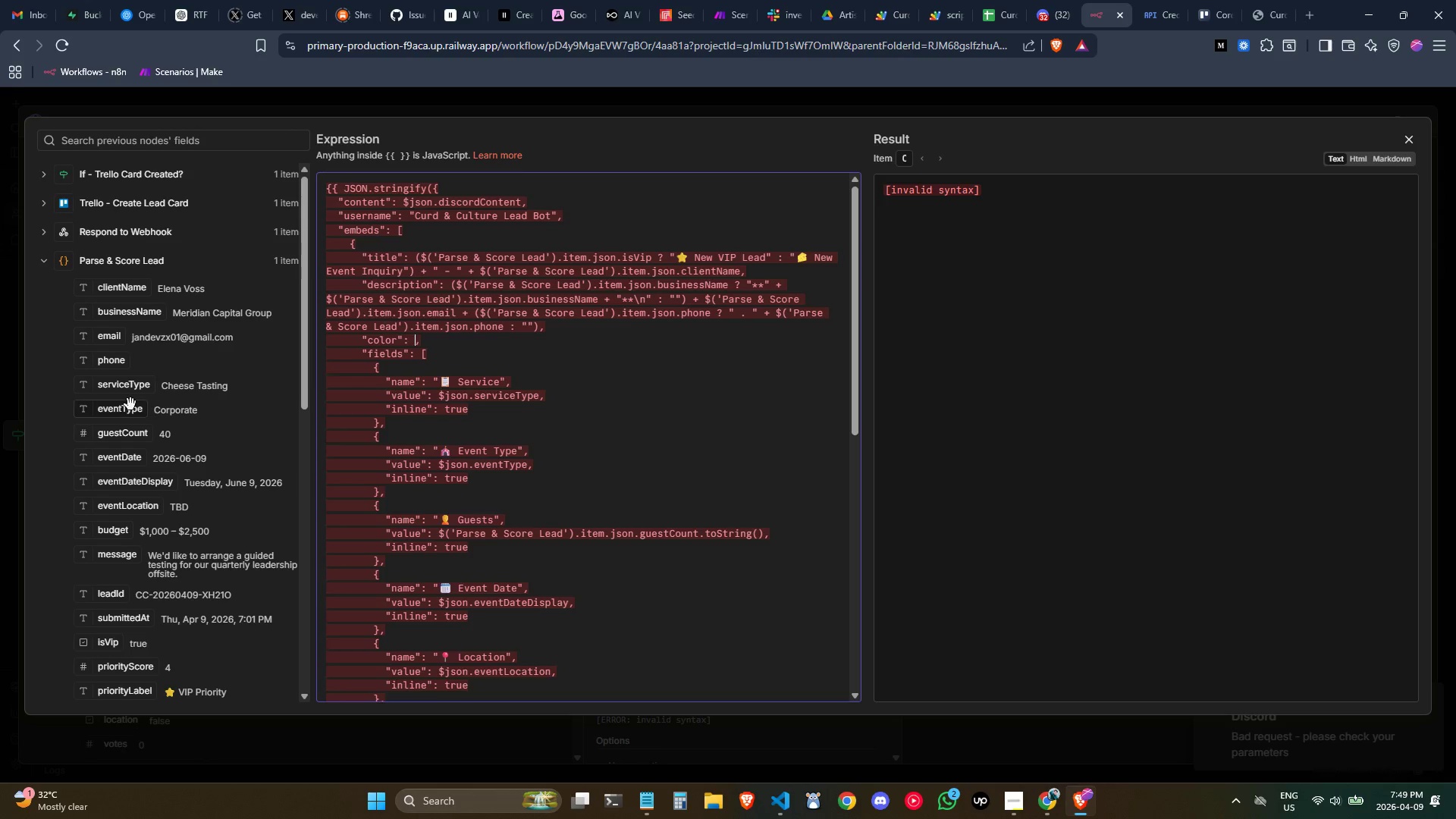 
scroll: coordinate [141, 465], scroll_direction: down, amount: 2.0
 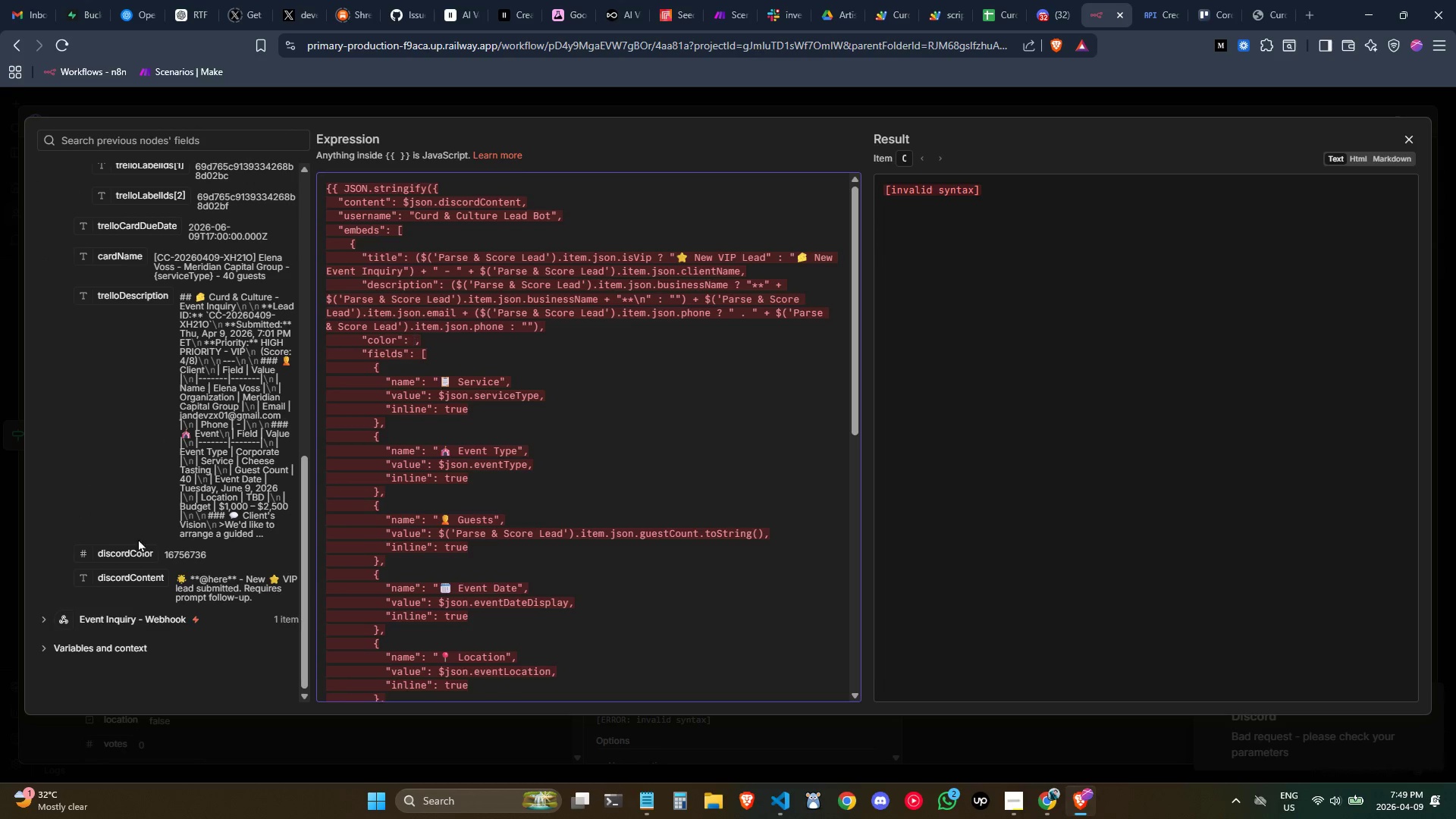 
left_click_drag(start_coordinate=[130, 554], to_coordinate=[416, 343])
 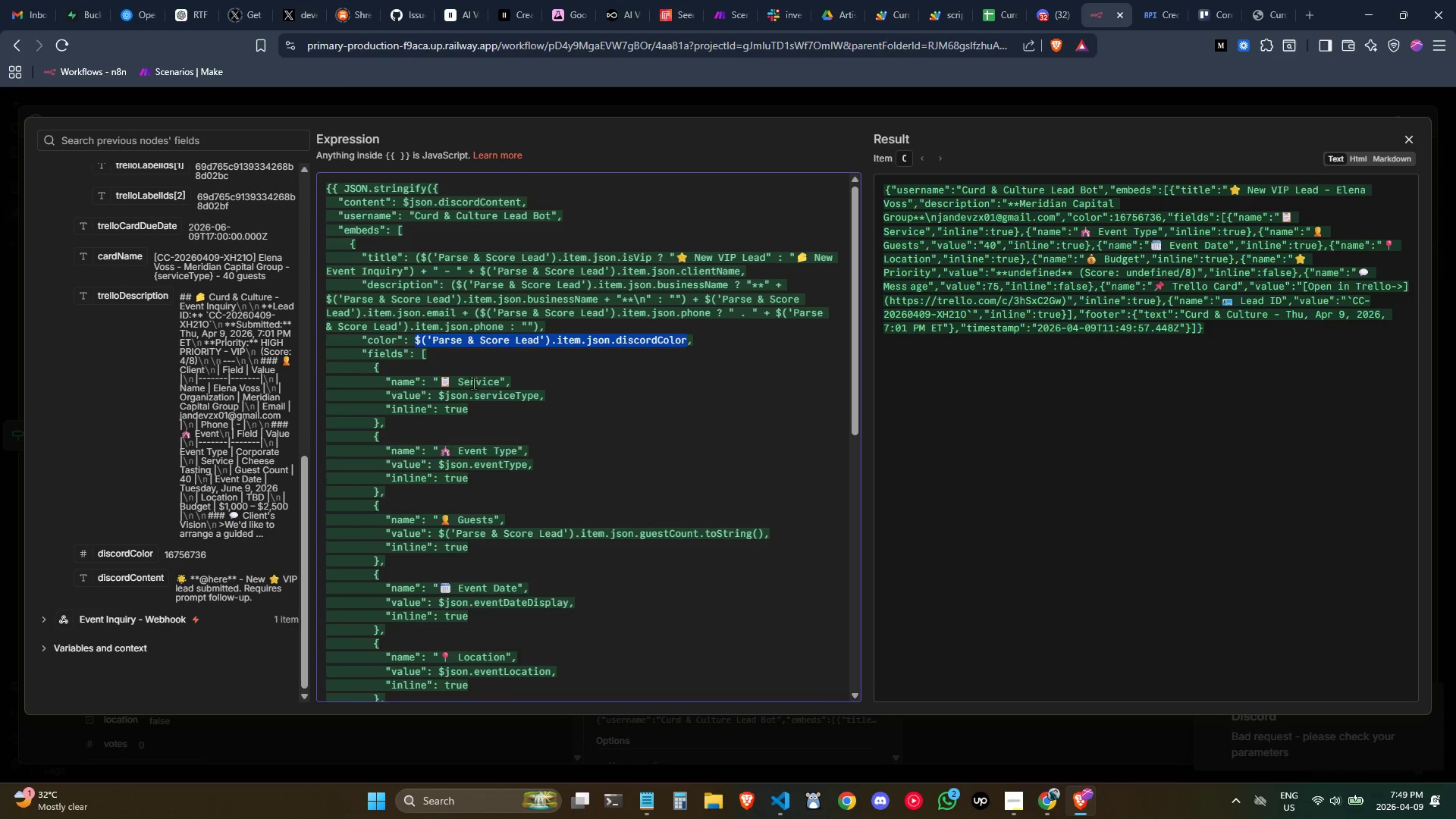 
left_click([463, 364])
 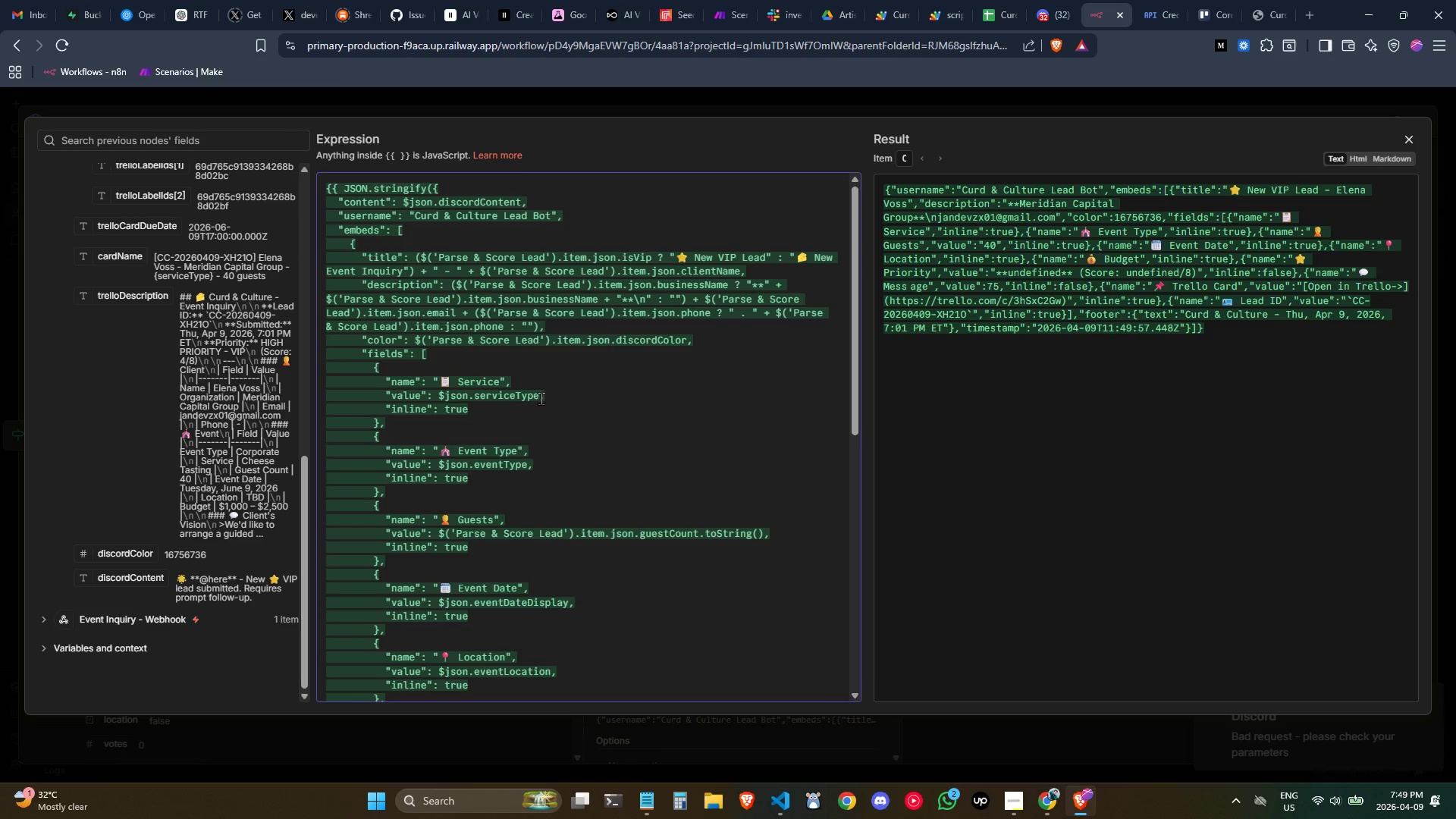 
left_click_drag(start_coordinate=[540, 398], to_coordinate=[440, 391])
 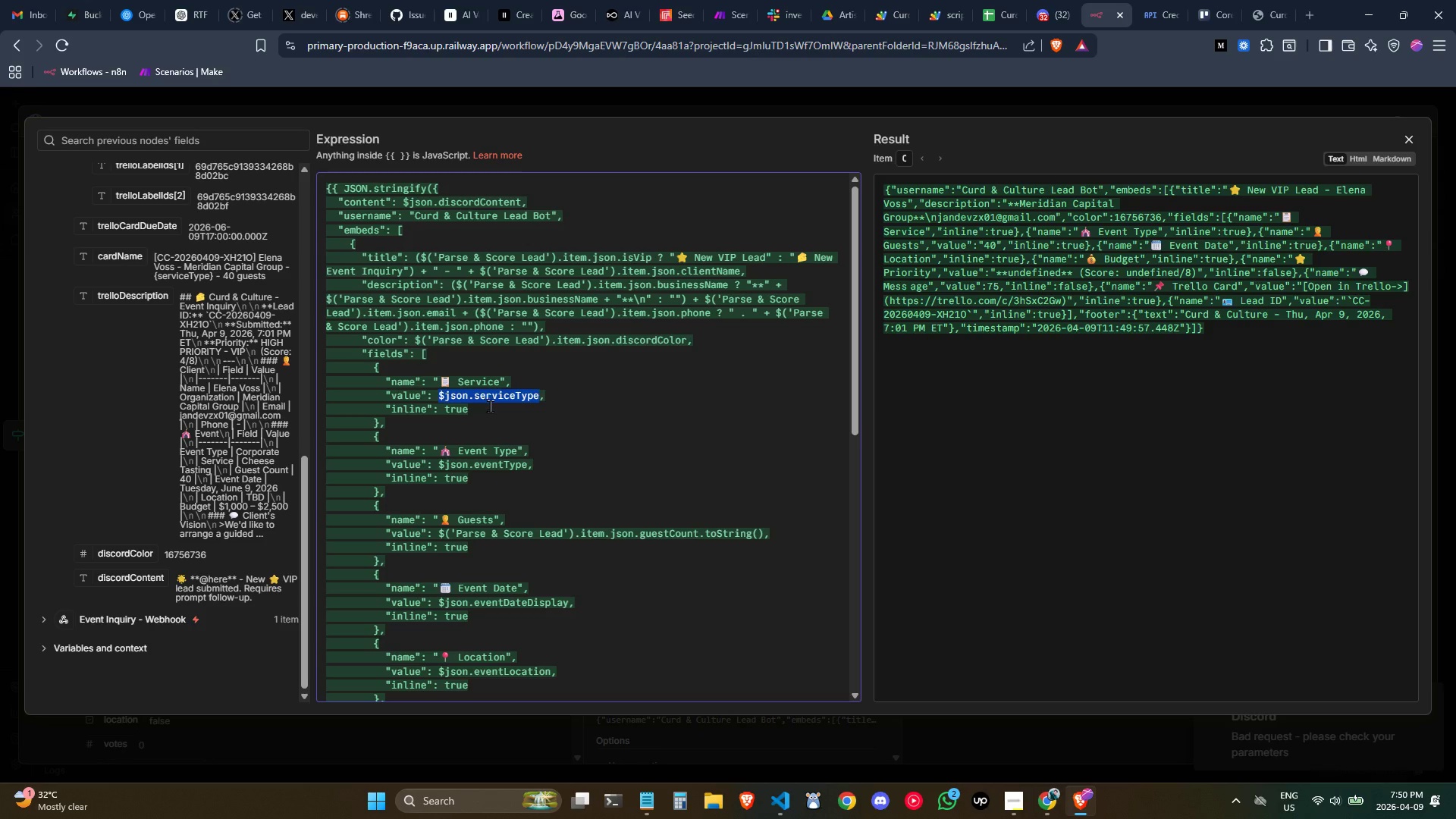 
key(Backspace)
 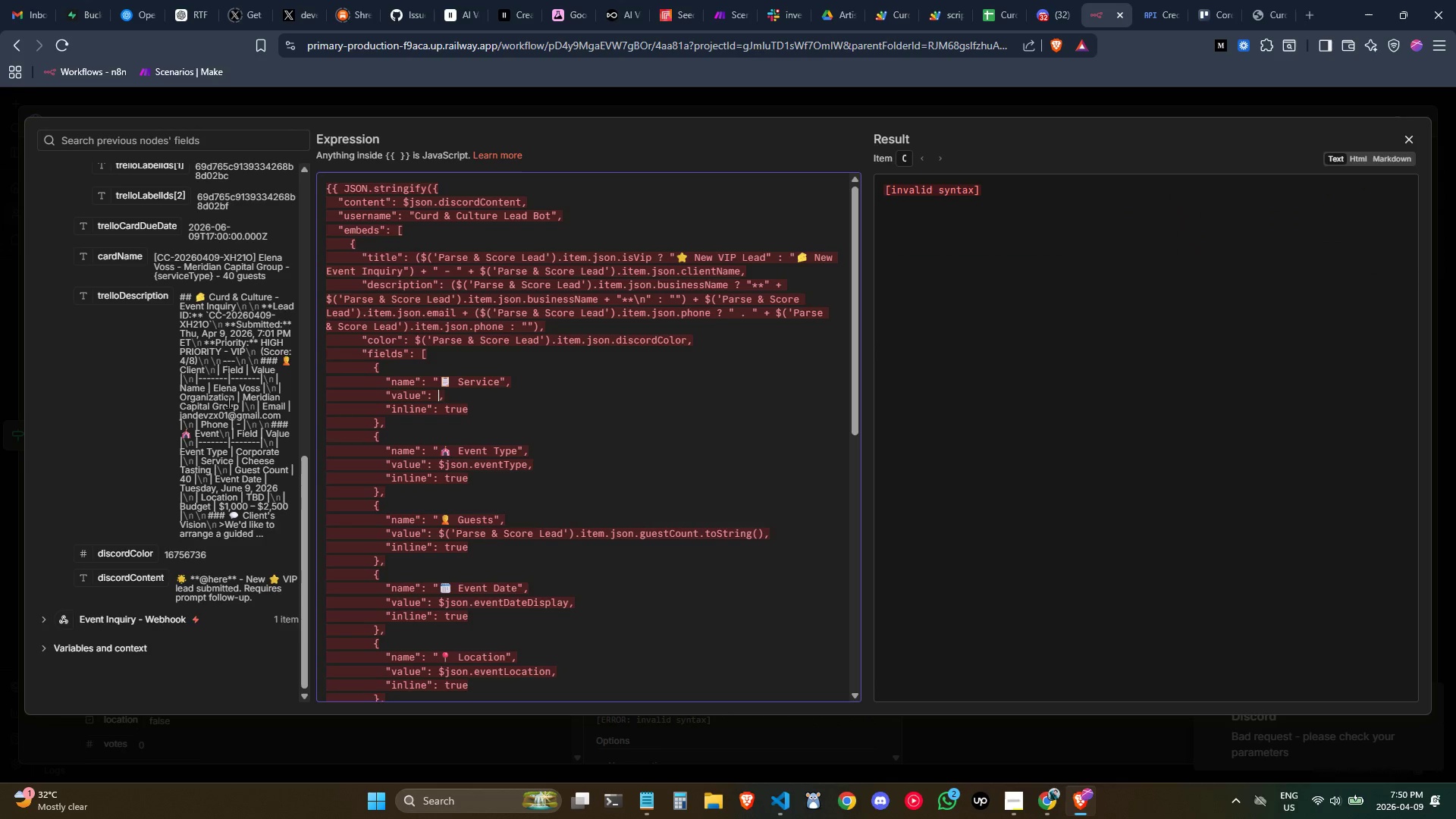 
scroll: coordinate [181, 400], scroll_direction: up, amount: 3.0
 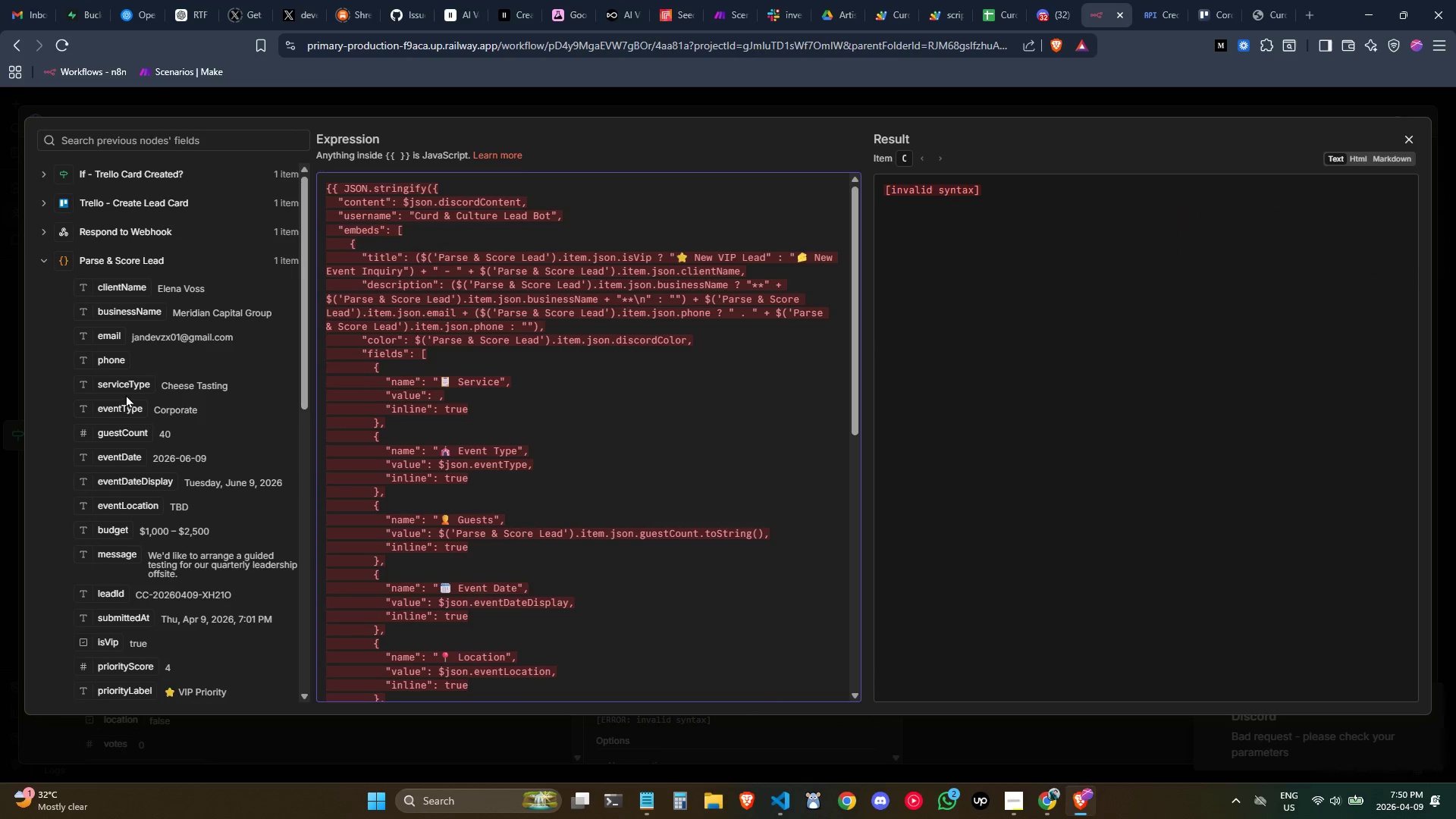 
left_click_drag(start_coordinate=[124, 384], to_coordinate=[439, 397])
 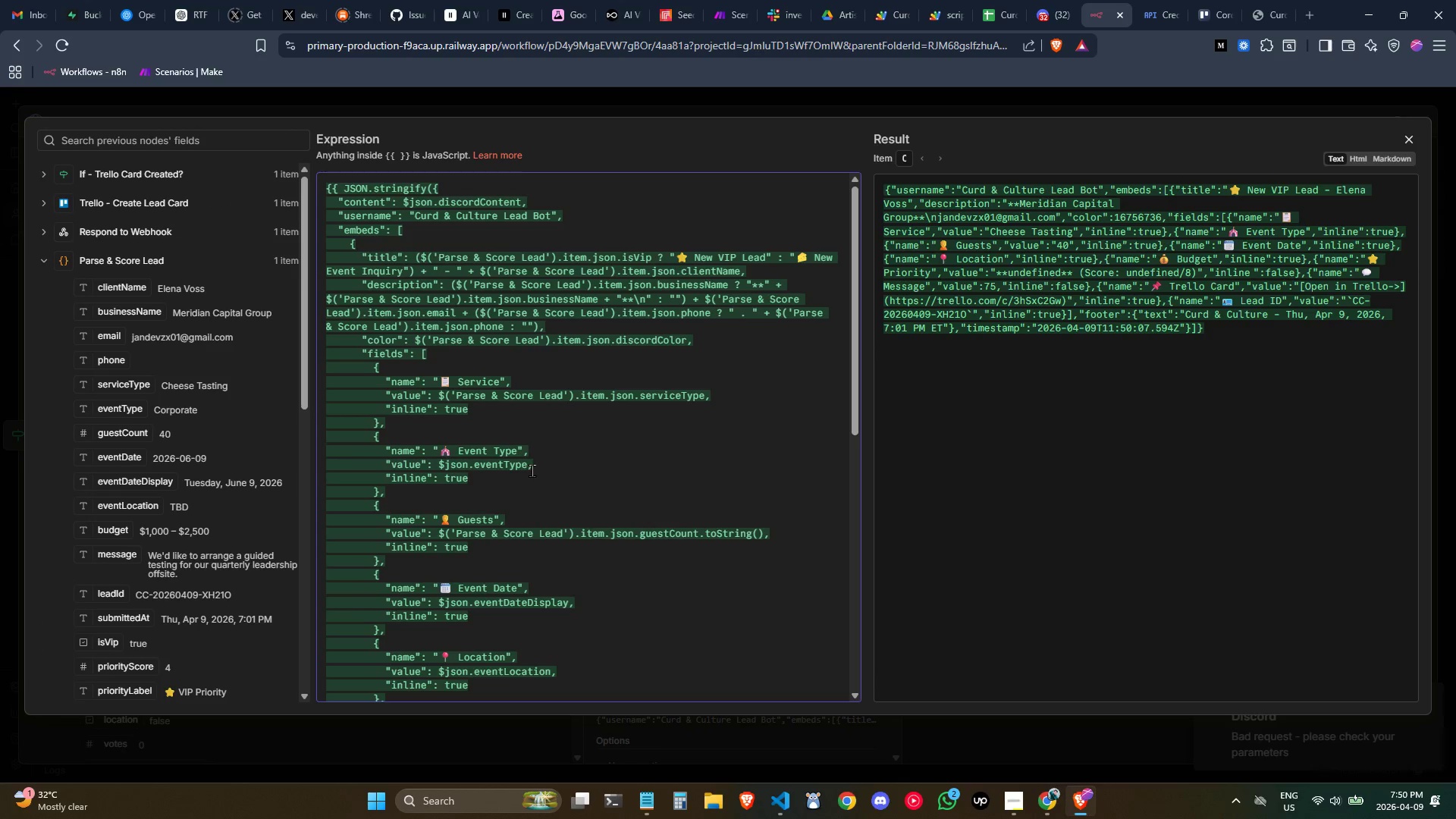 
left_click_drag(start_coordinate=[528, 469], to_coordinate=[438, 460])
 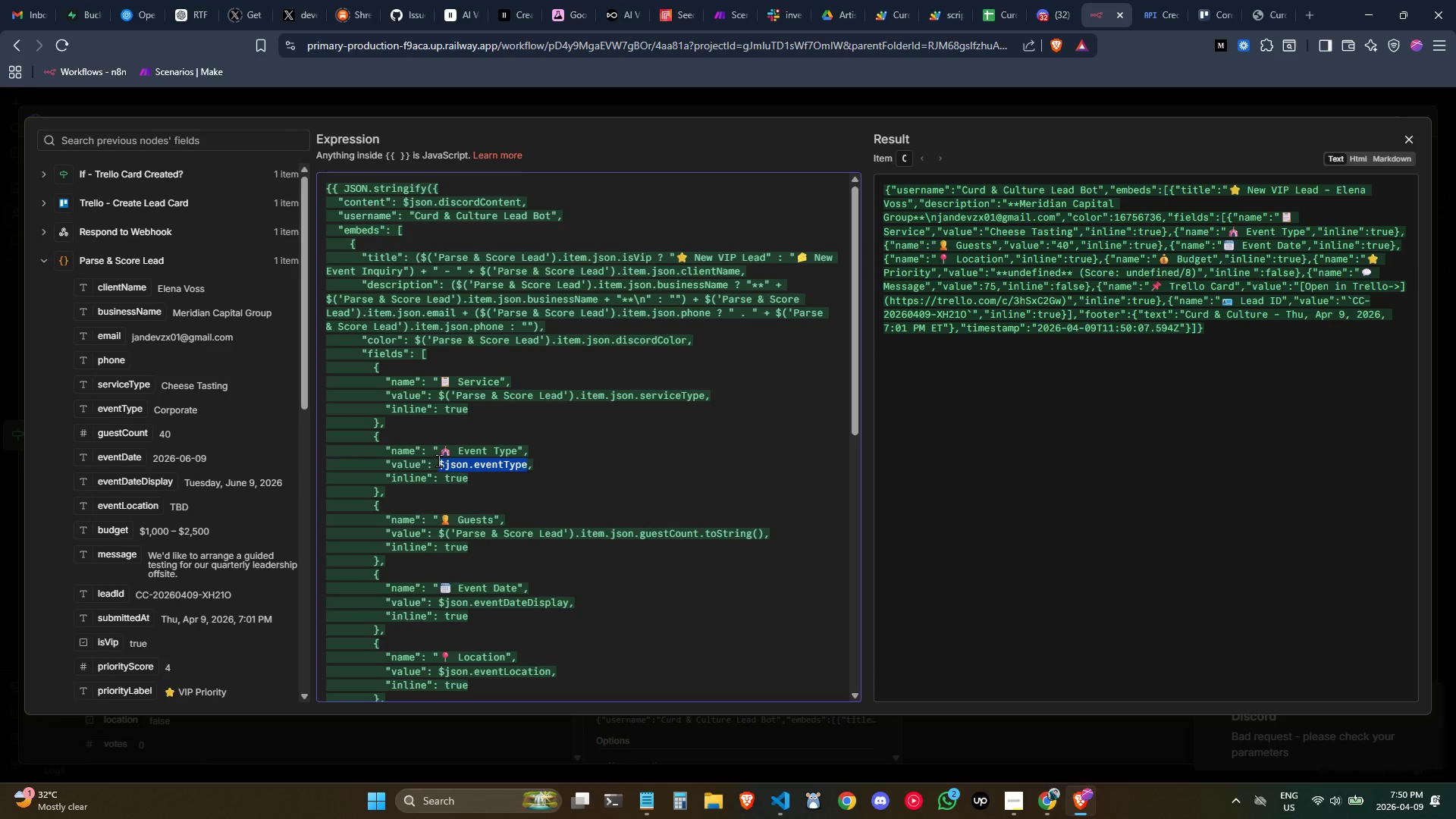 
key(Backspace)
 